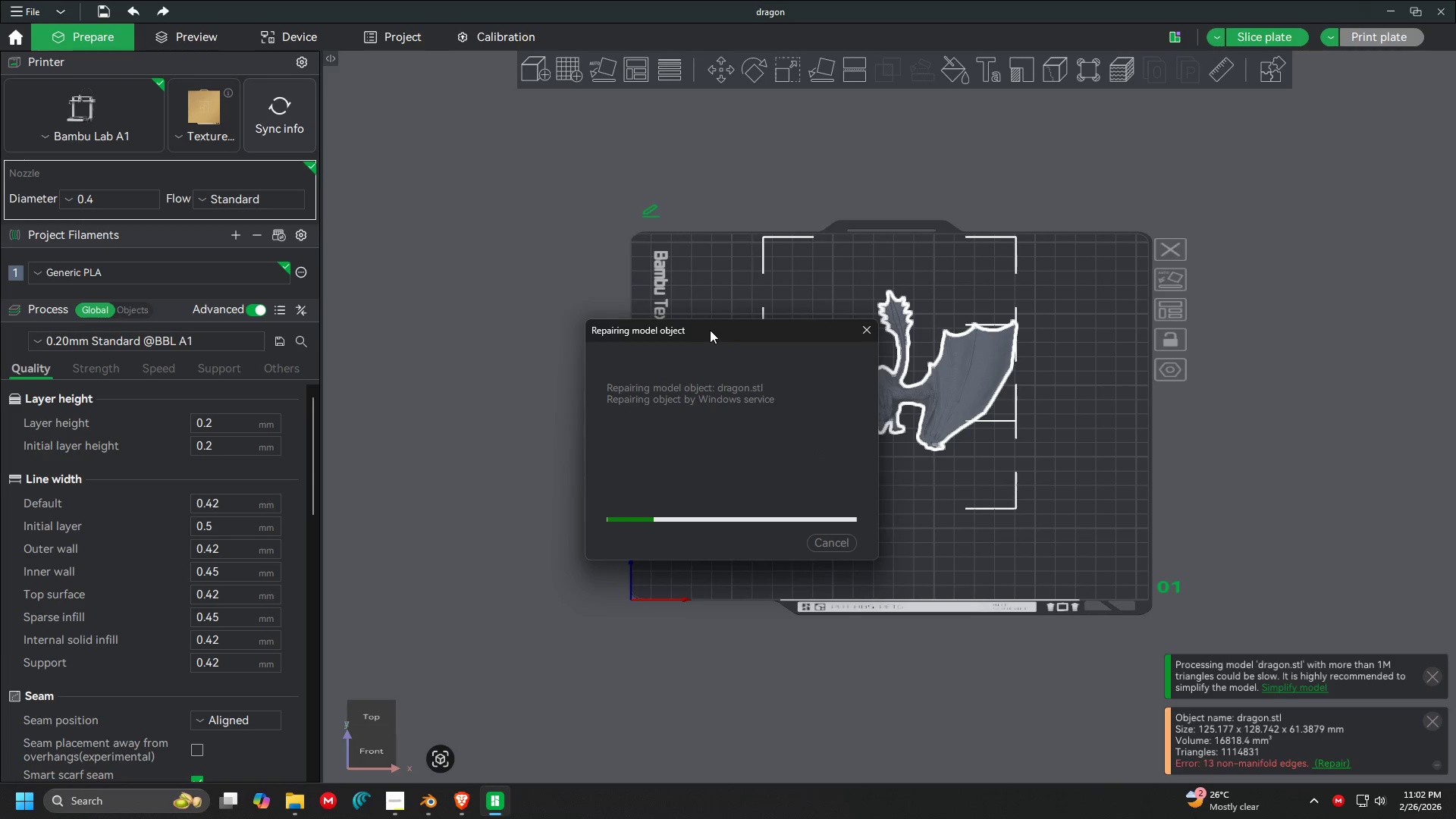 
key(Alt+AltLeft)
 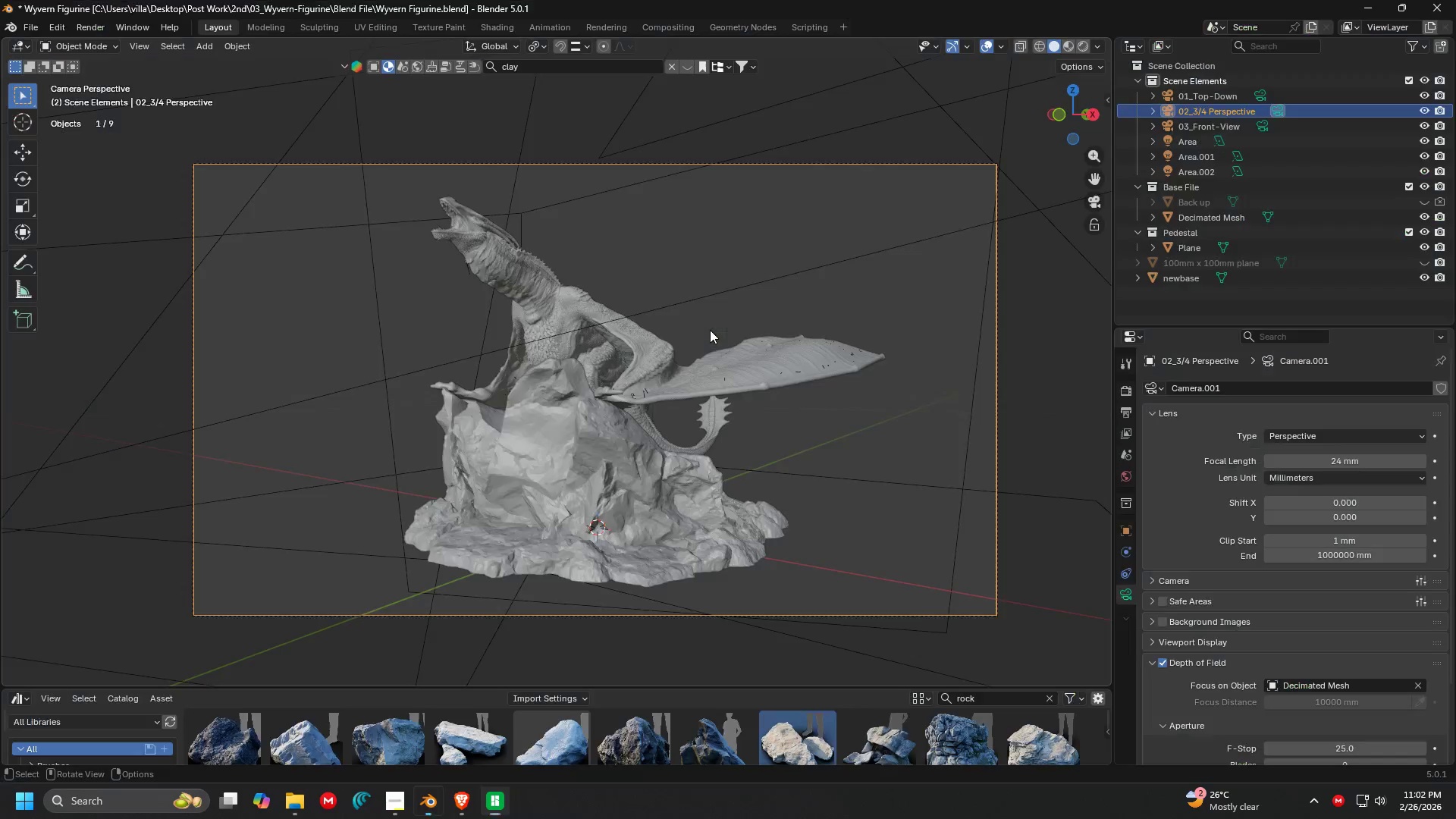 
key(Alt+Tab)
 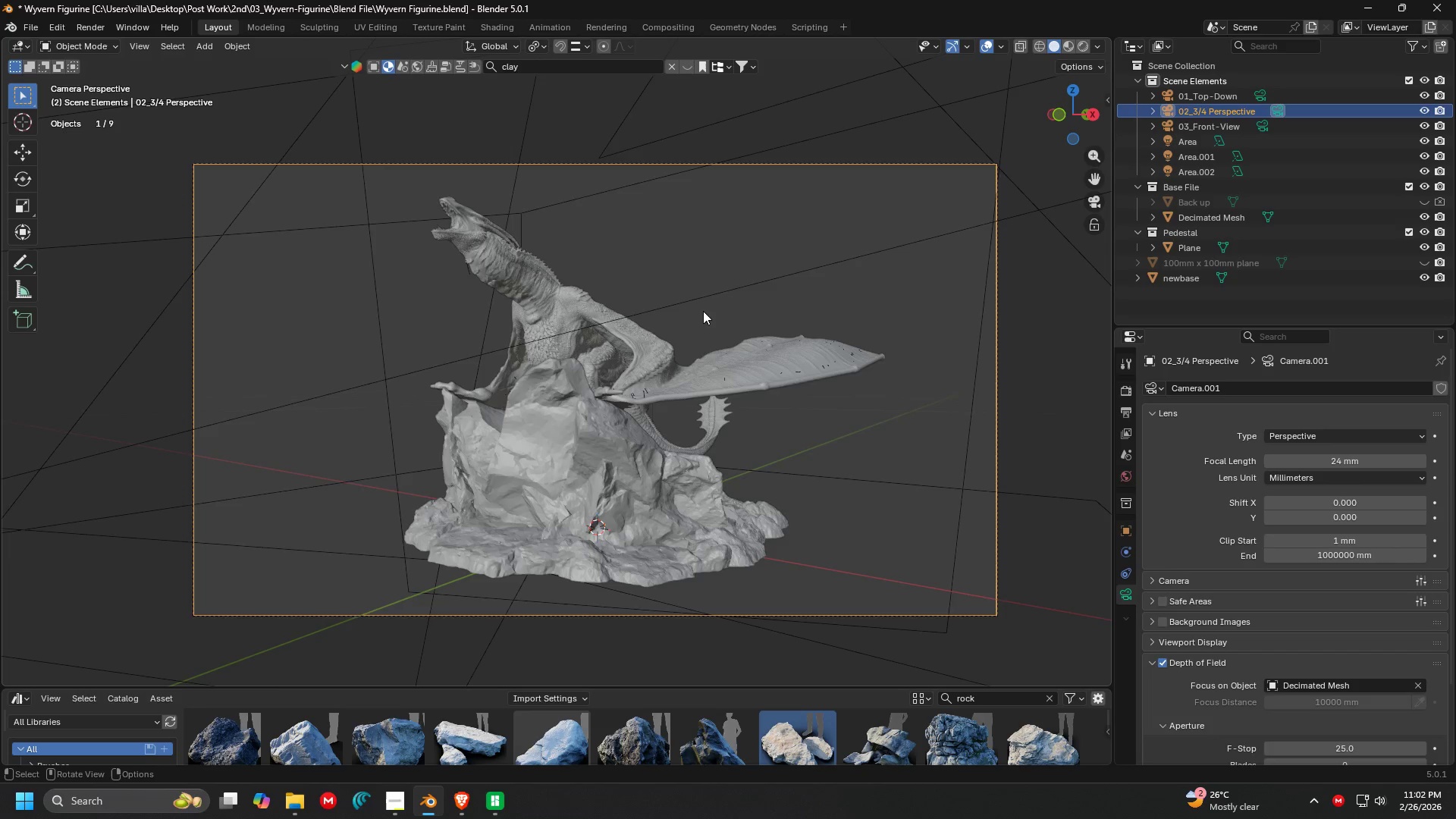 
scroll: coordinate [702, 311], scroll_direction: up, amount: 2.0
 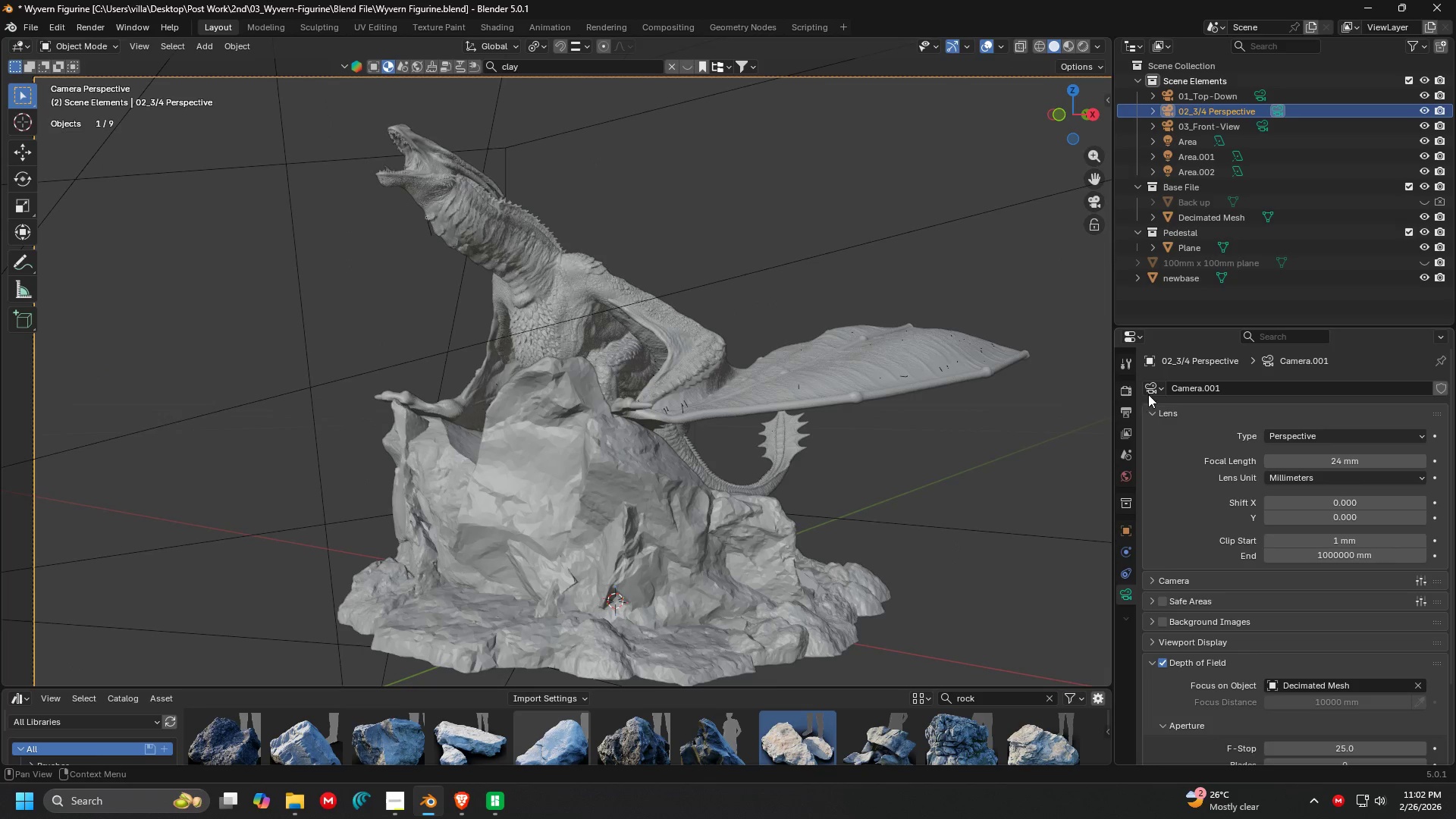 
left_click([1123, 384])
 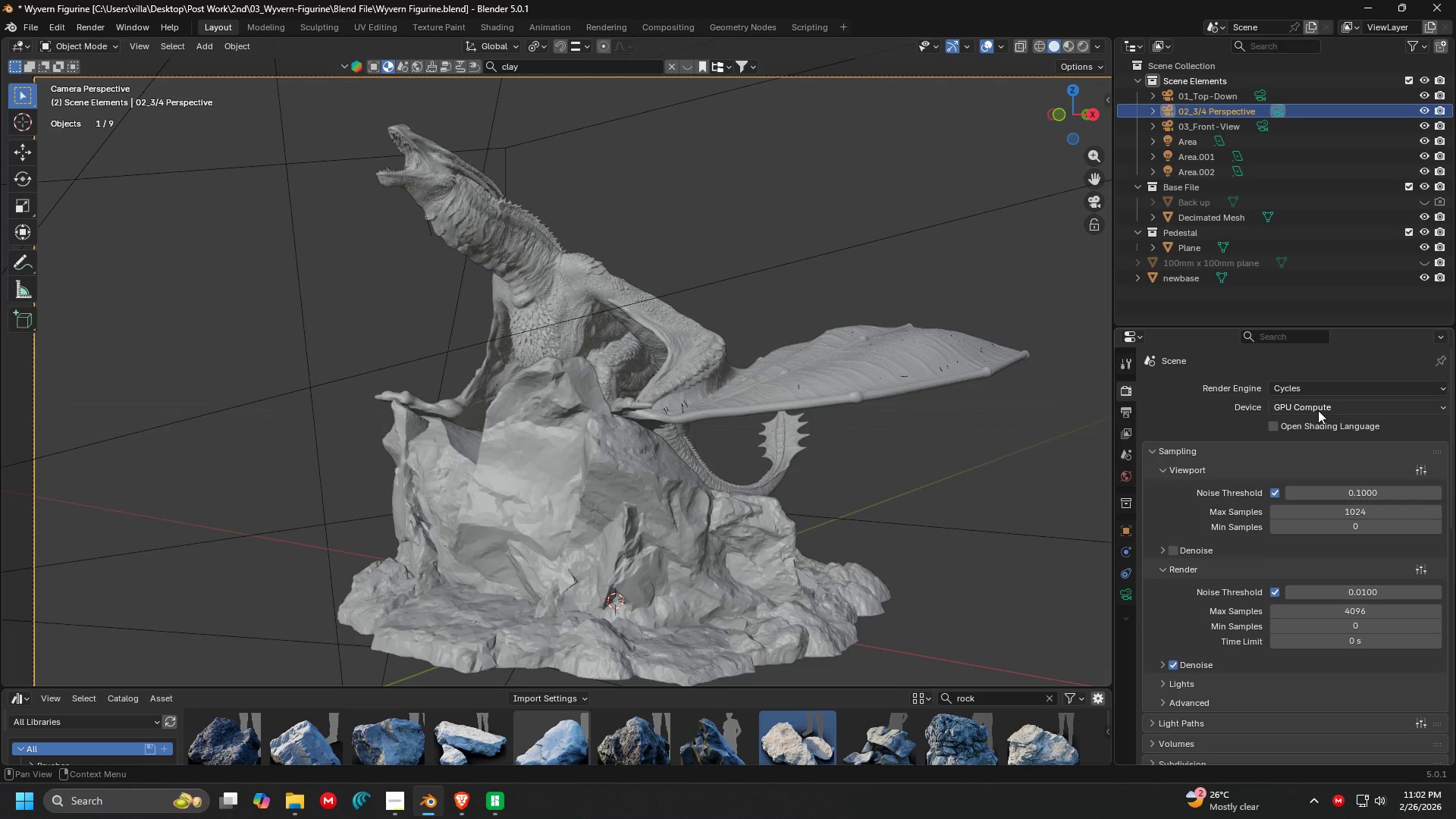 
scroll: coordinate [1257, 526], scroll_direction: down, amount: 24.0
 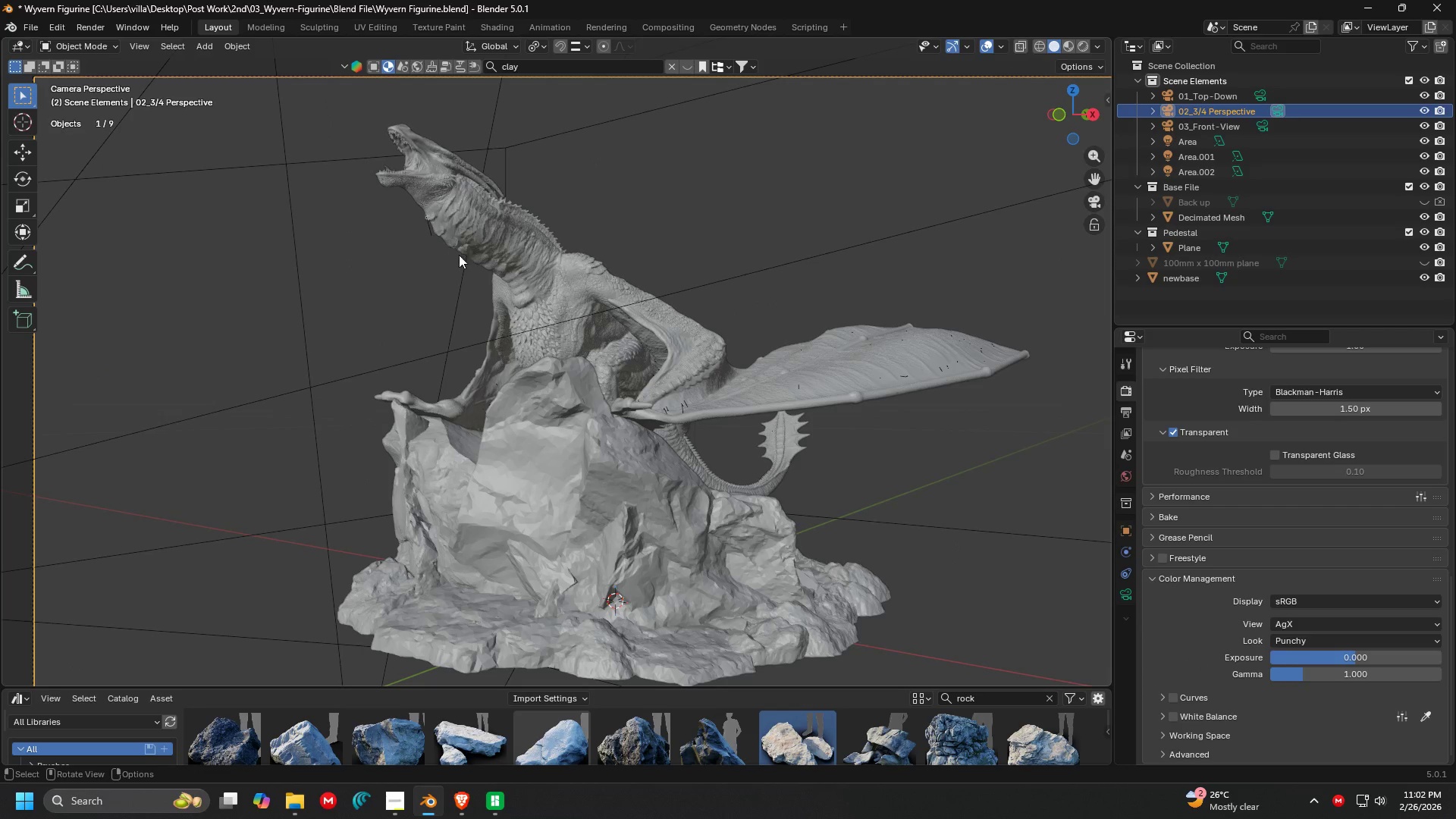 
key(Control+ControlLeft)
 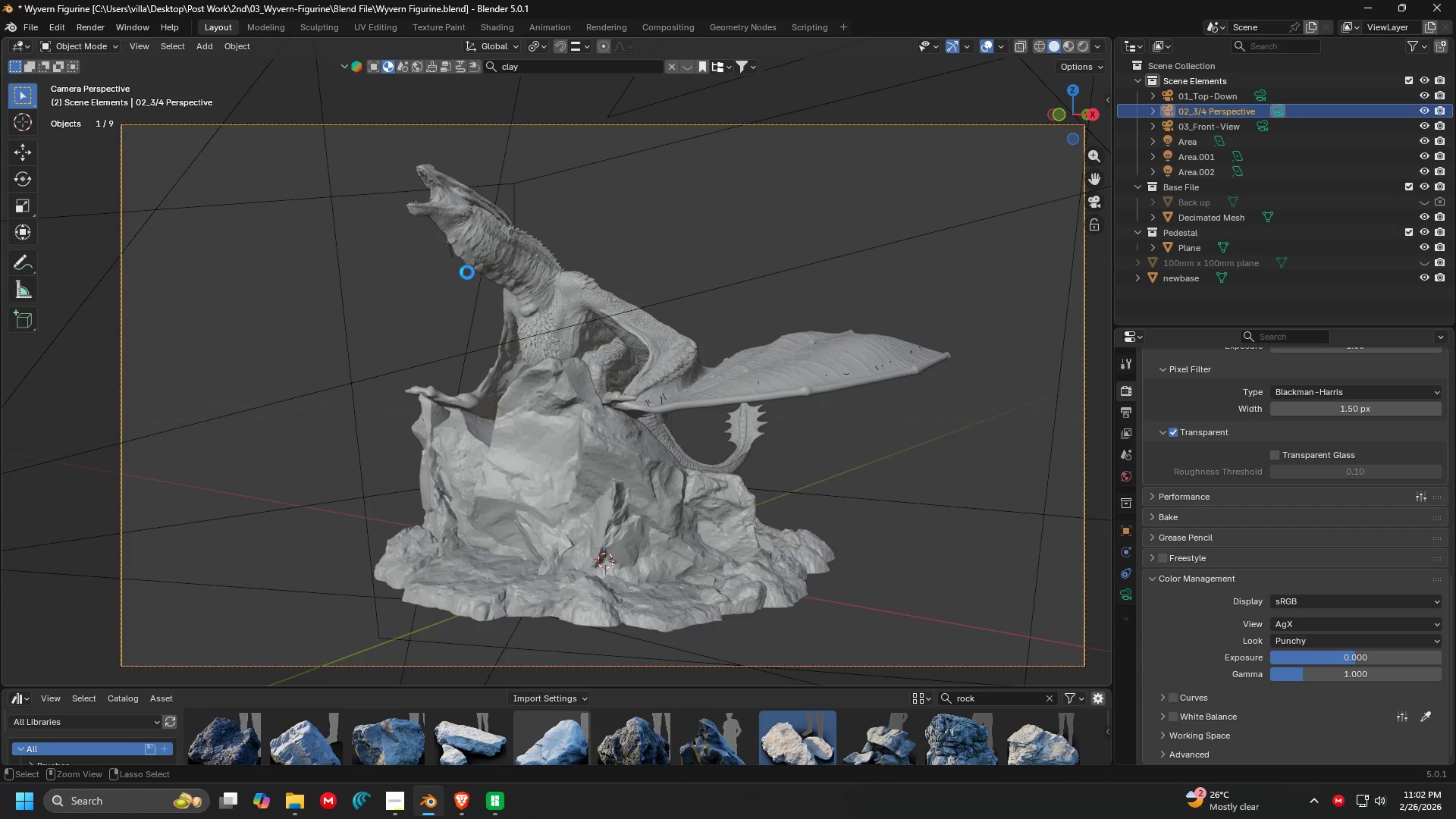 
key(Control+S)
 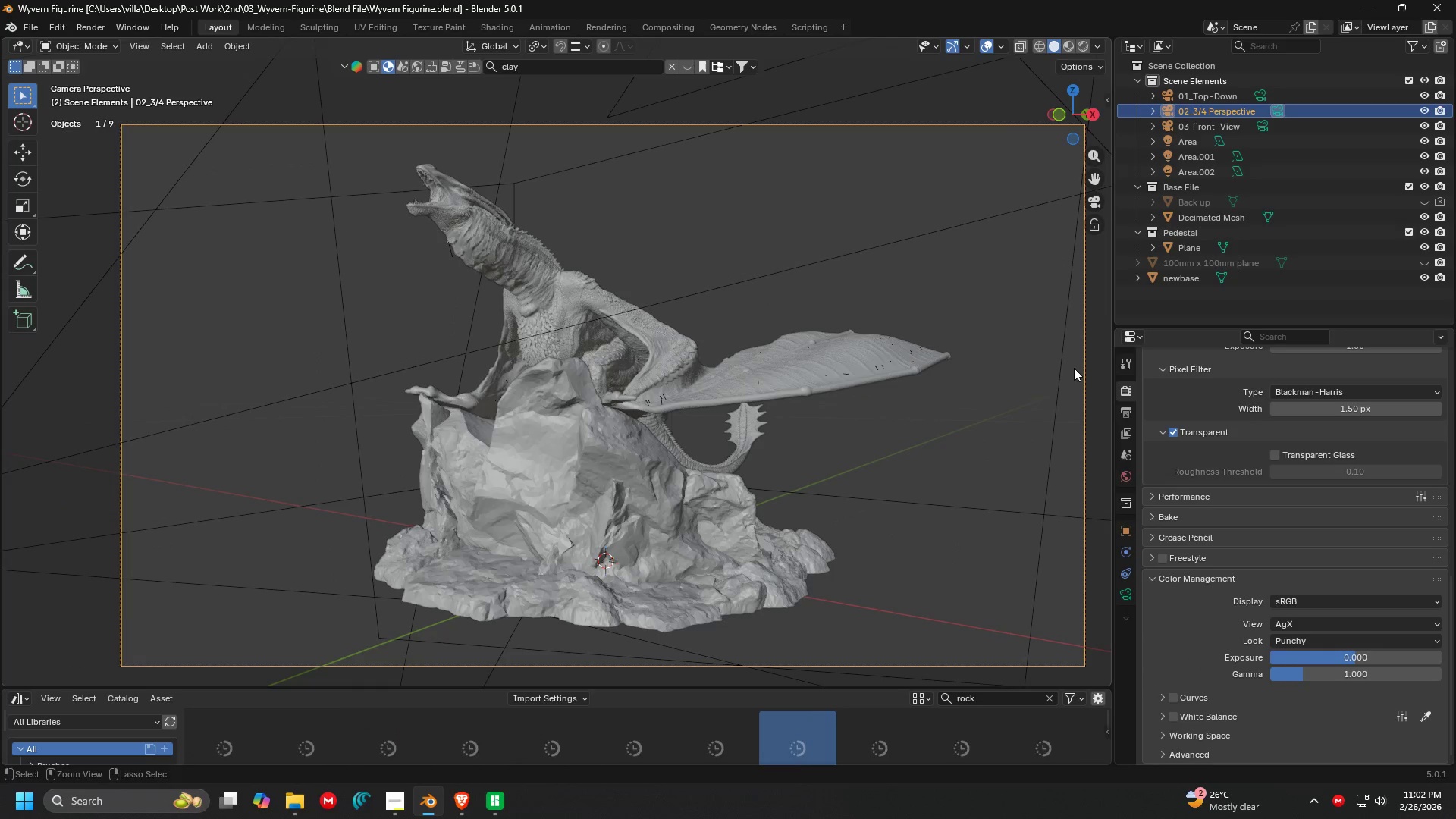 
scroll: coordinate [467, 271], scroll_direction: down, amount: 1.0
 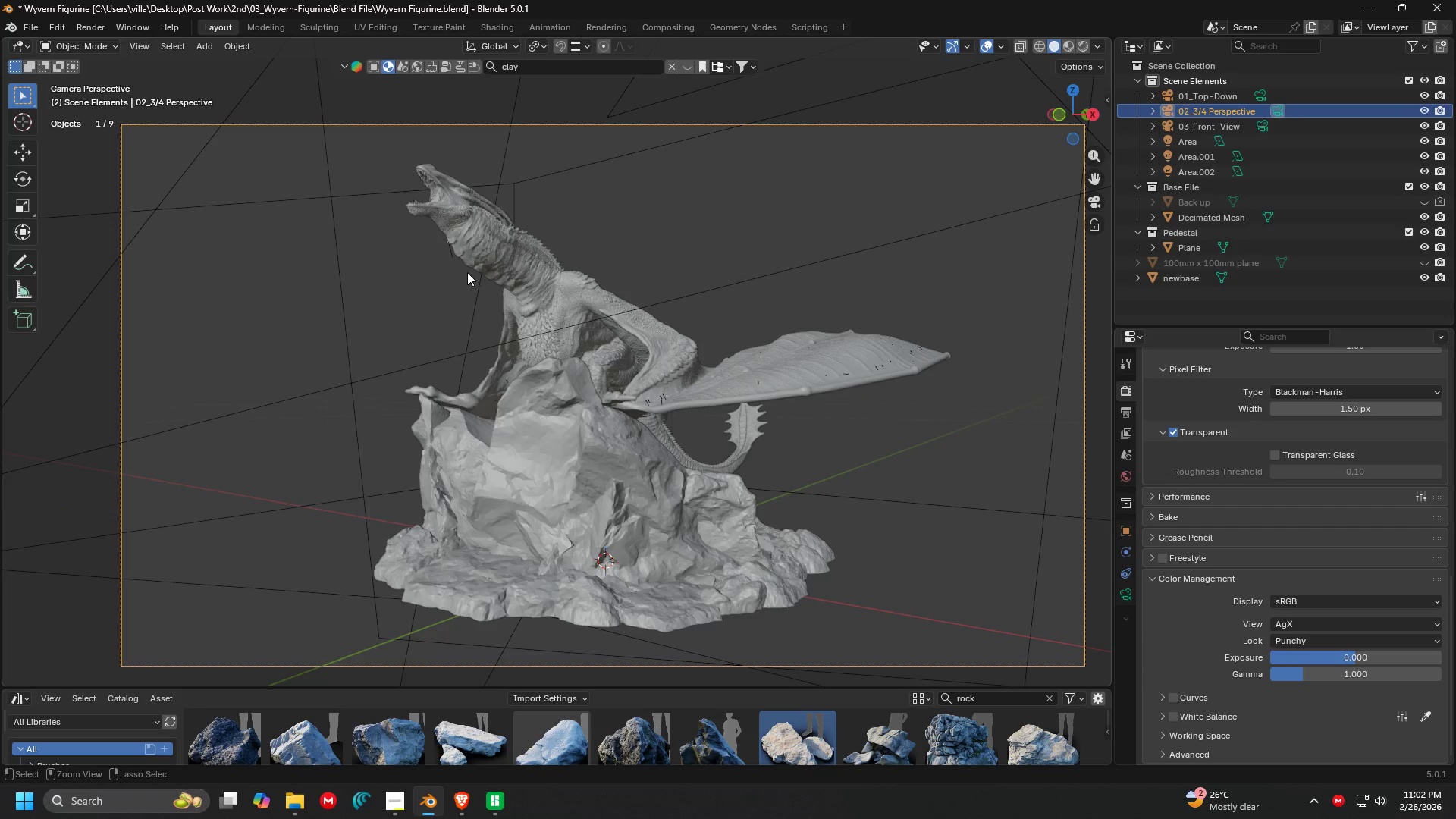 
left_click([1127, 412])
 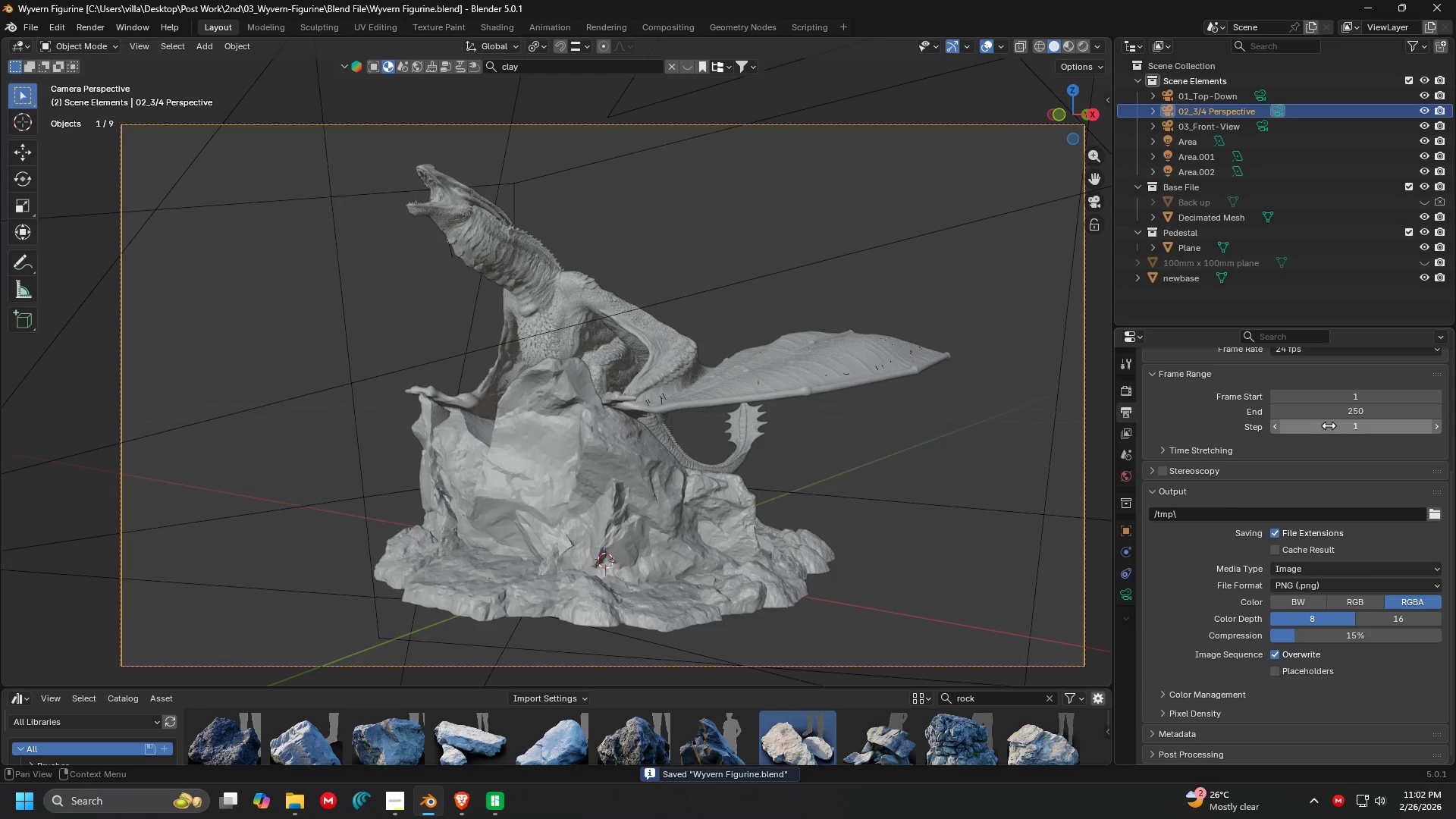 
scroll: coordinate [1276, 450], scroll_direction: up, amount: 16.0
 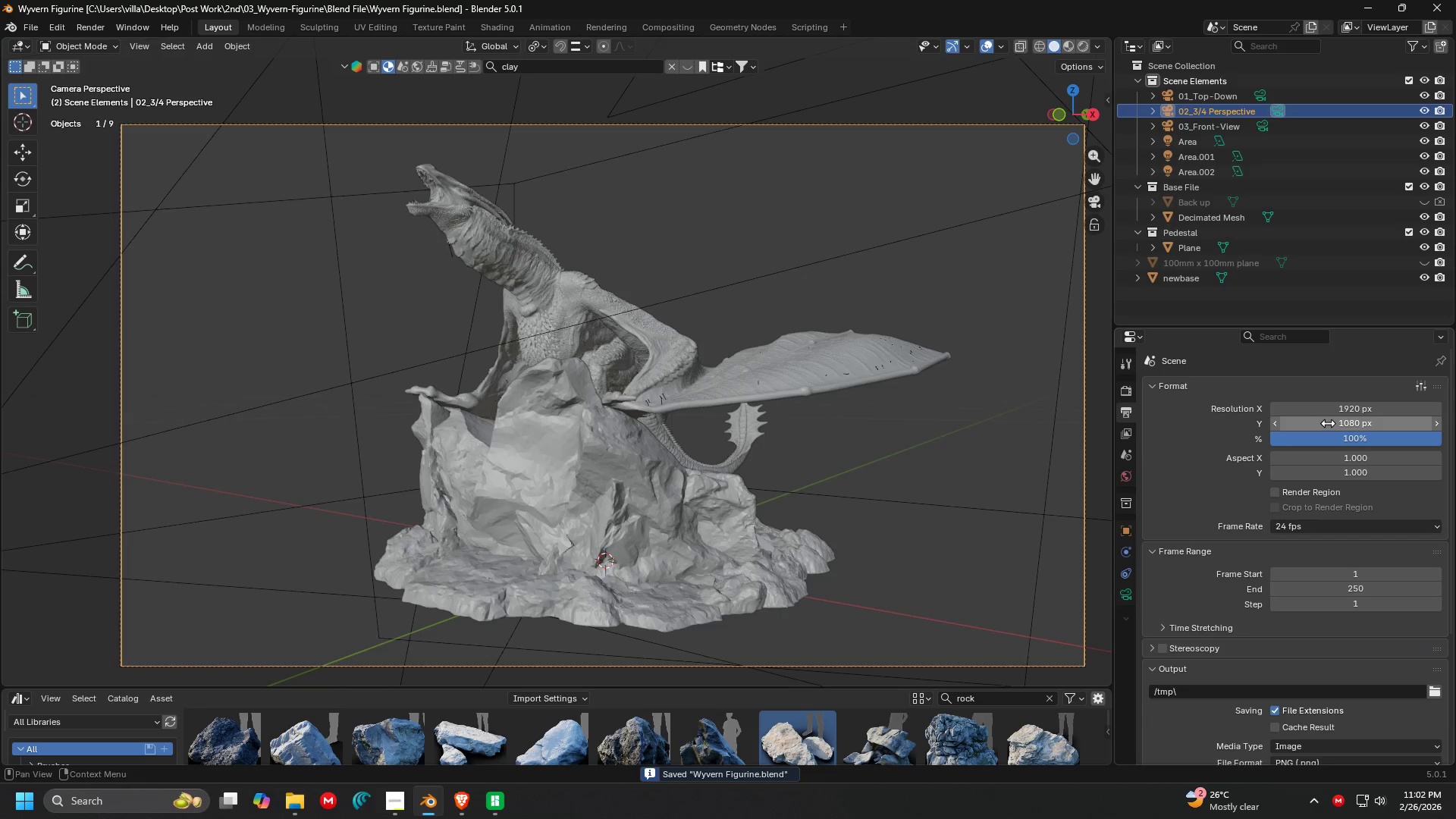 
left_click([1334, 436])
 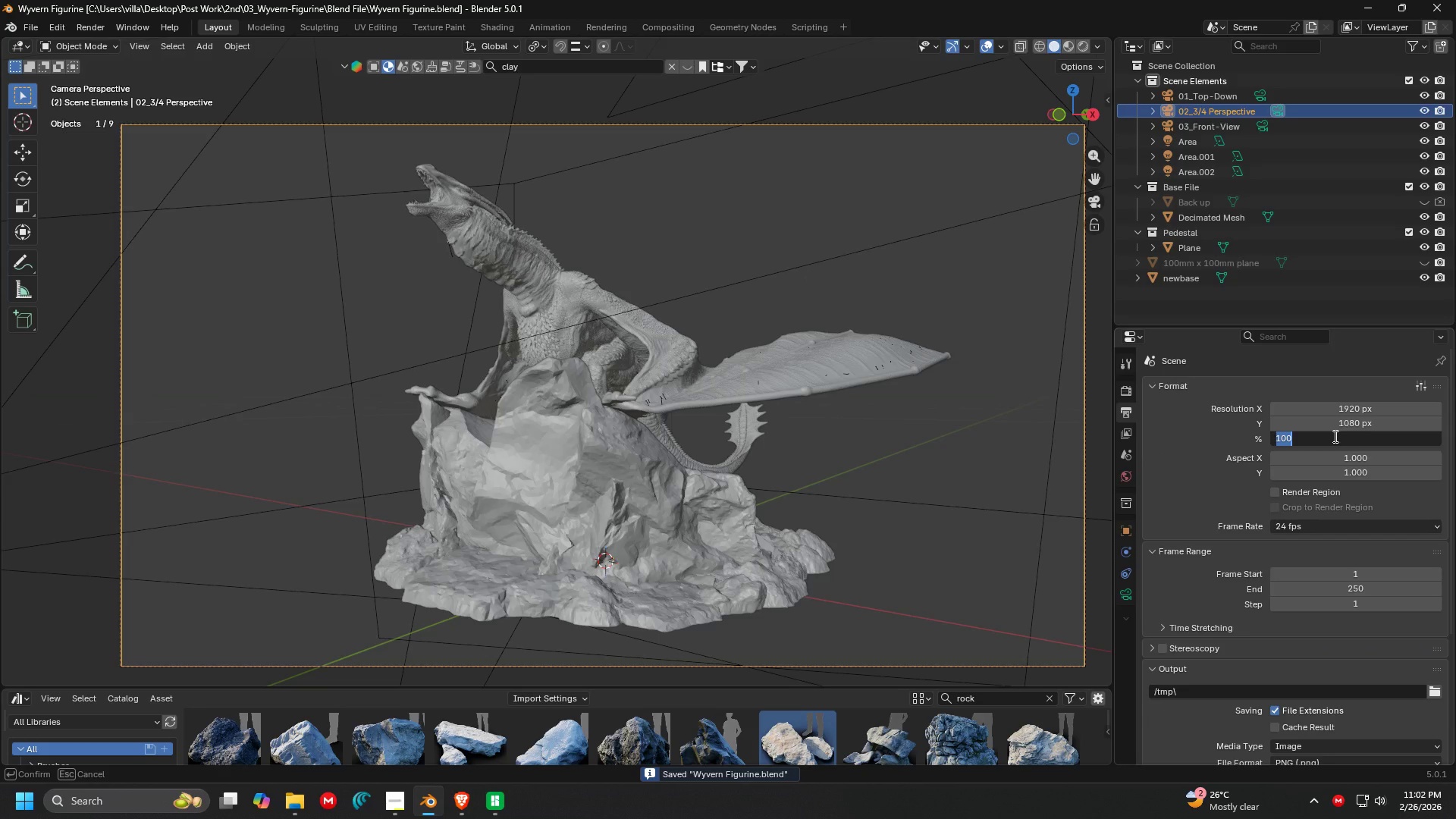 
type(200)
 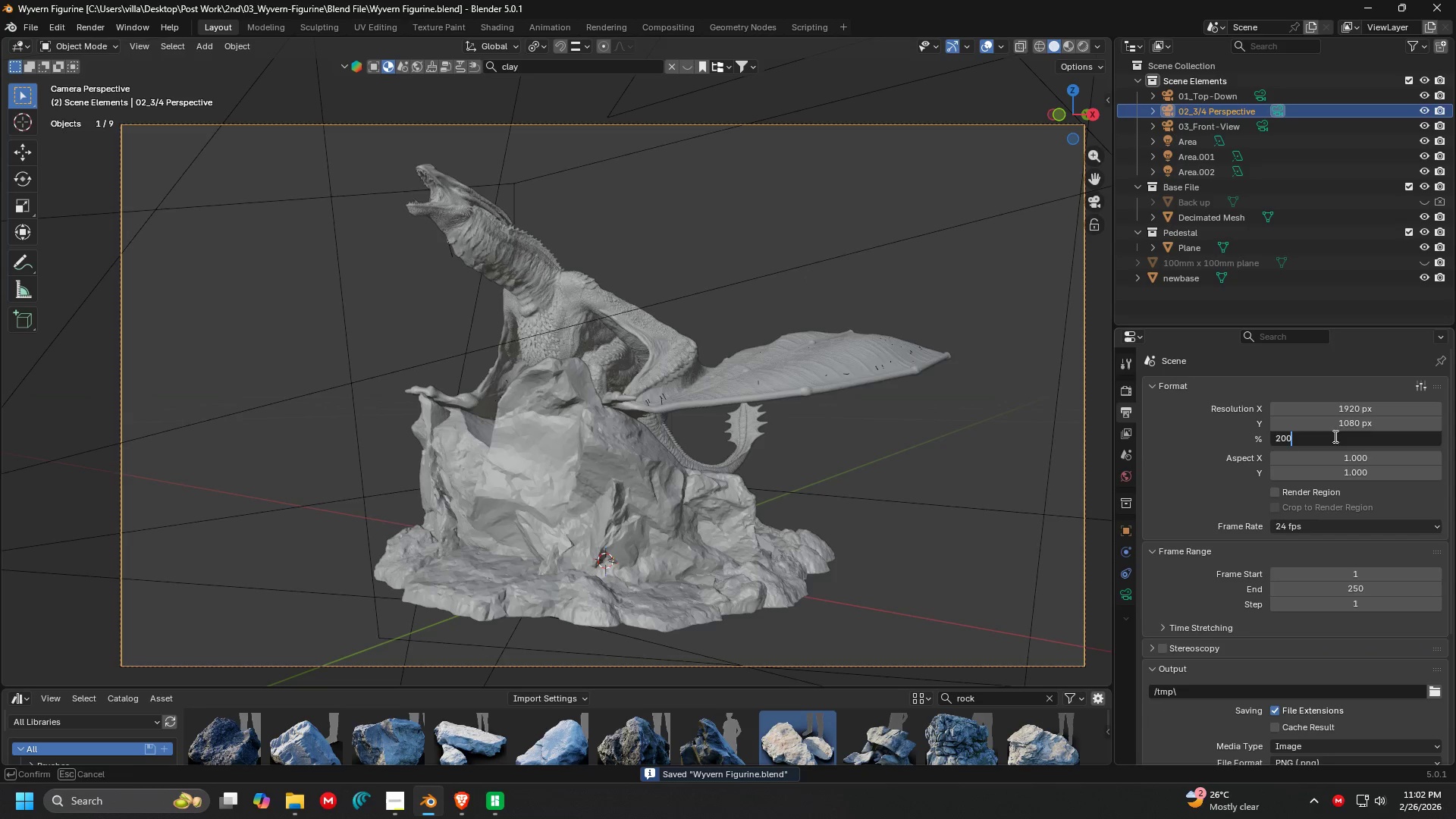 
key(Enter)
 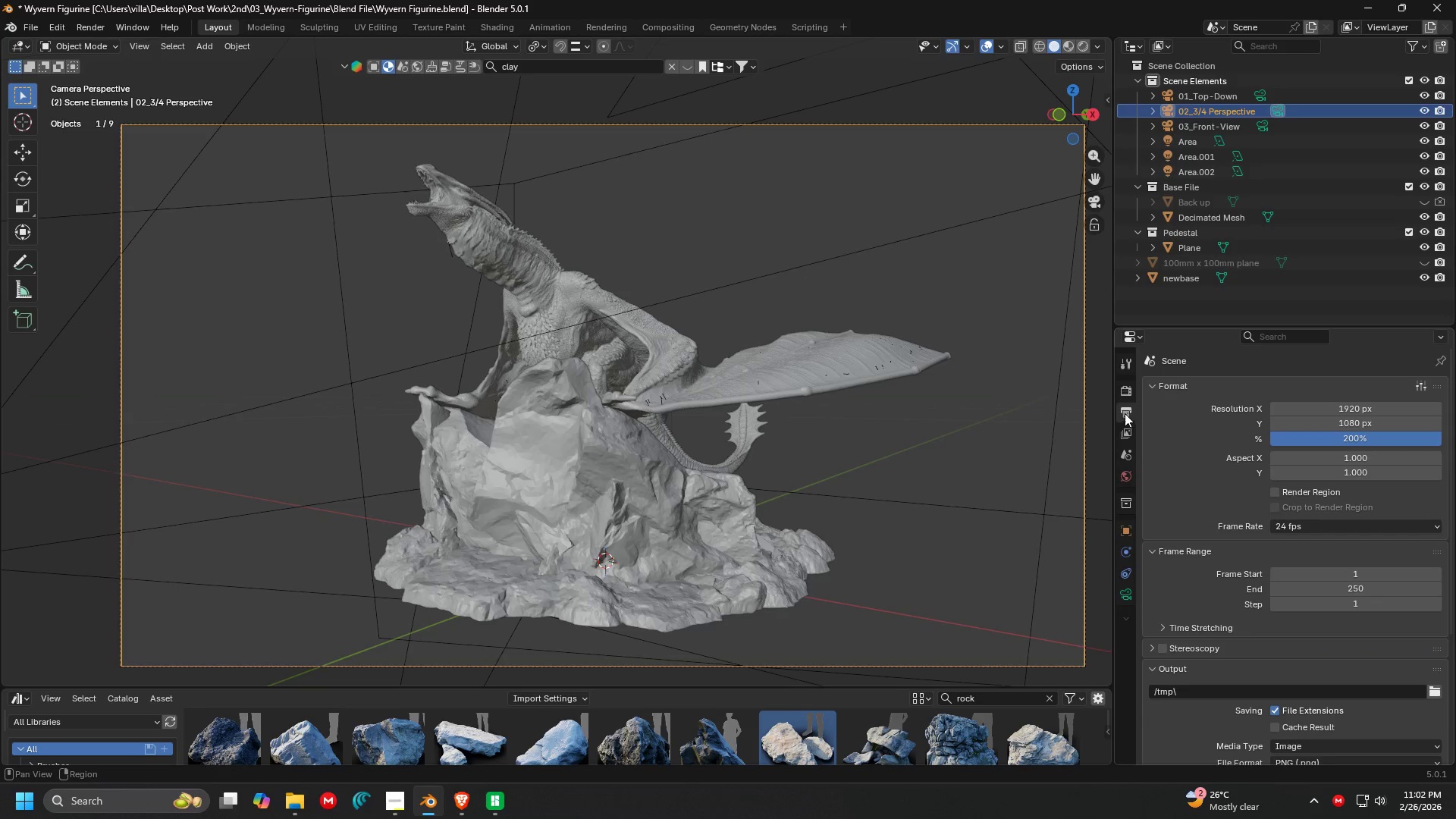 
left_click([1128, 394])
 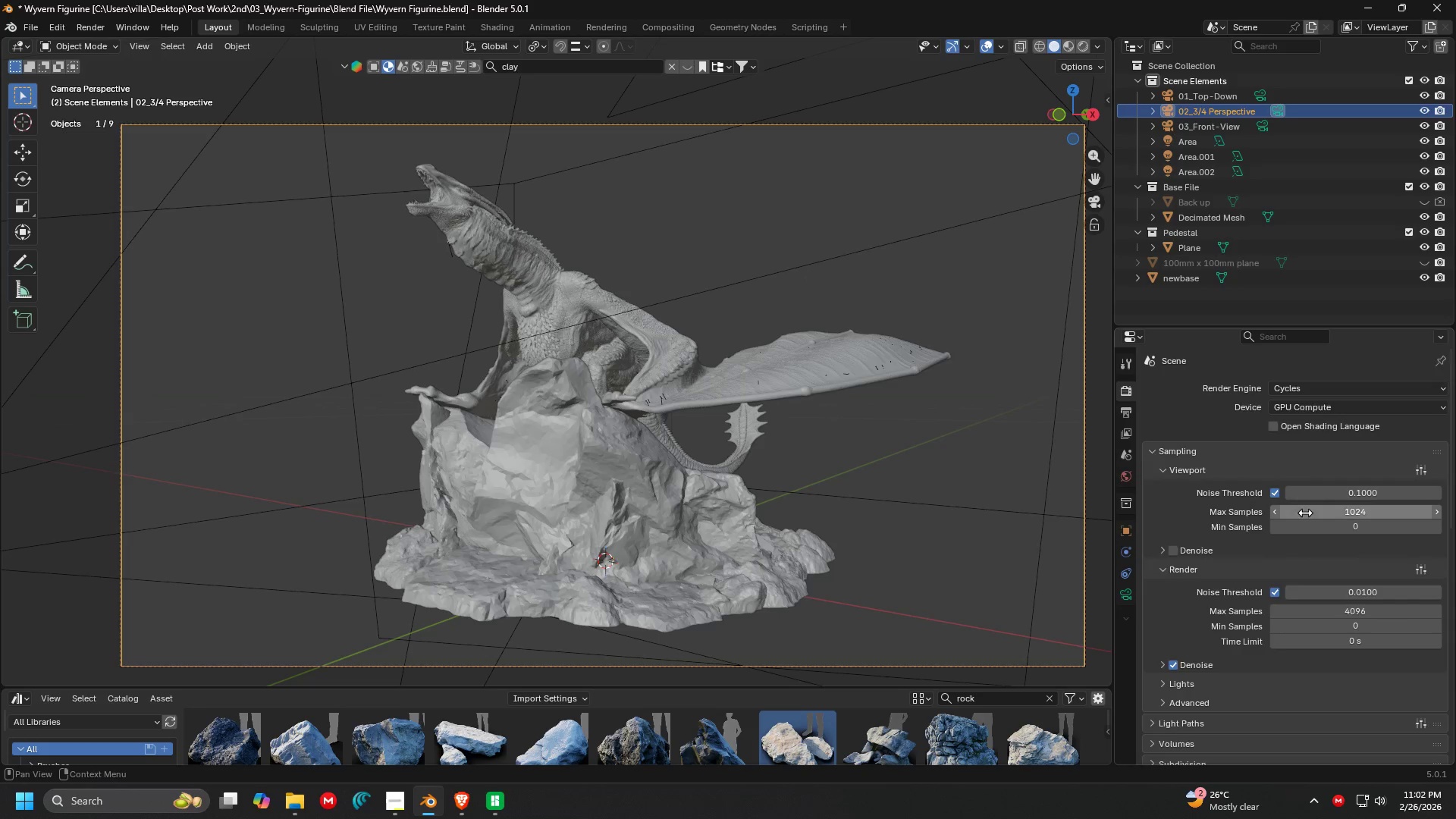 
scroll: coordinate [1270, 559], scroll_direction: down, amount: 20.0
 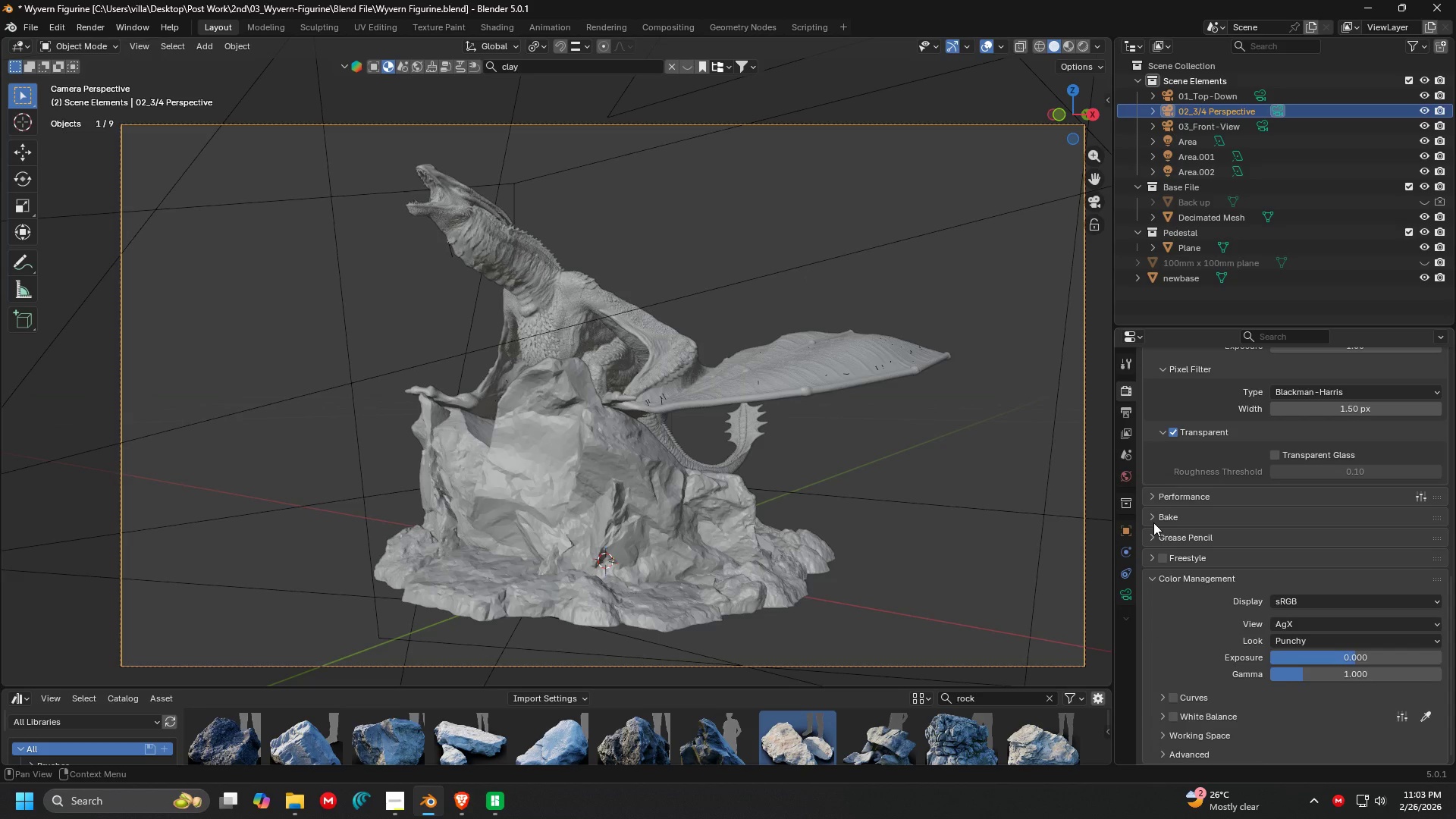 
double_click([1153, 522])
 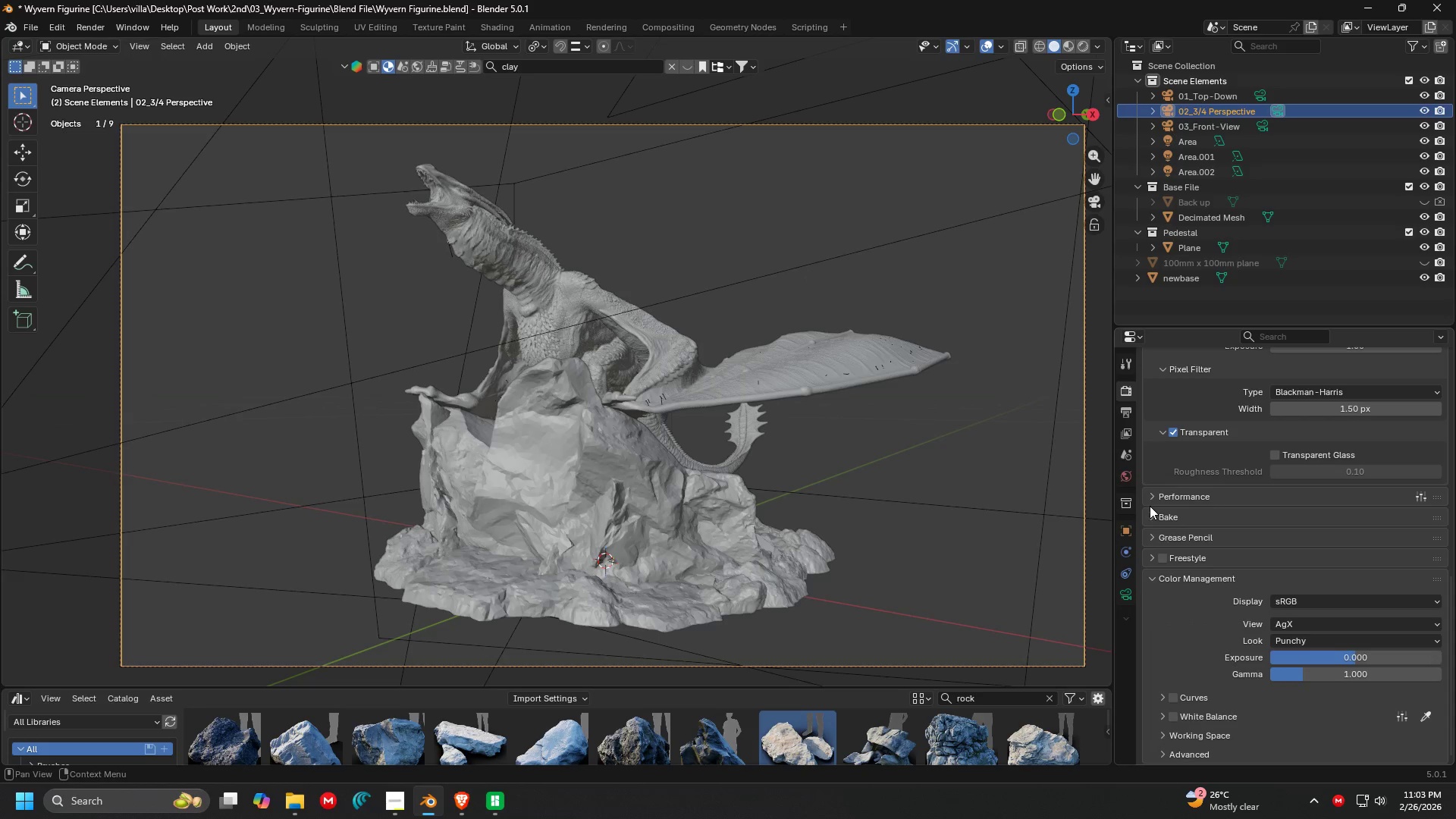 
left_click([1150, 506])
 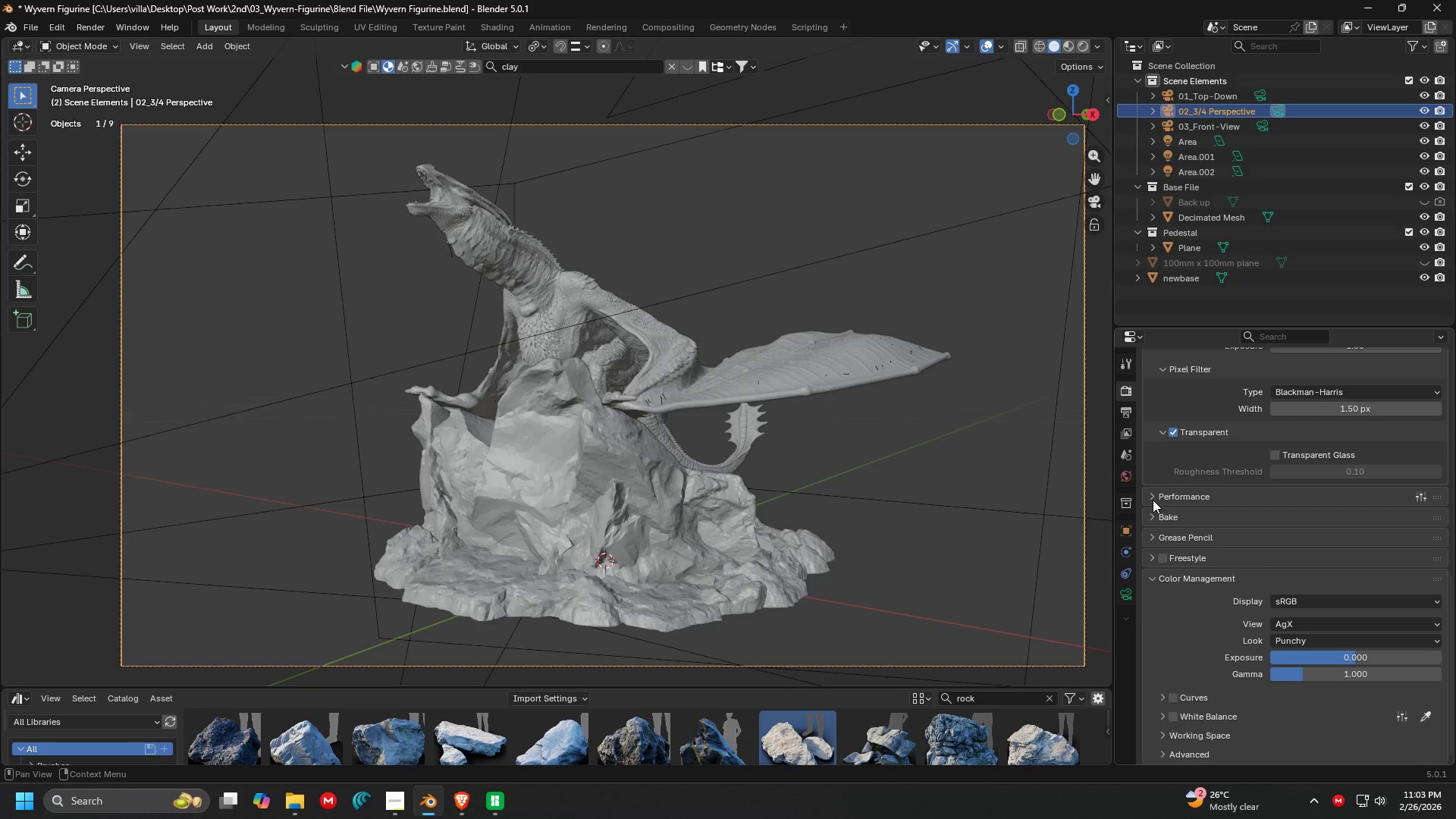 
left_click([1153, 500])
 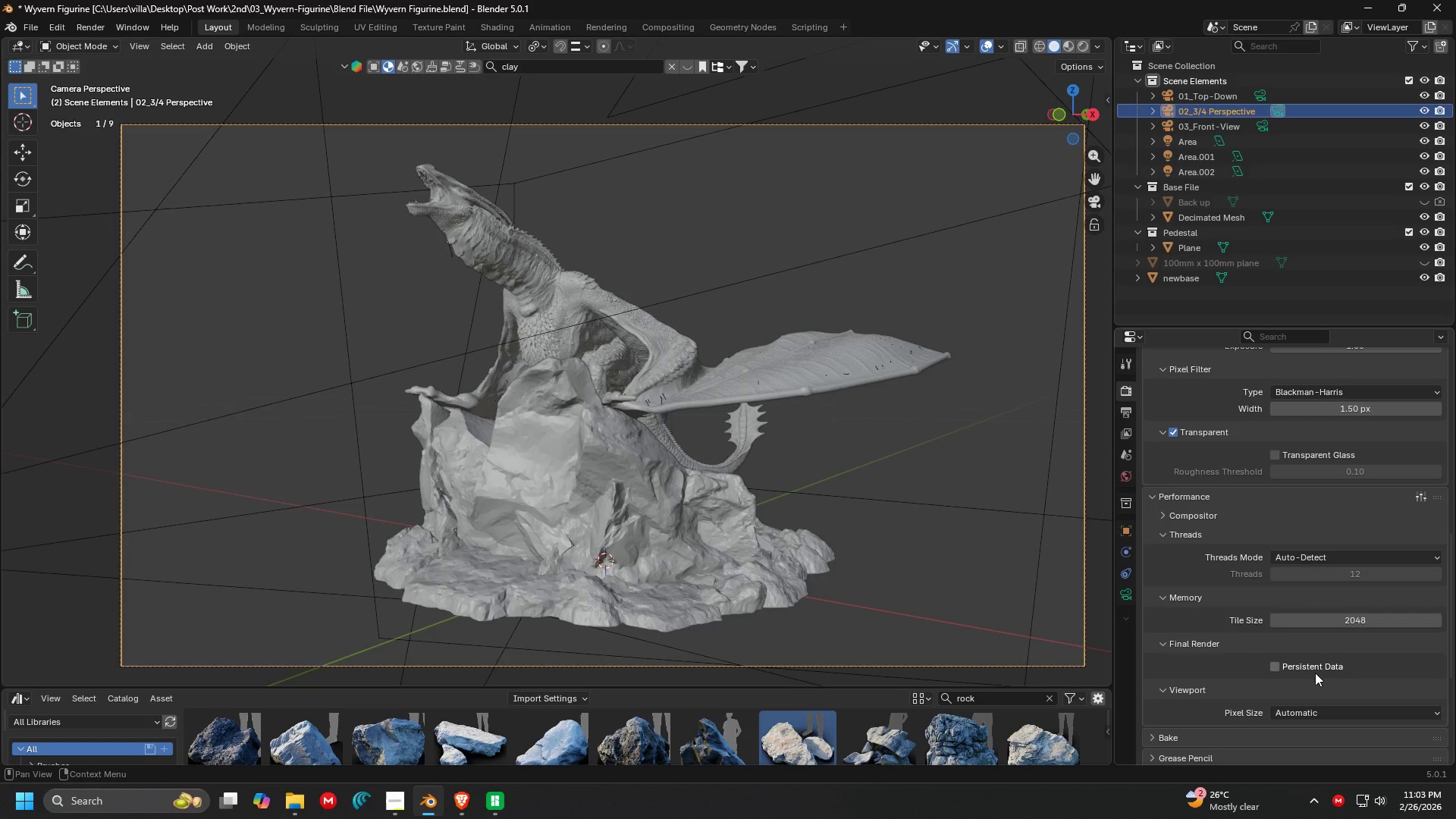 
left_click([1304, 661])
 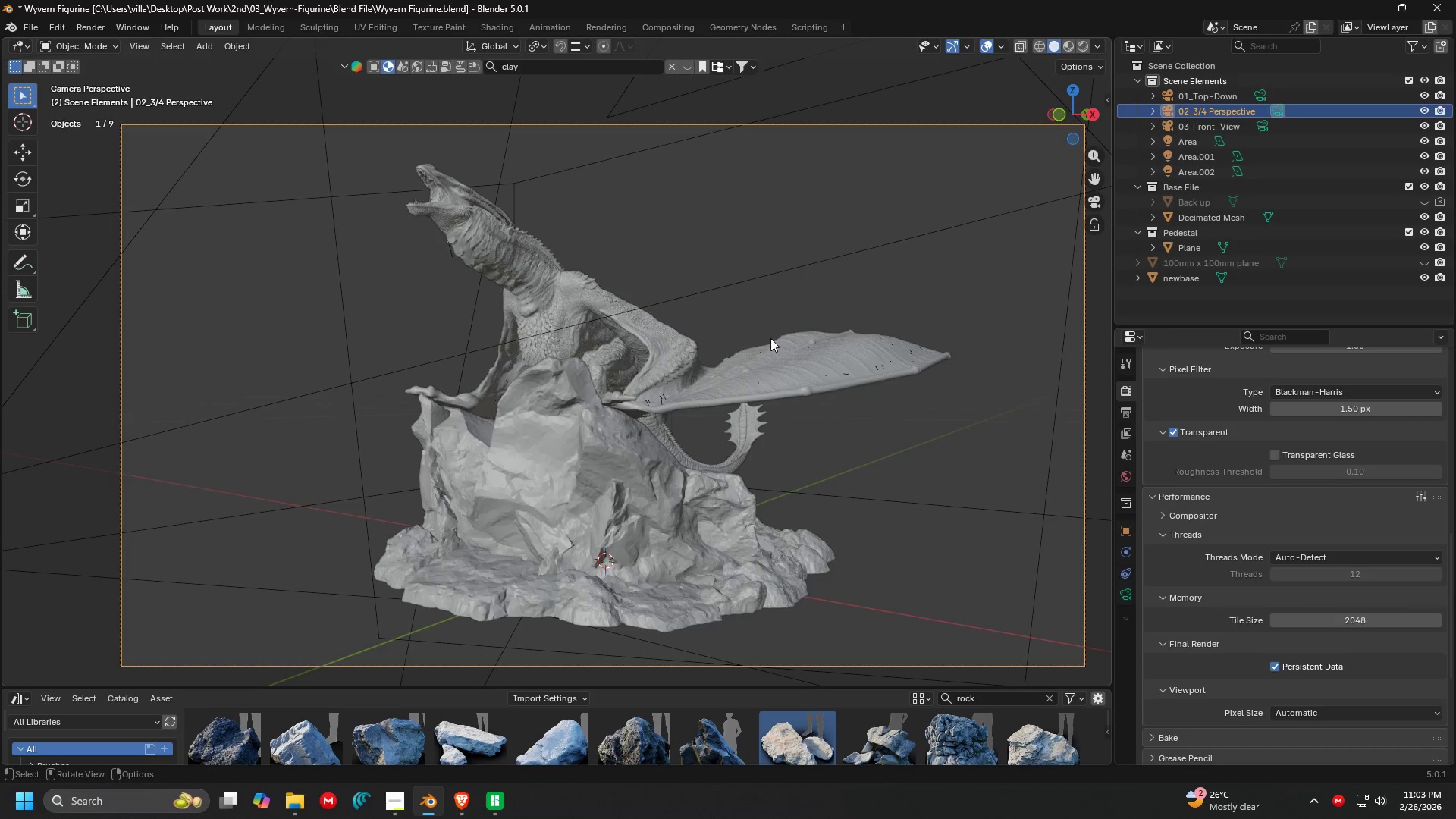 
left_click([777, 305])
 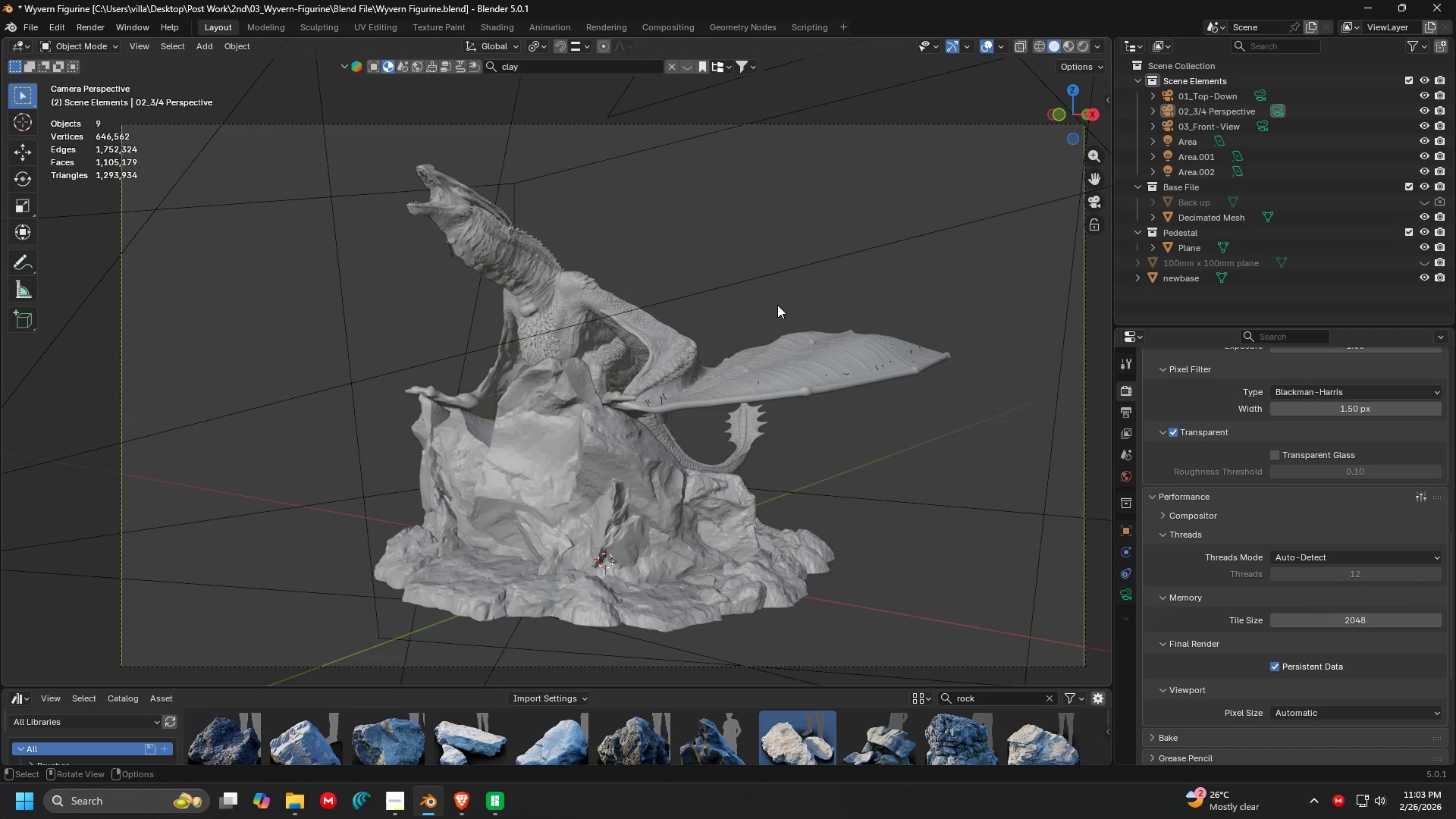 
key(Control+ControlLeft)
 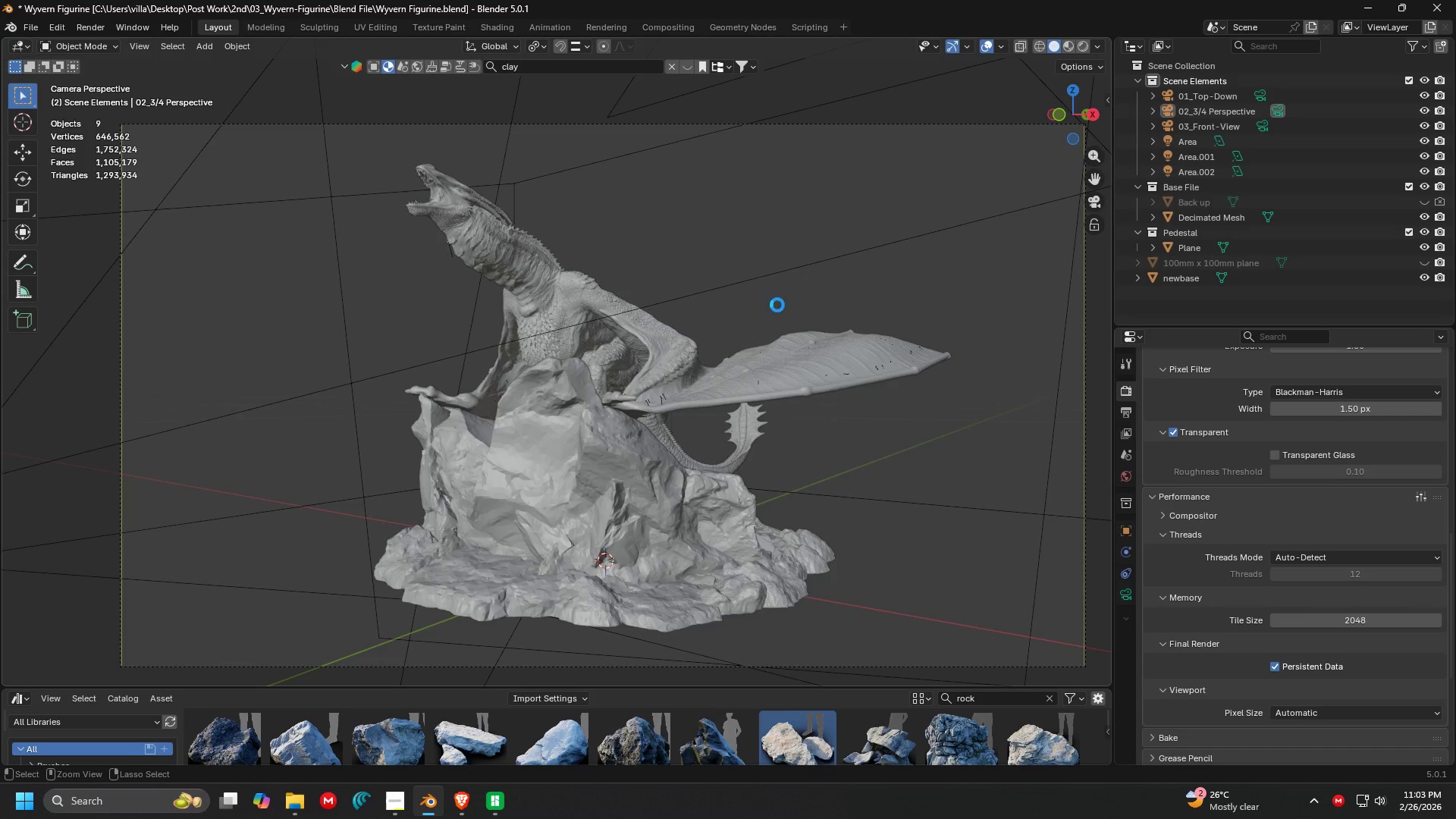 
key(Control+S)
 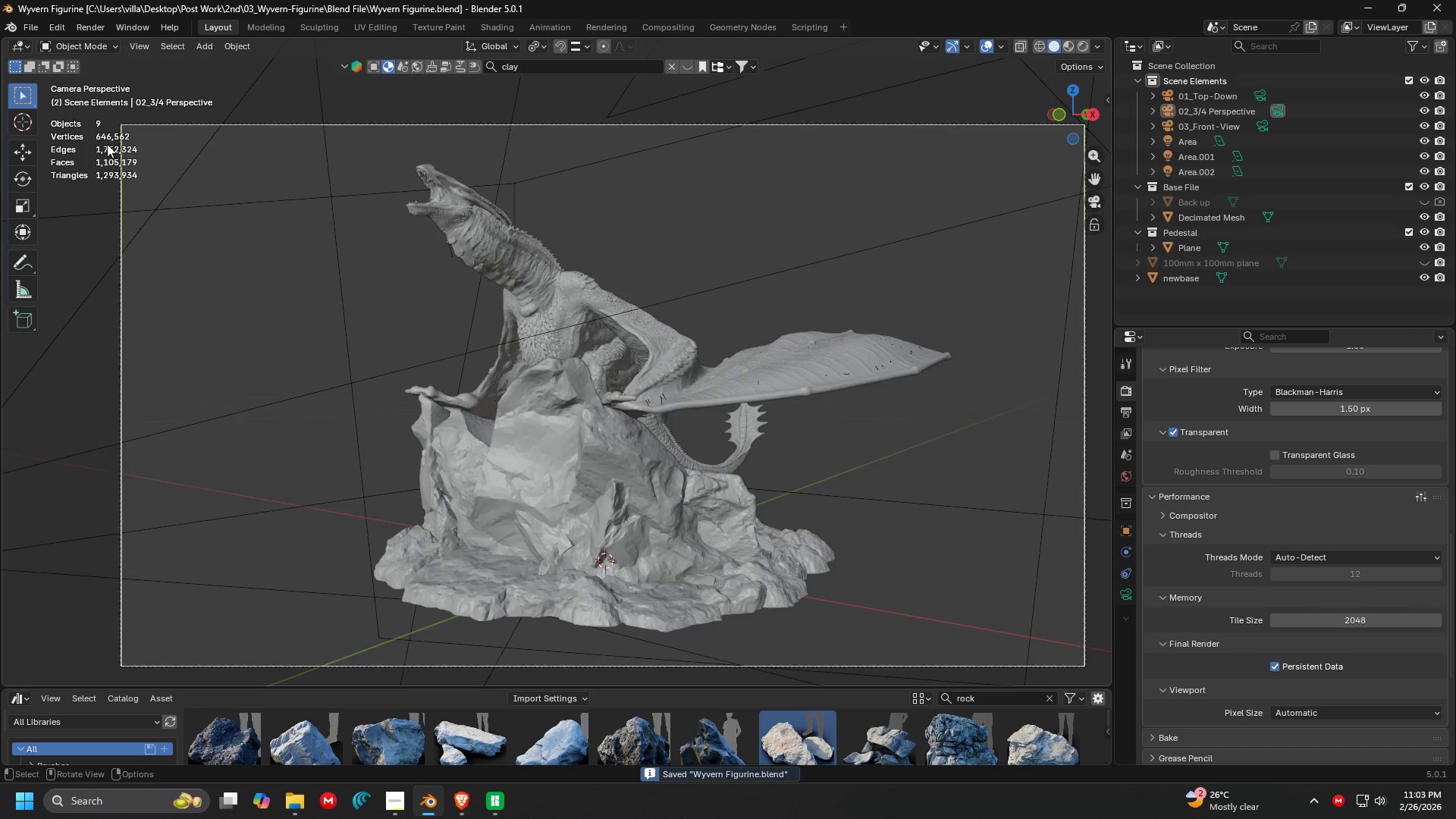 
left_click([95, 30])
 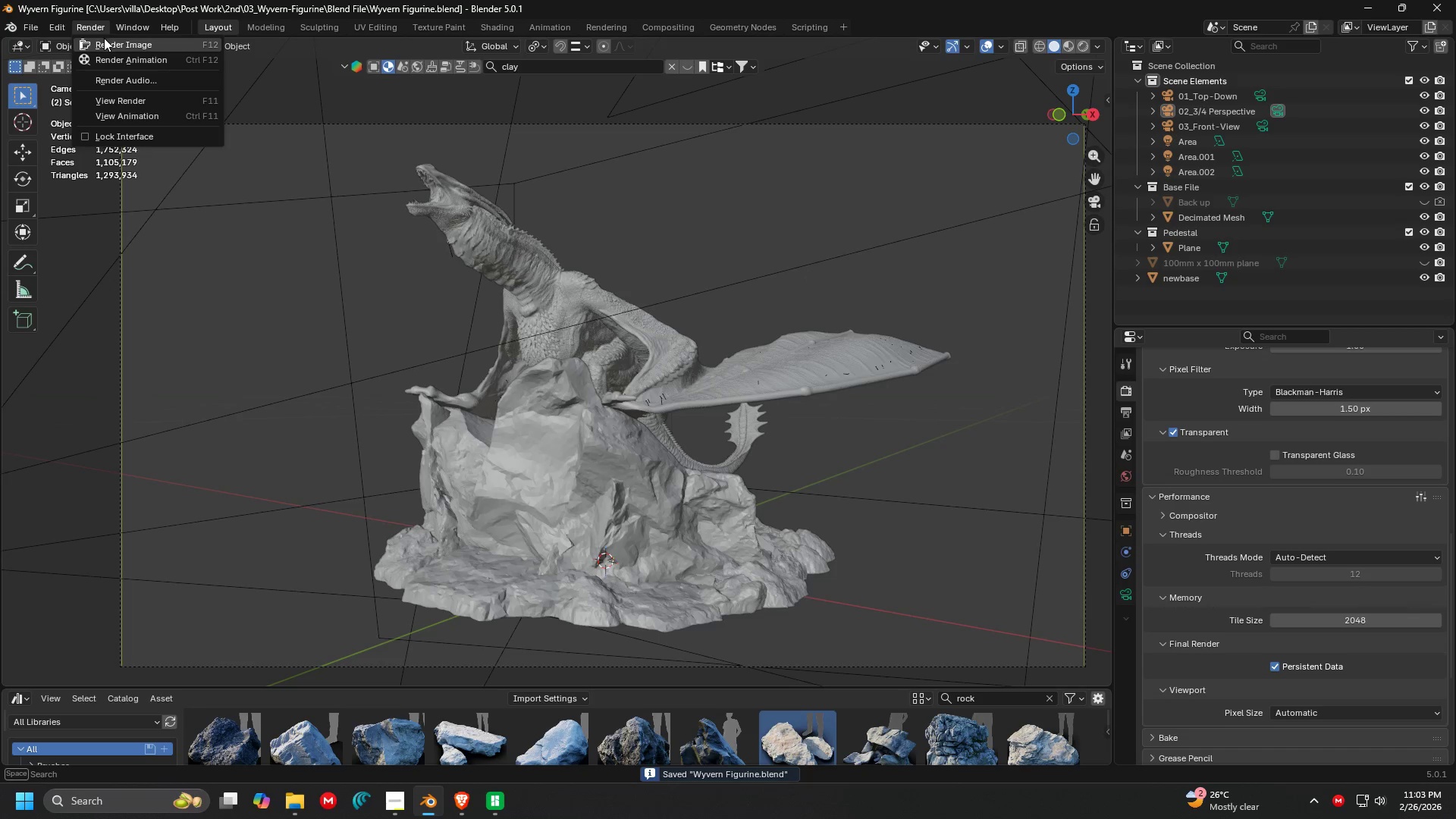 
left_click([105, 39])
 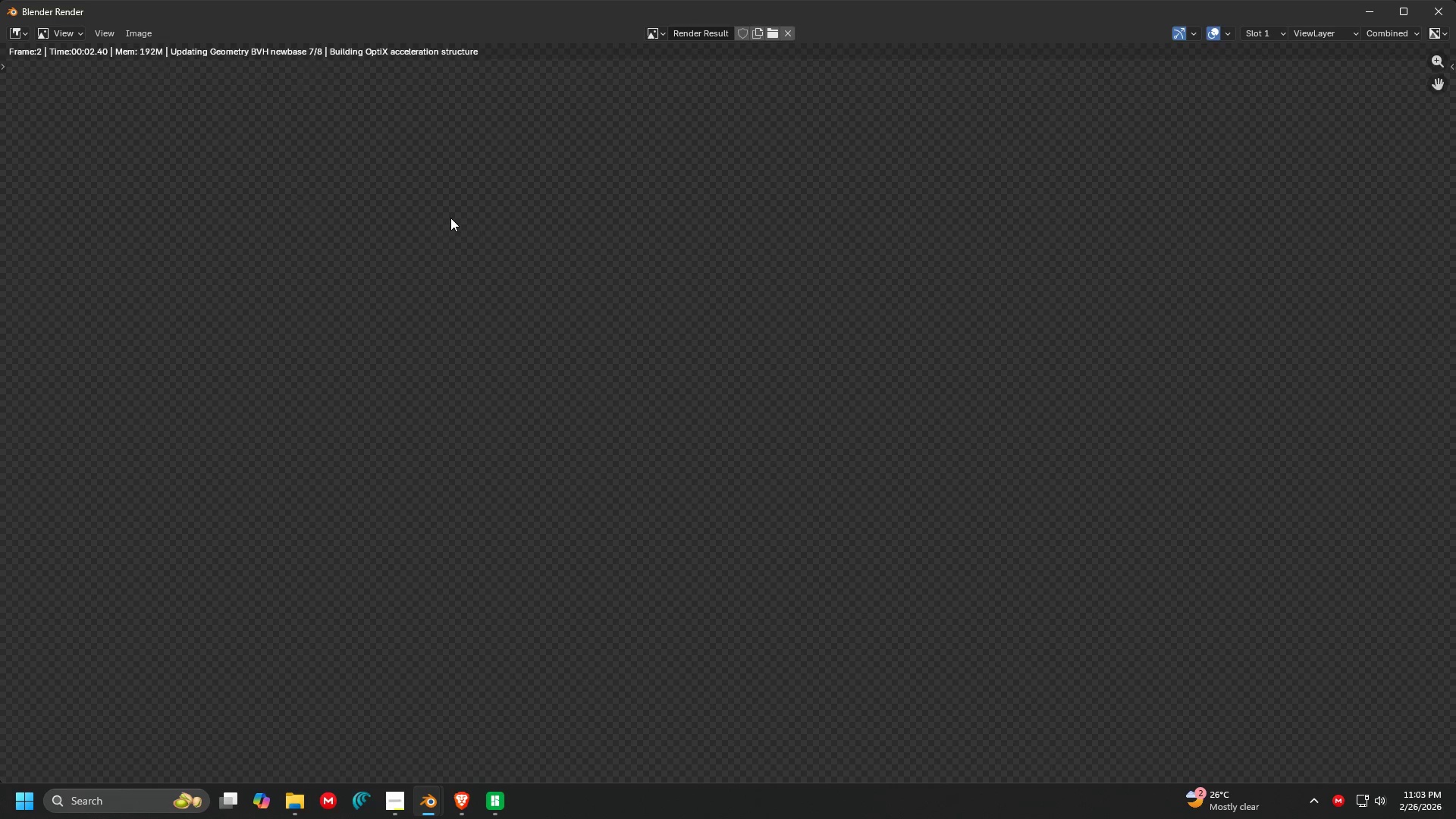 
scroll: coordinate [559, 270], scroll_direction: down, amount: 6.0
 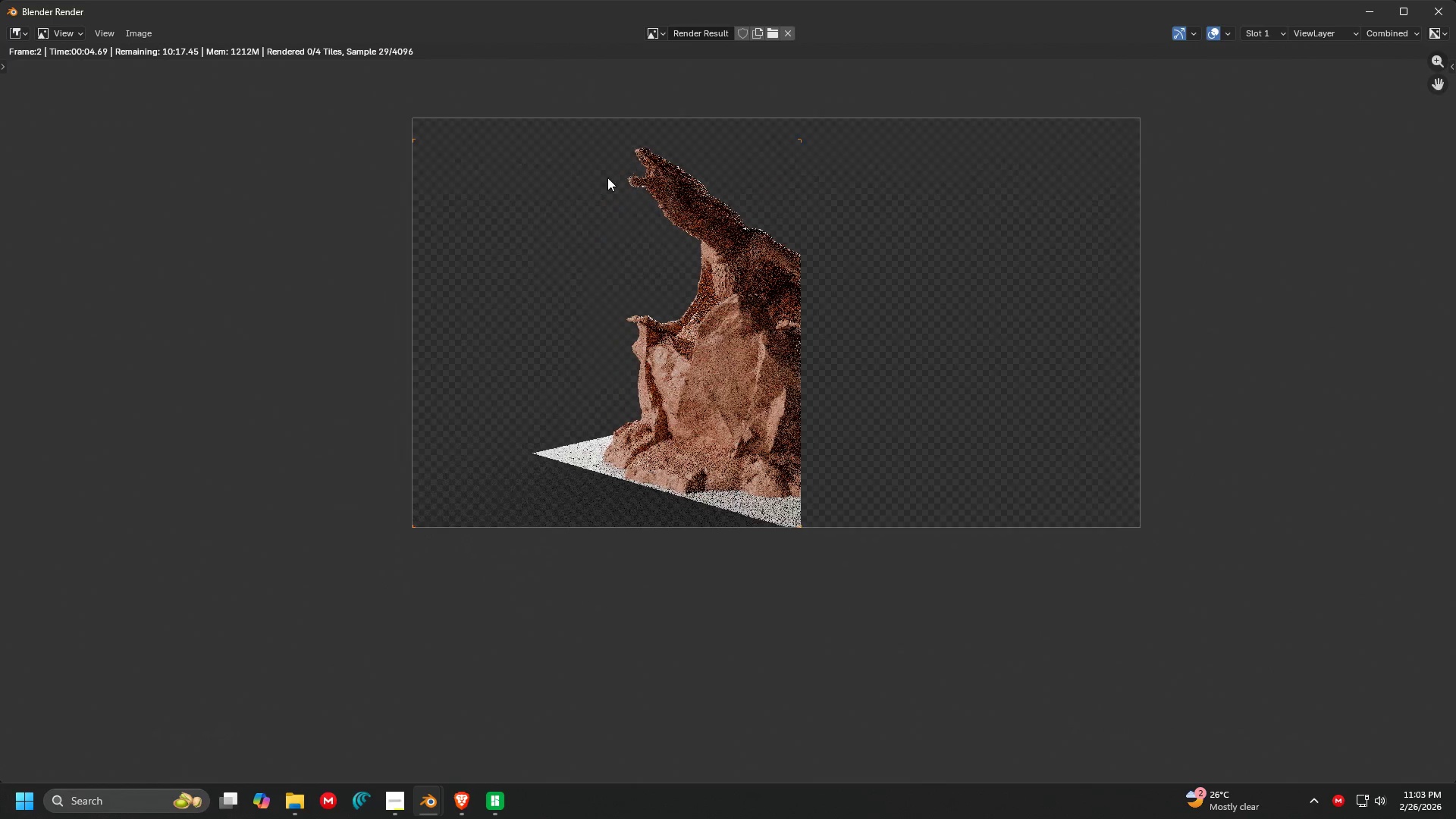 
scroll: coordinate [608, 177], scroll_direction: up, amount: 5.0
 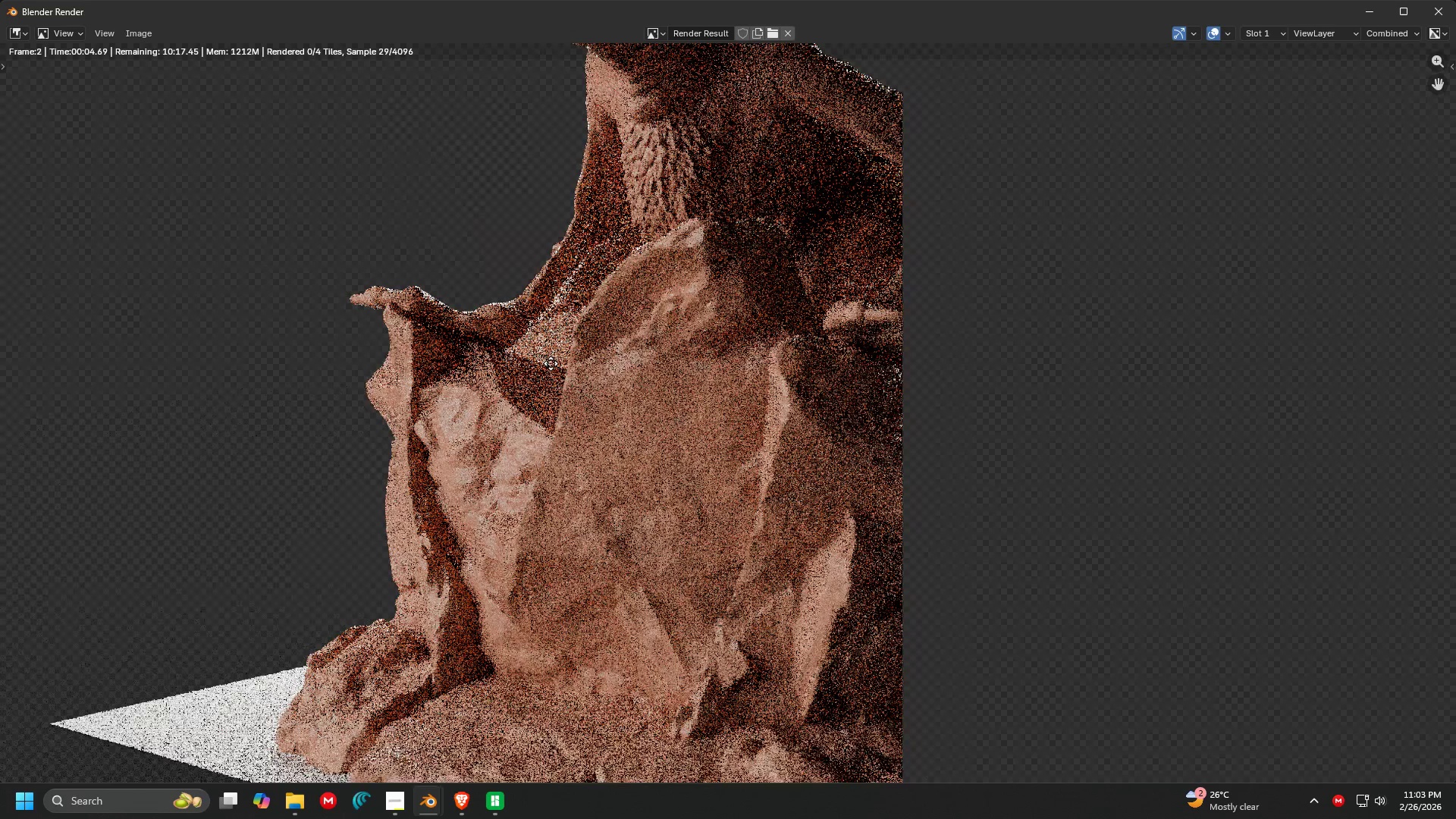 
scroll: coordinate [617, 259], scroll_direction: down, amount: 3.0
 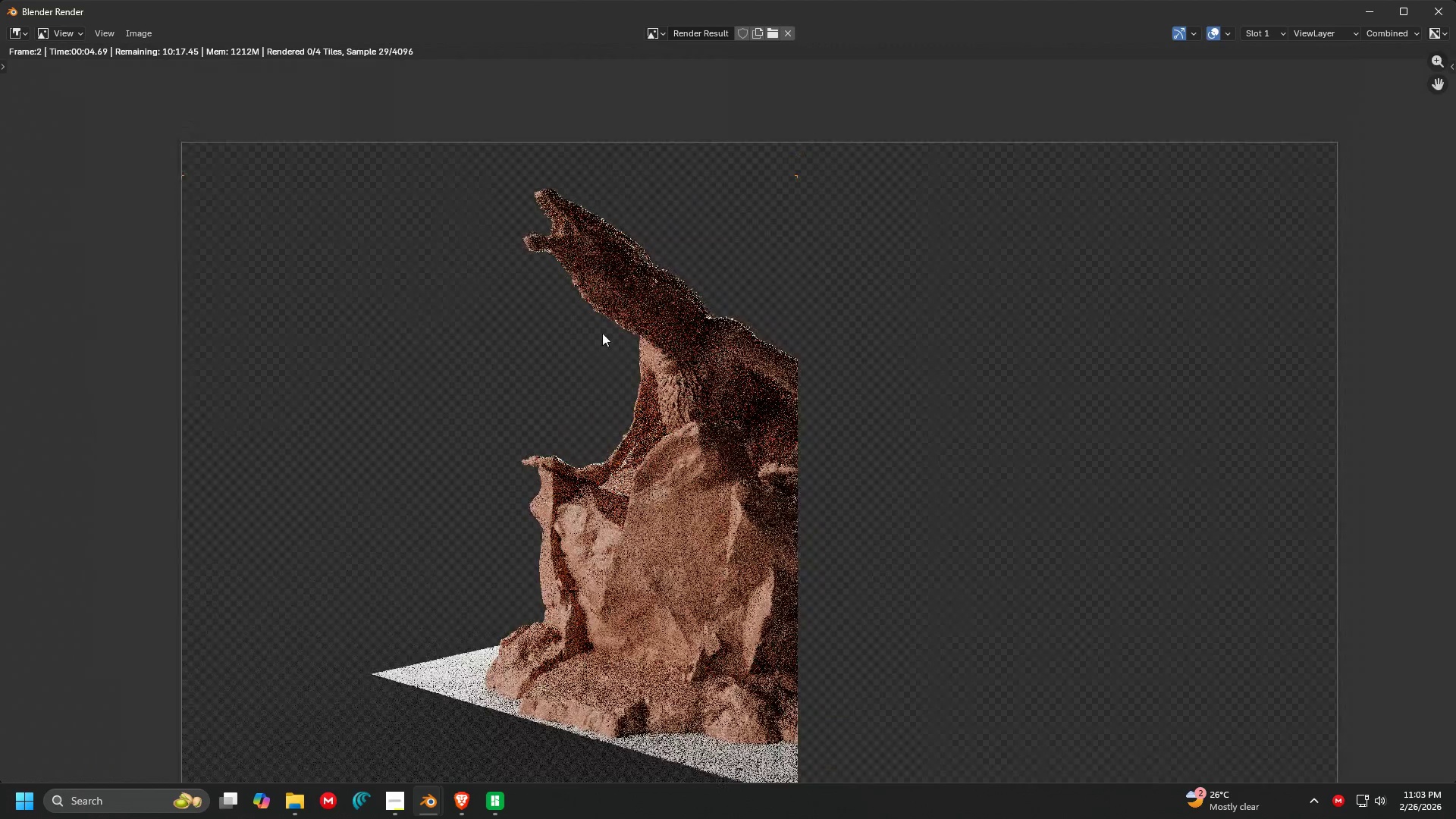 
scroll: coordinate [594, 231], scroll_direction: up, amount: 2.0
 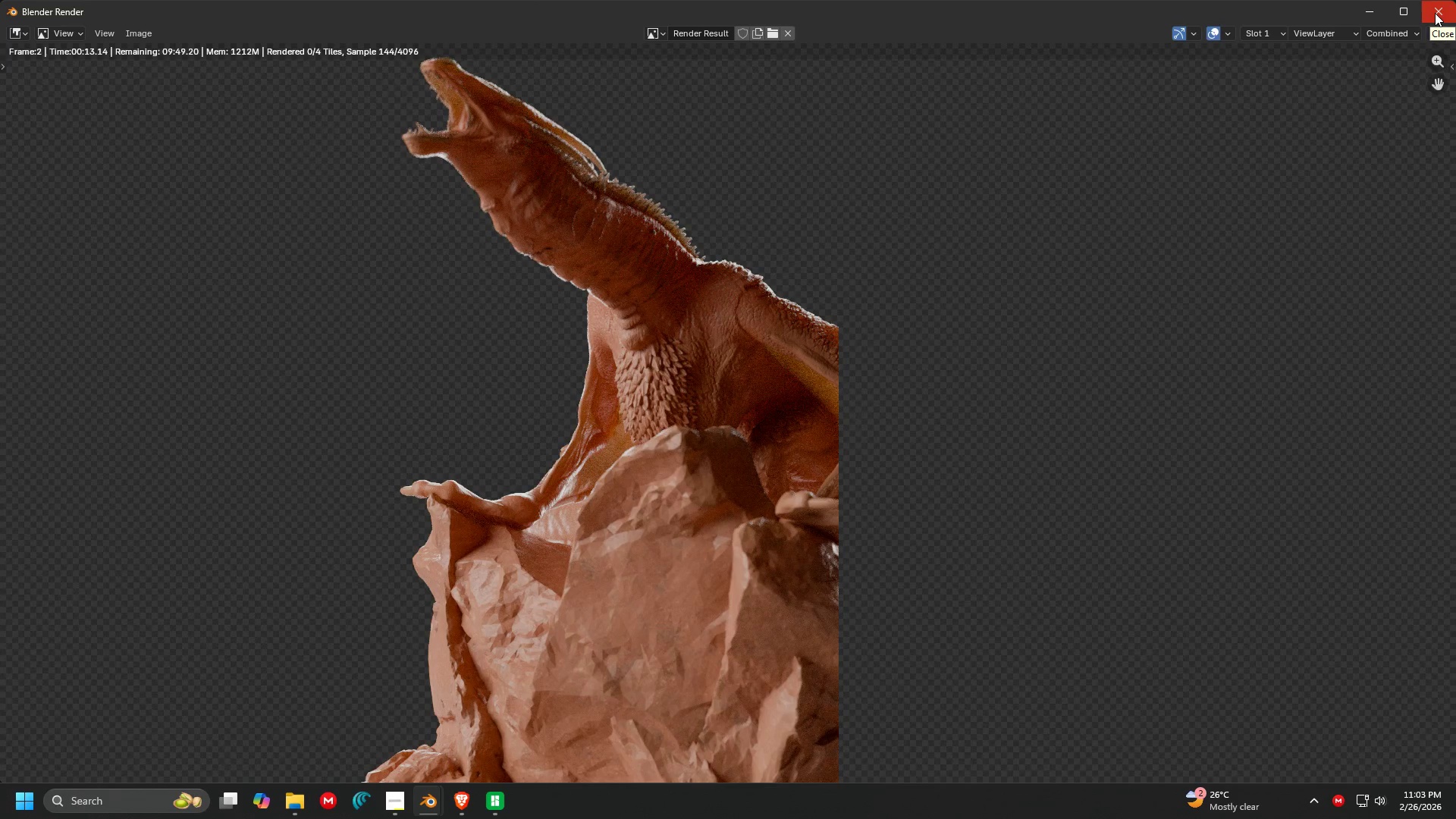 
wait(10.23)
 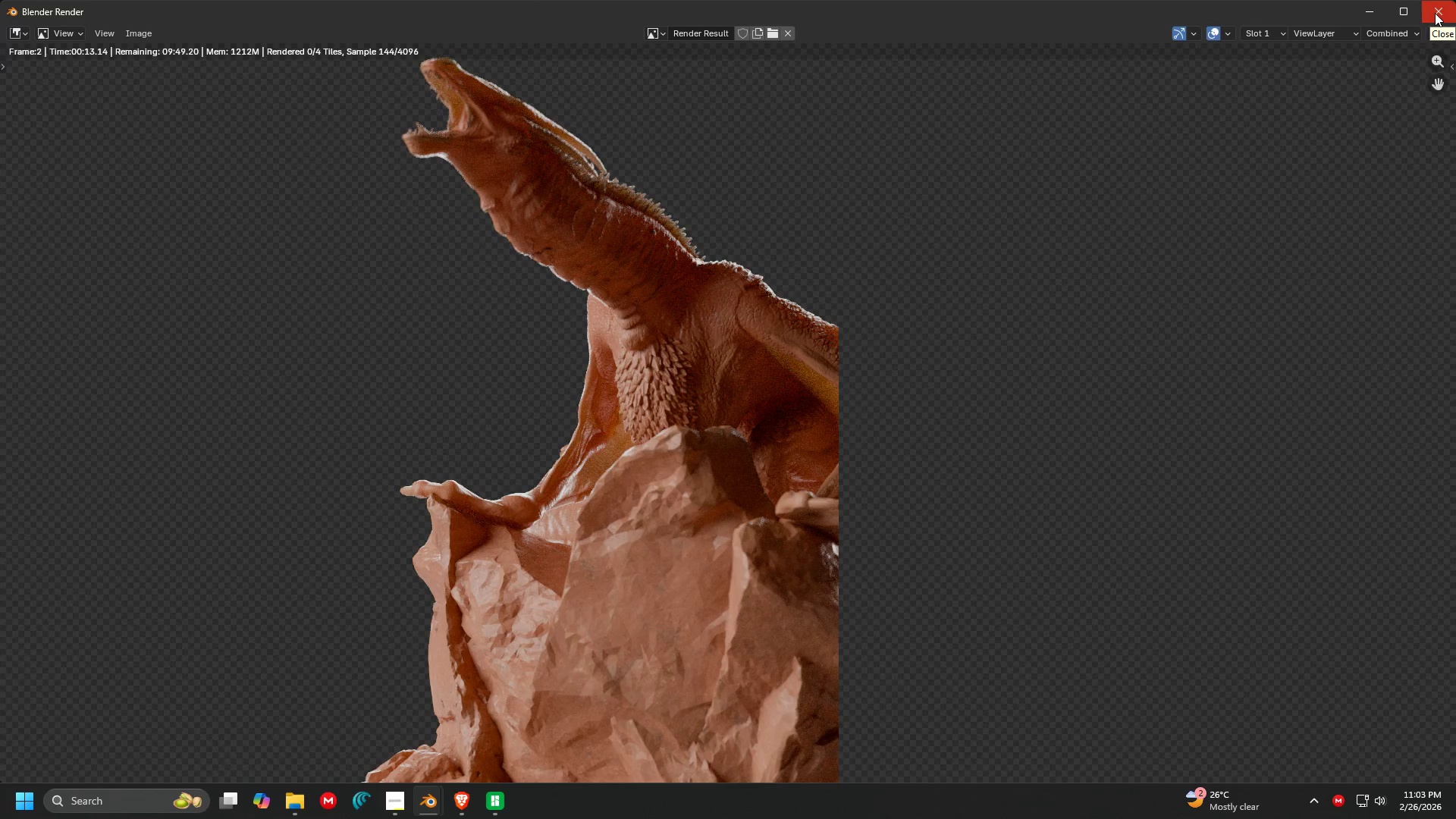 
scroll: coordinate [711, 286], scroll_direction: down, amount: 2.0
 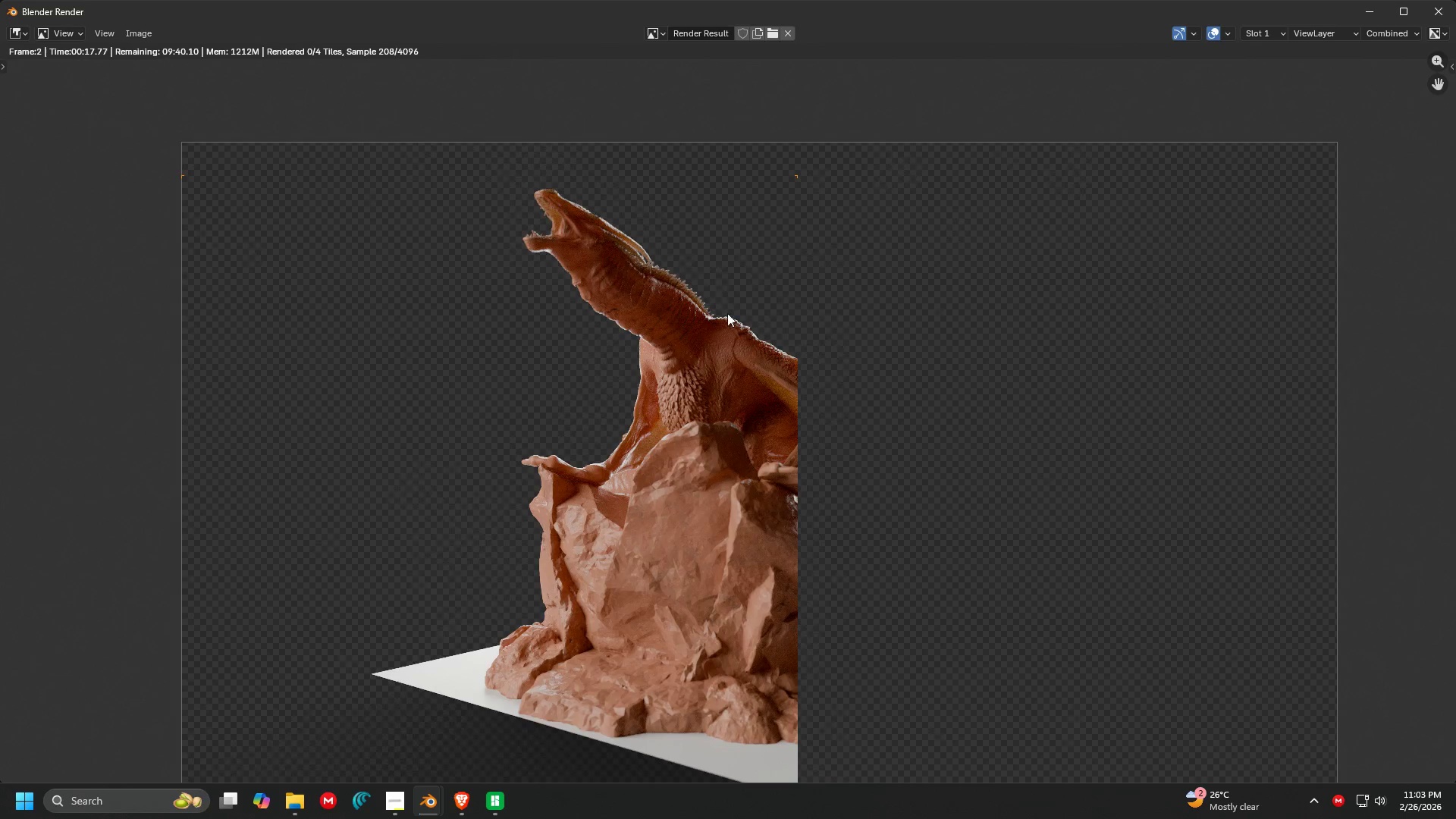 
scroll: coordinate [710, 374], scroll_direction: up, amount: 5.0
 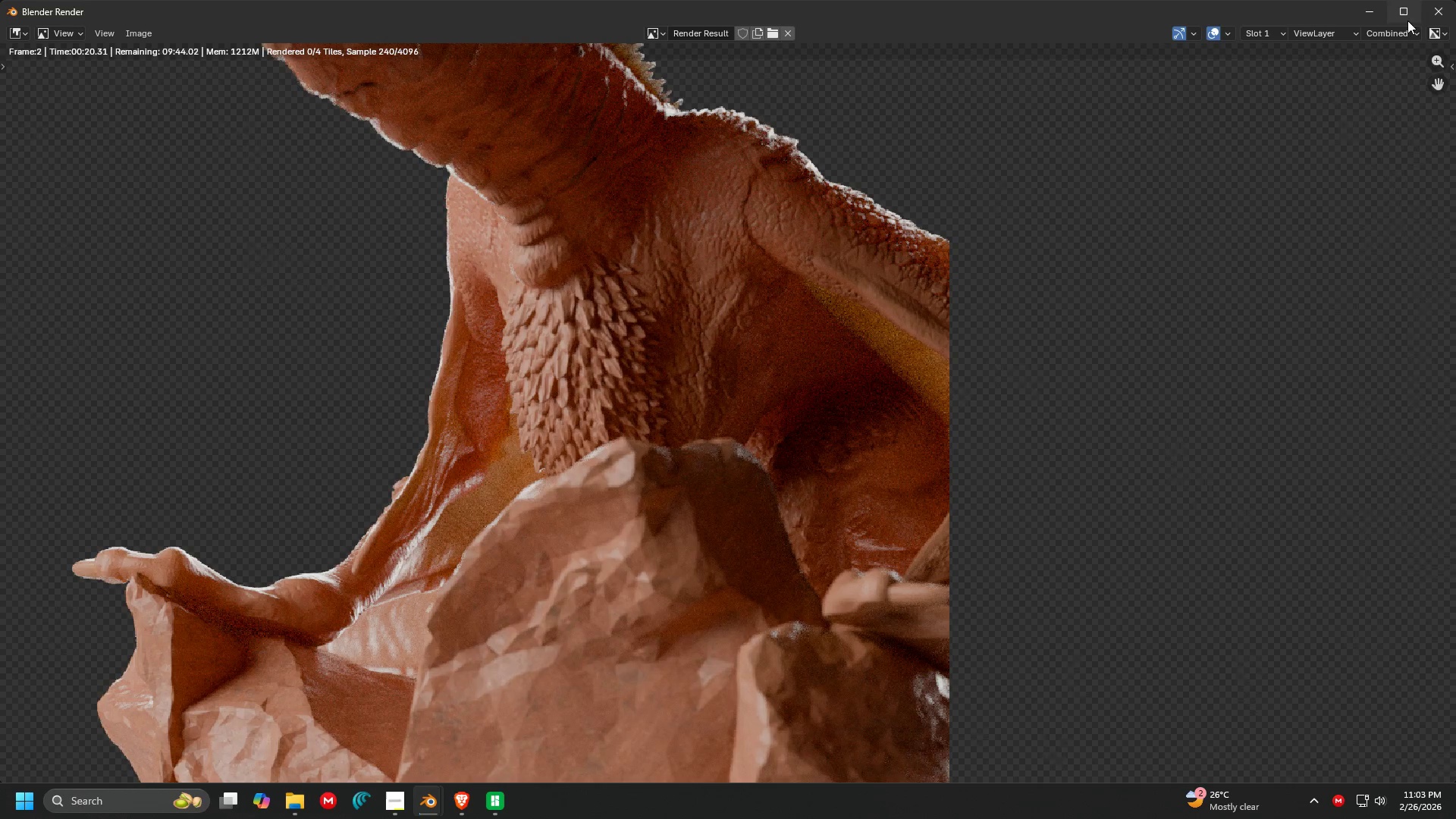 
left_click([1445, 12])
 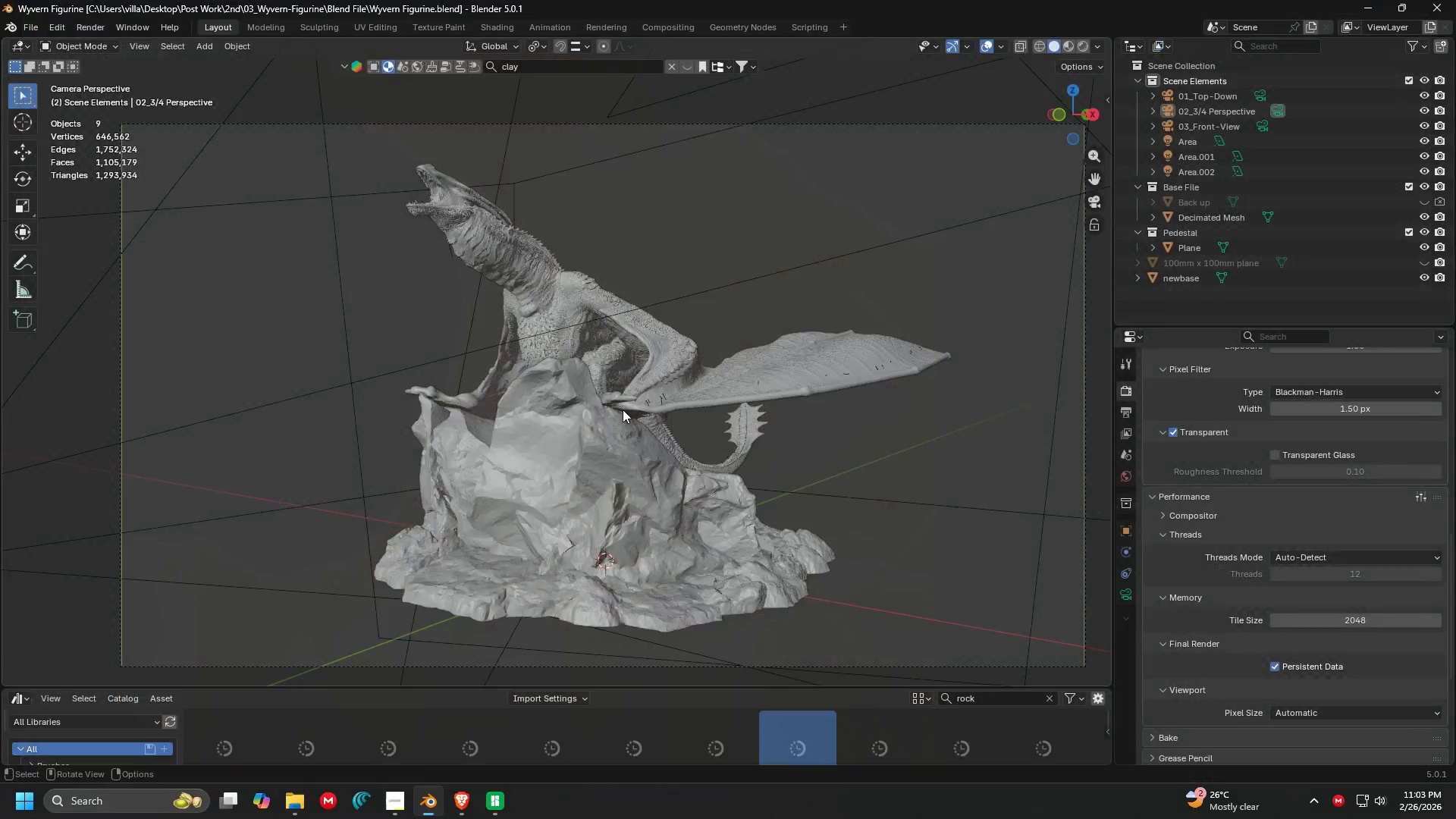 
left_click([540, 290])
 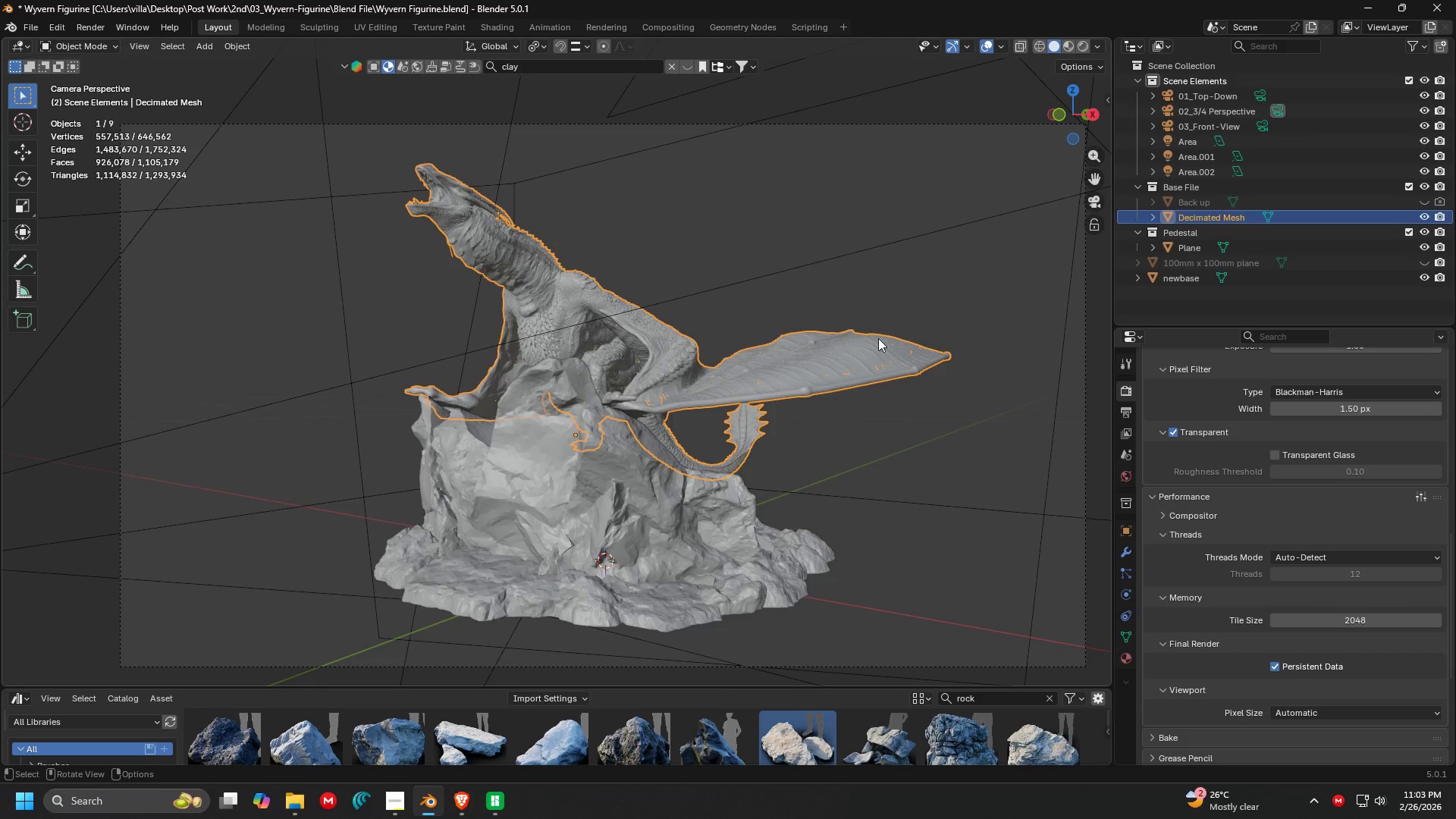 
left_click([946, 127])
 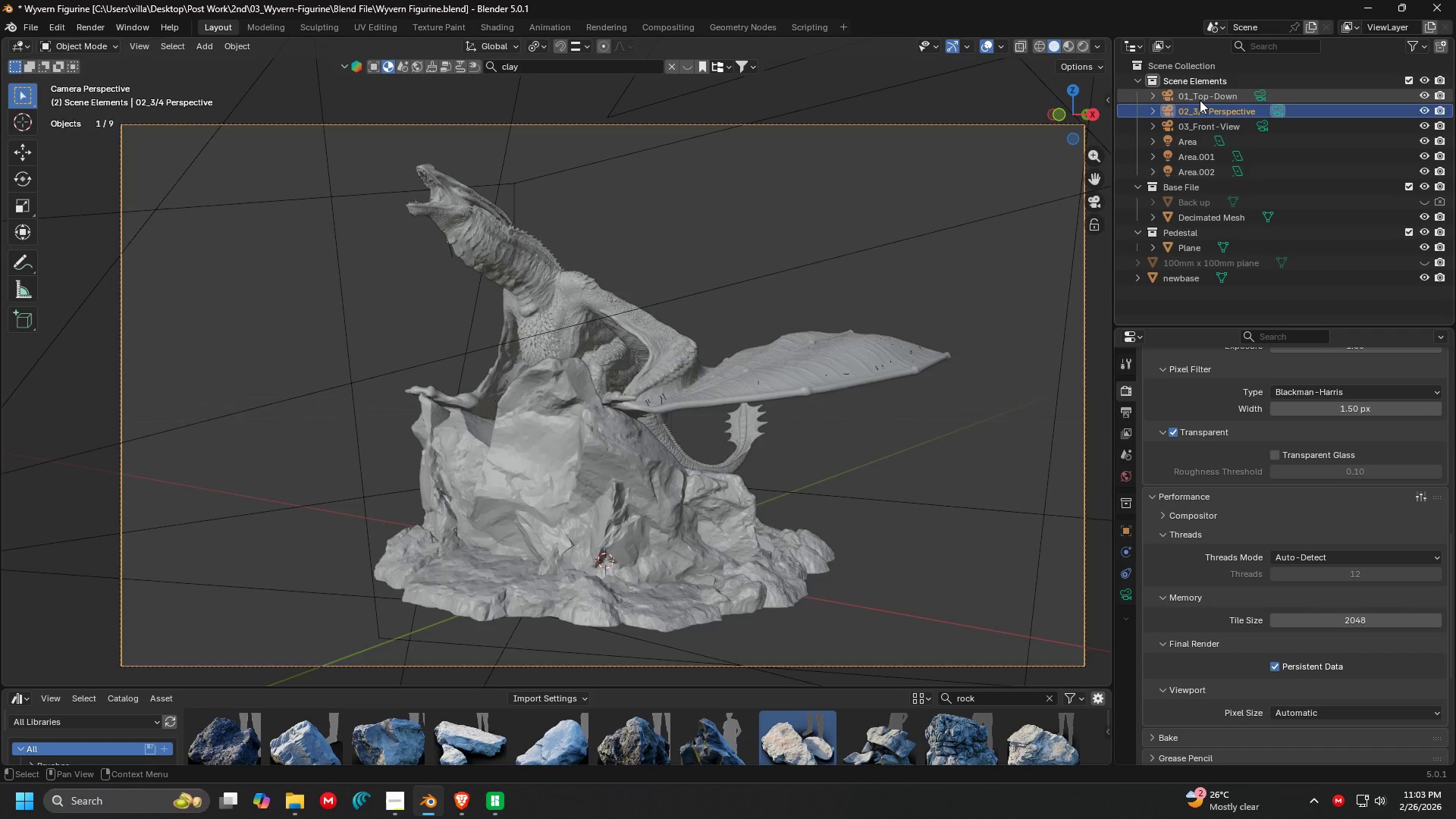 
hold_key(key=ControlLeft, duration=0.92)
left_click([1200, 100])
 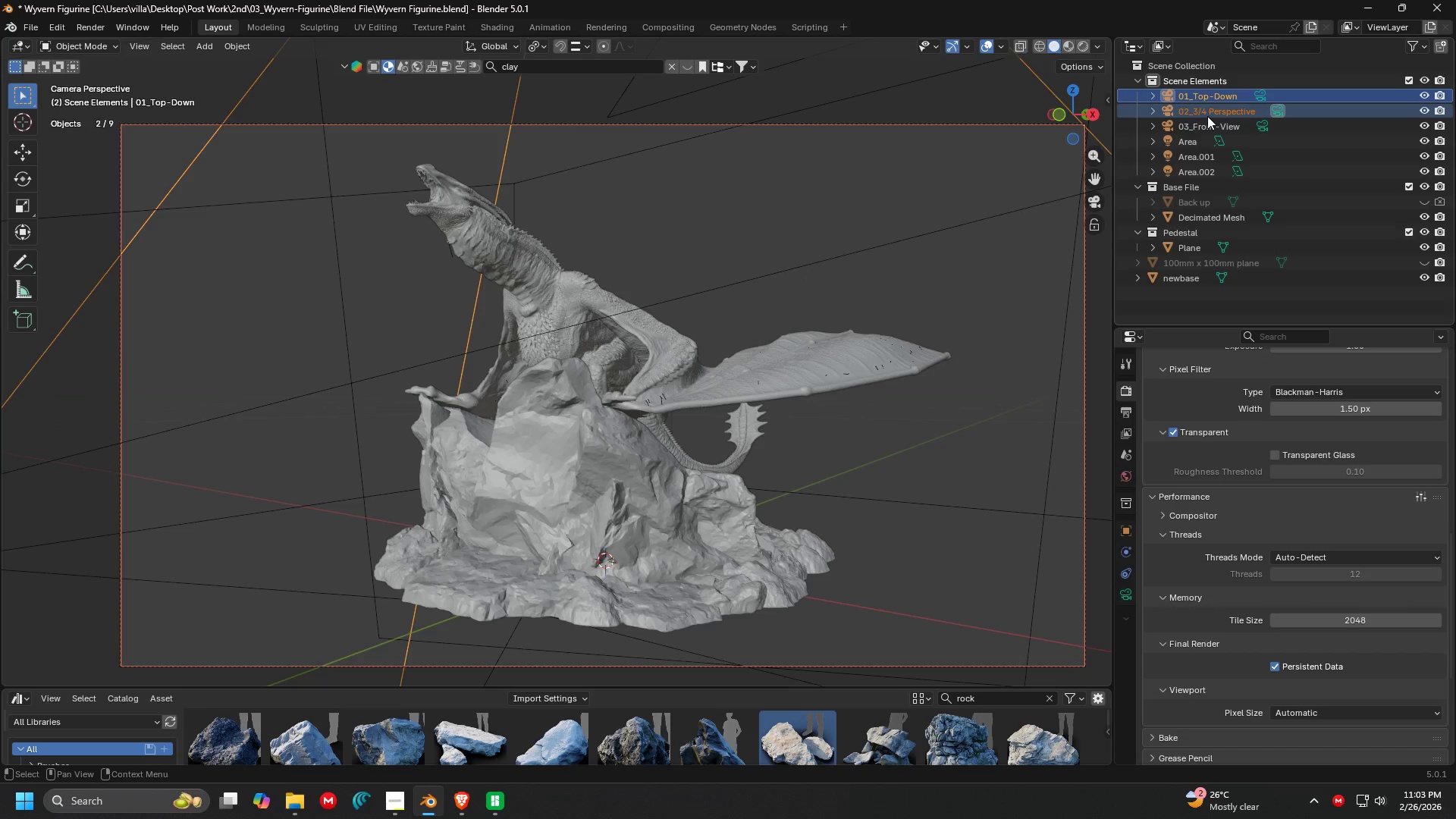 
left_click([1208, 99])
 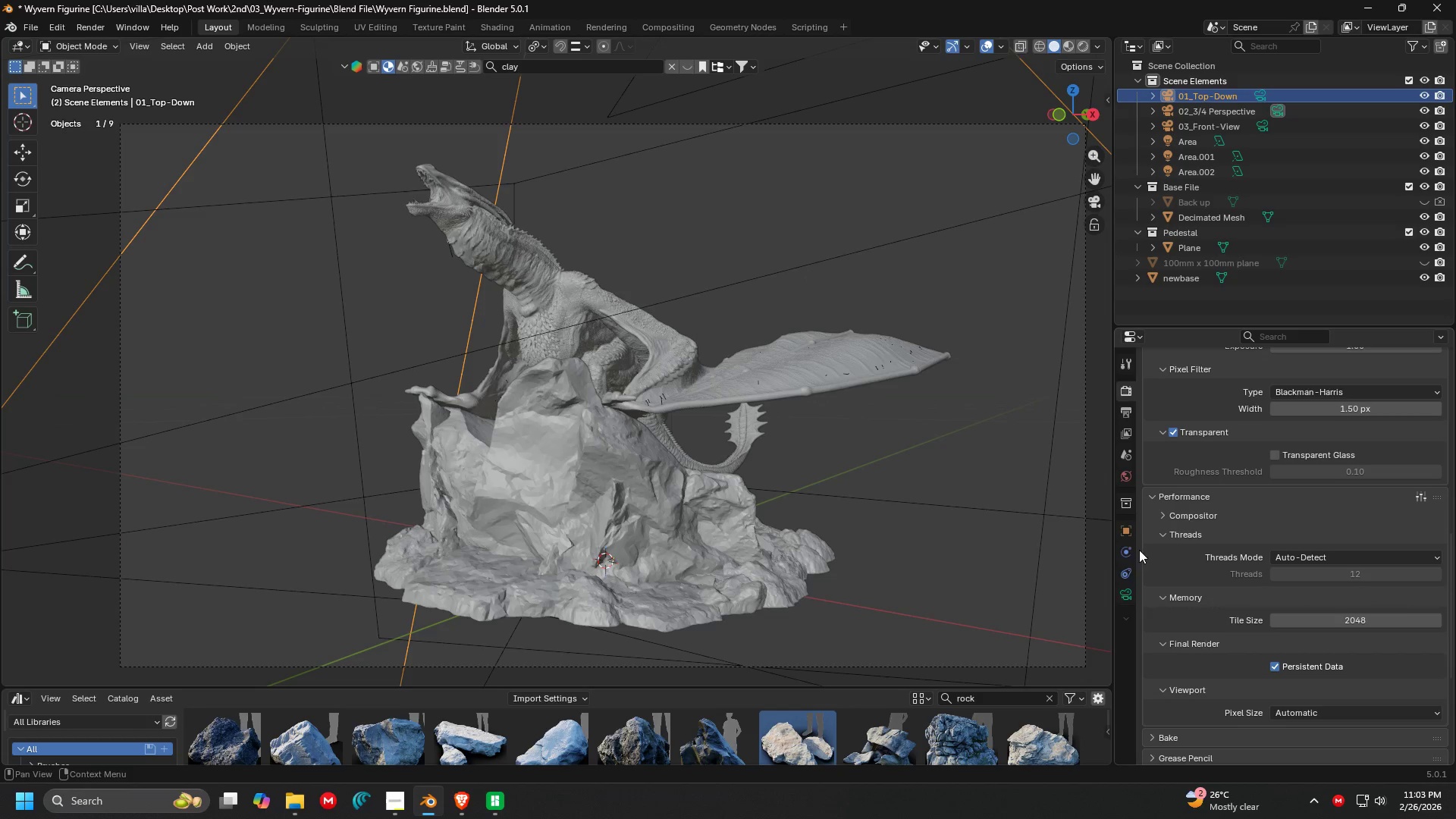 
left_click([1125, 594])
 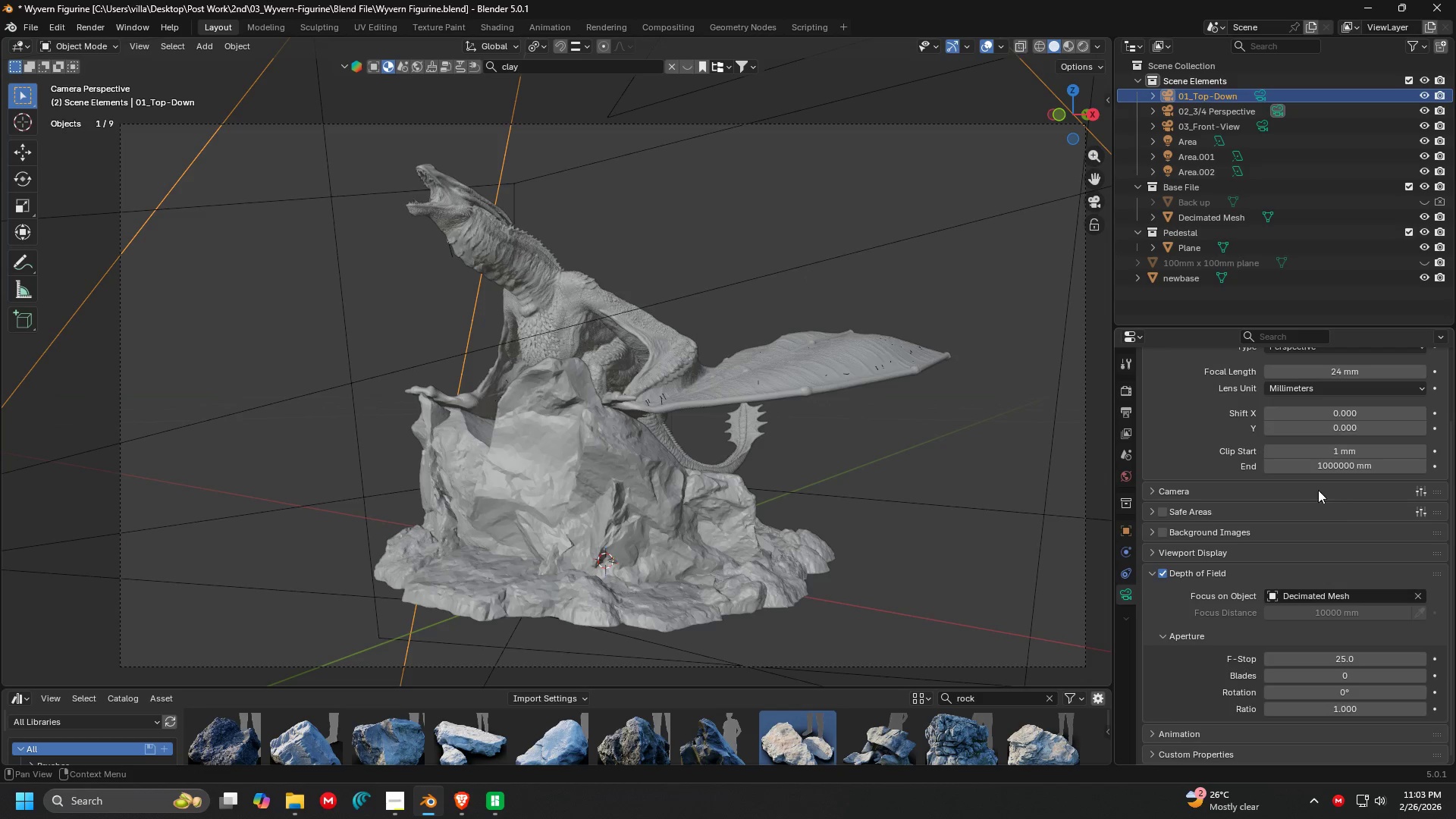 
scroll: coordinate [1331, 525], scroll_direction: down, amount: 4.0
 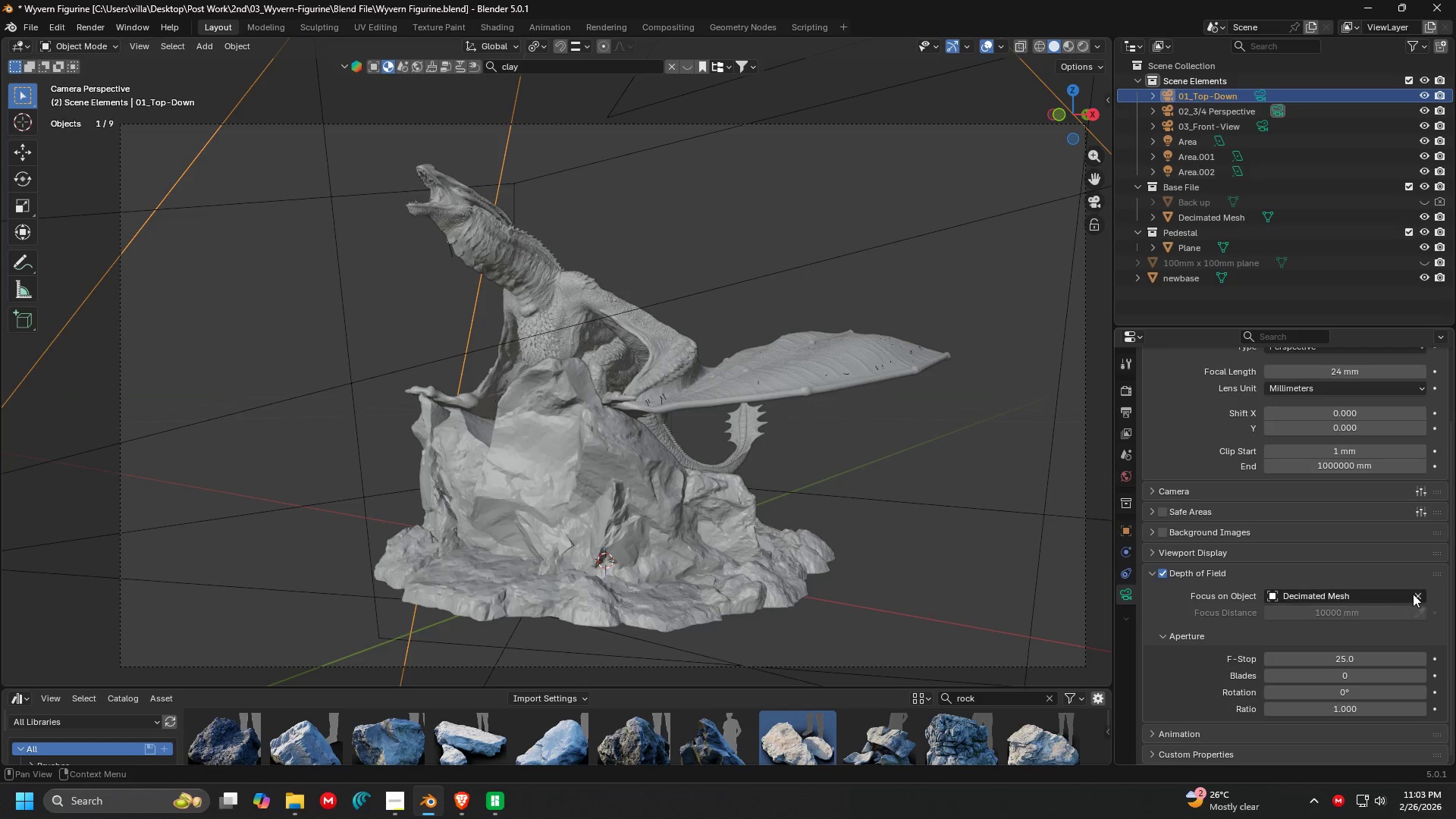 
mouse_move([1410, 609])
 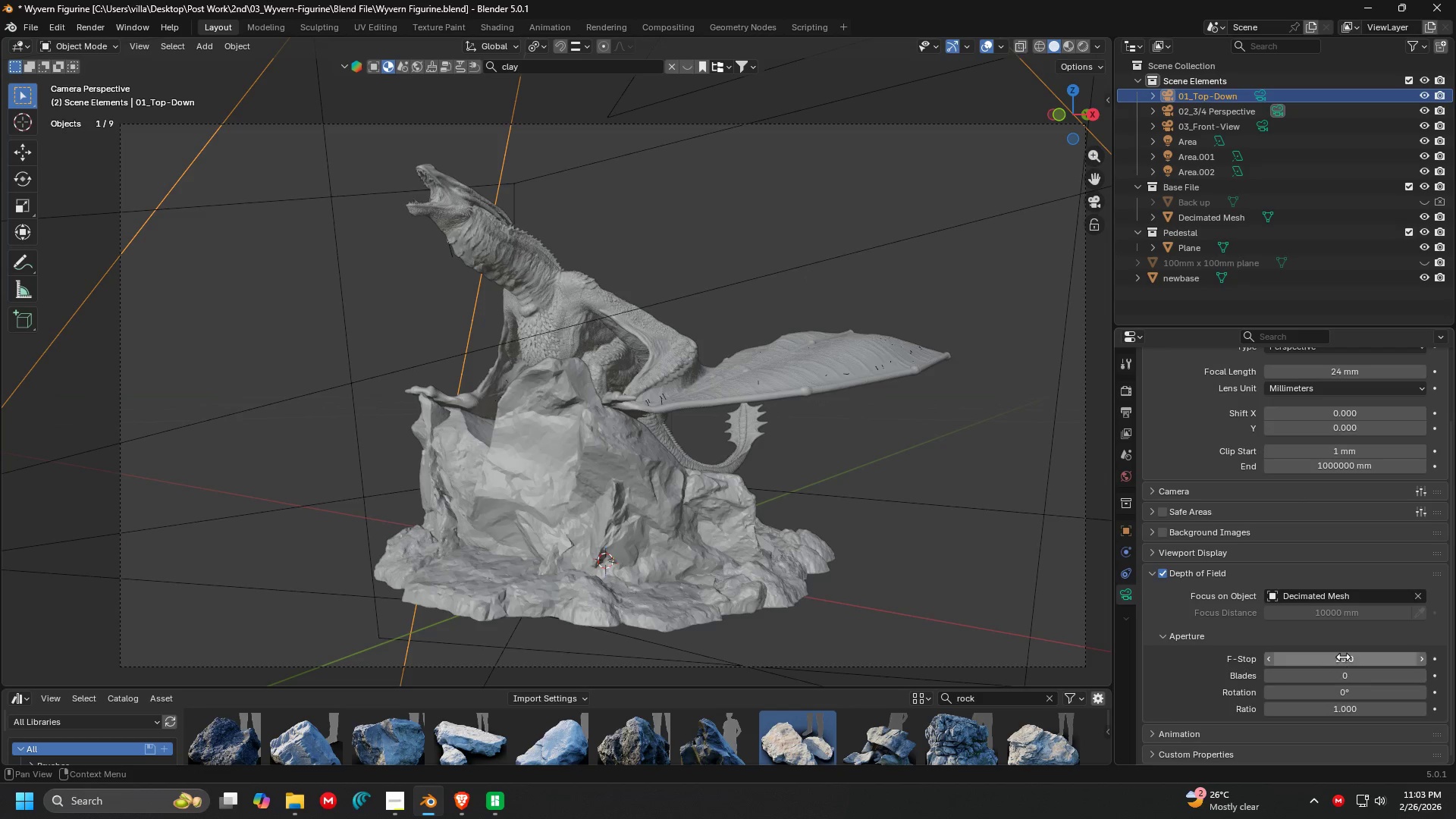 
left_click([1343, 657])
 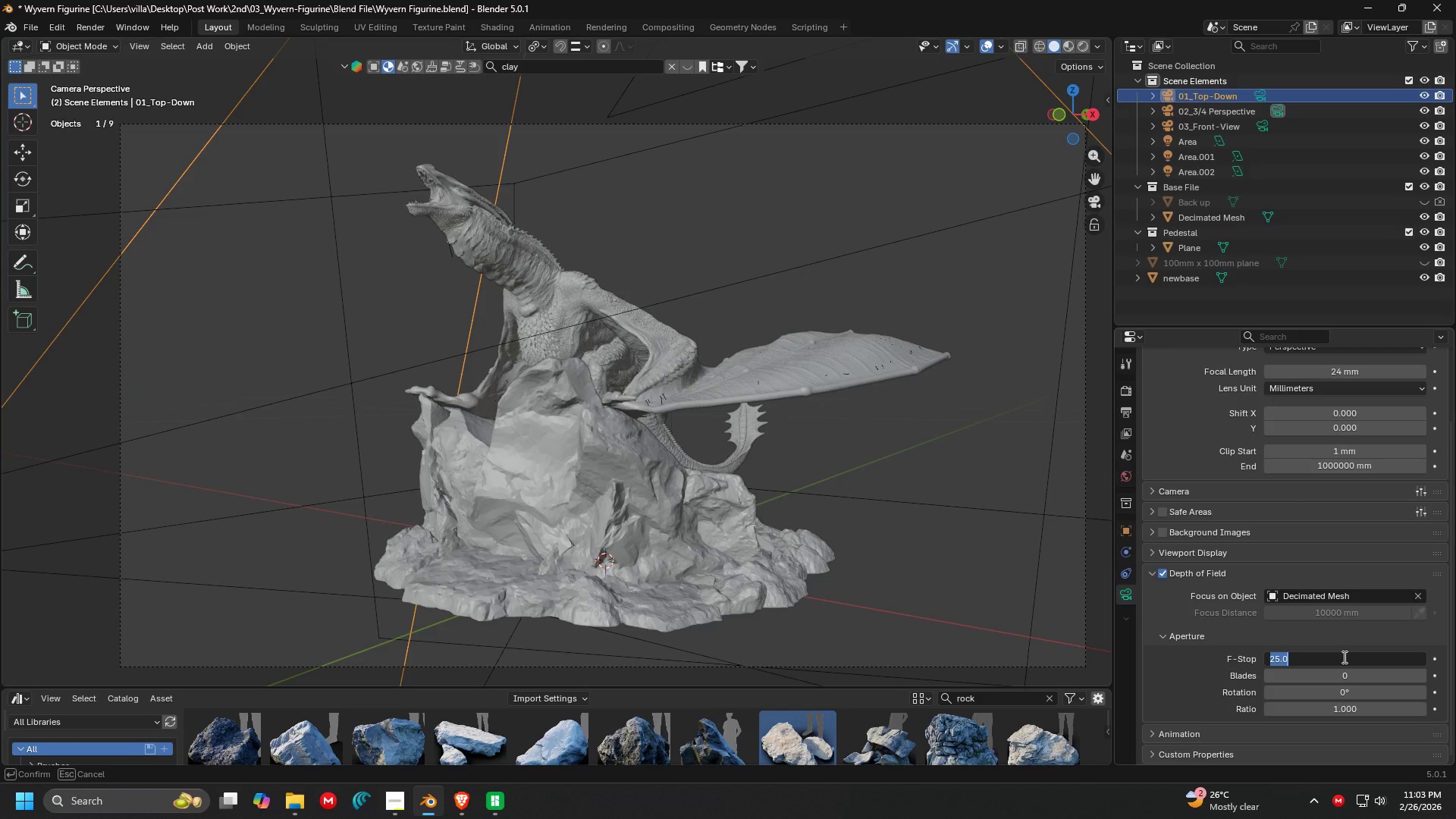 
type(50)
 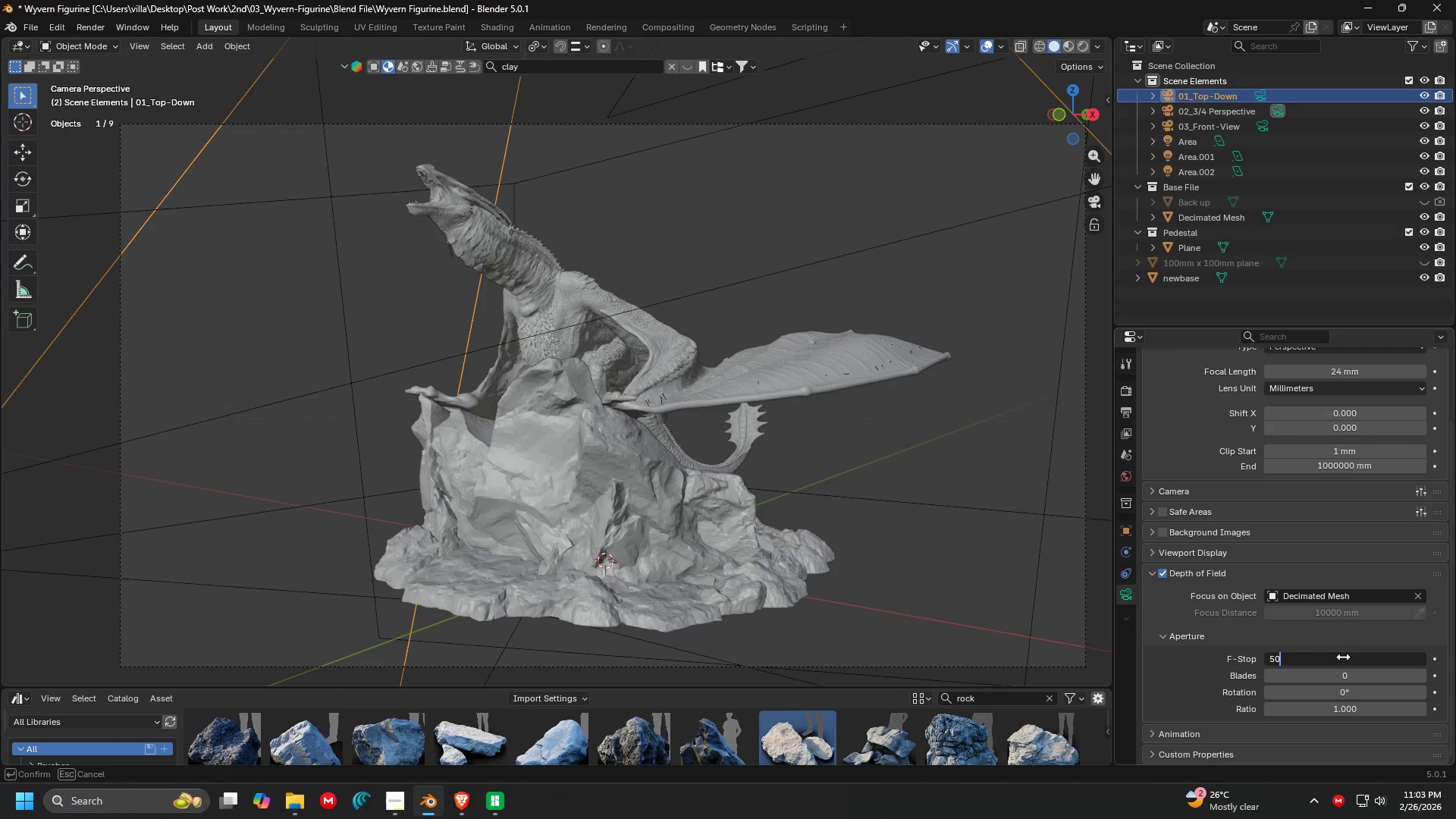 
key(Enter)
 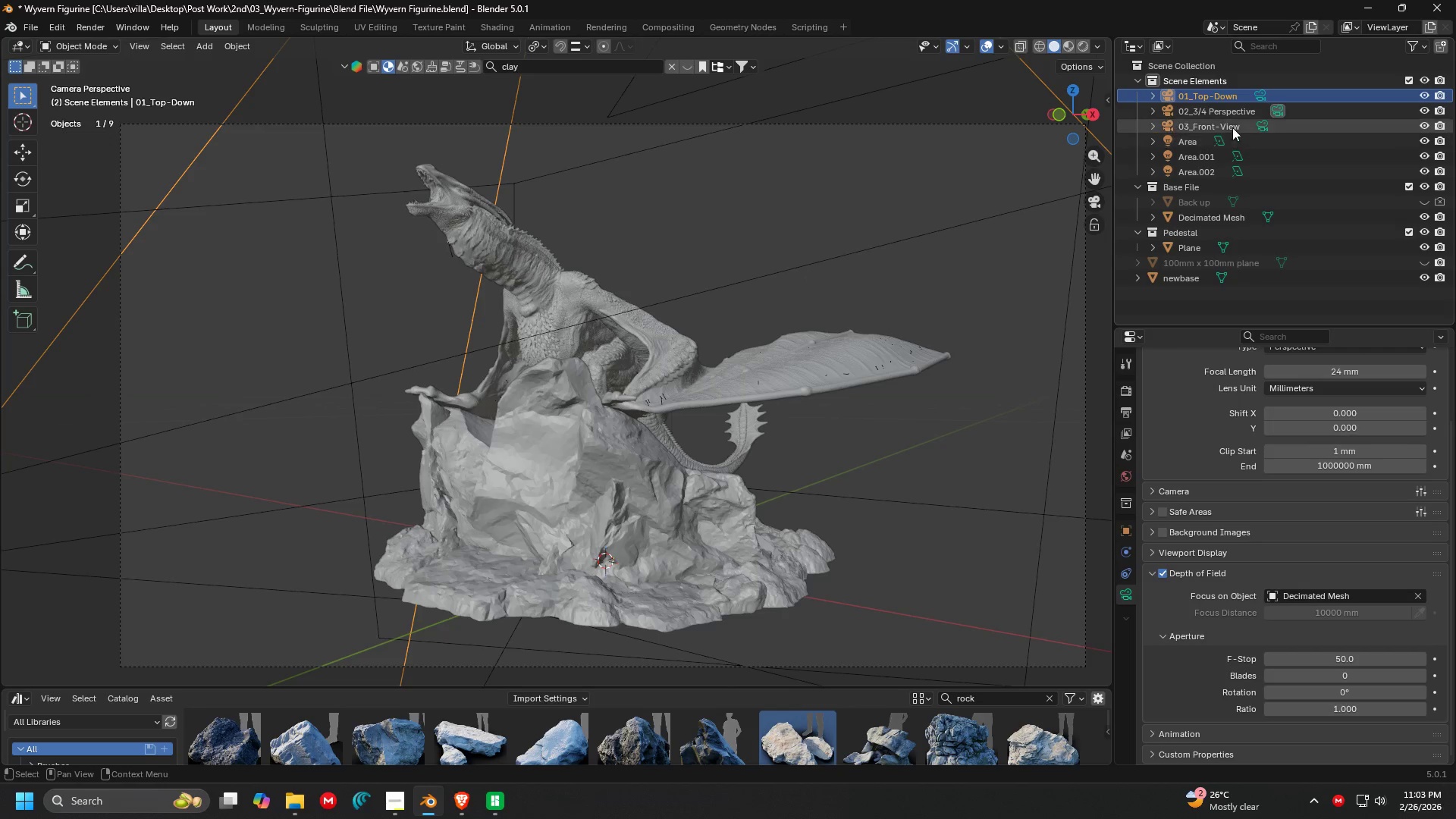 
left_click([1219, 115])
 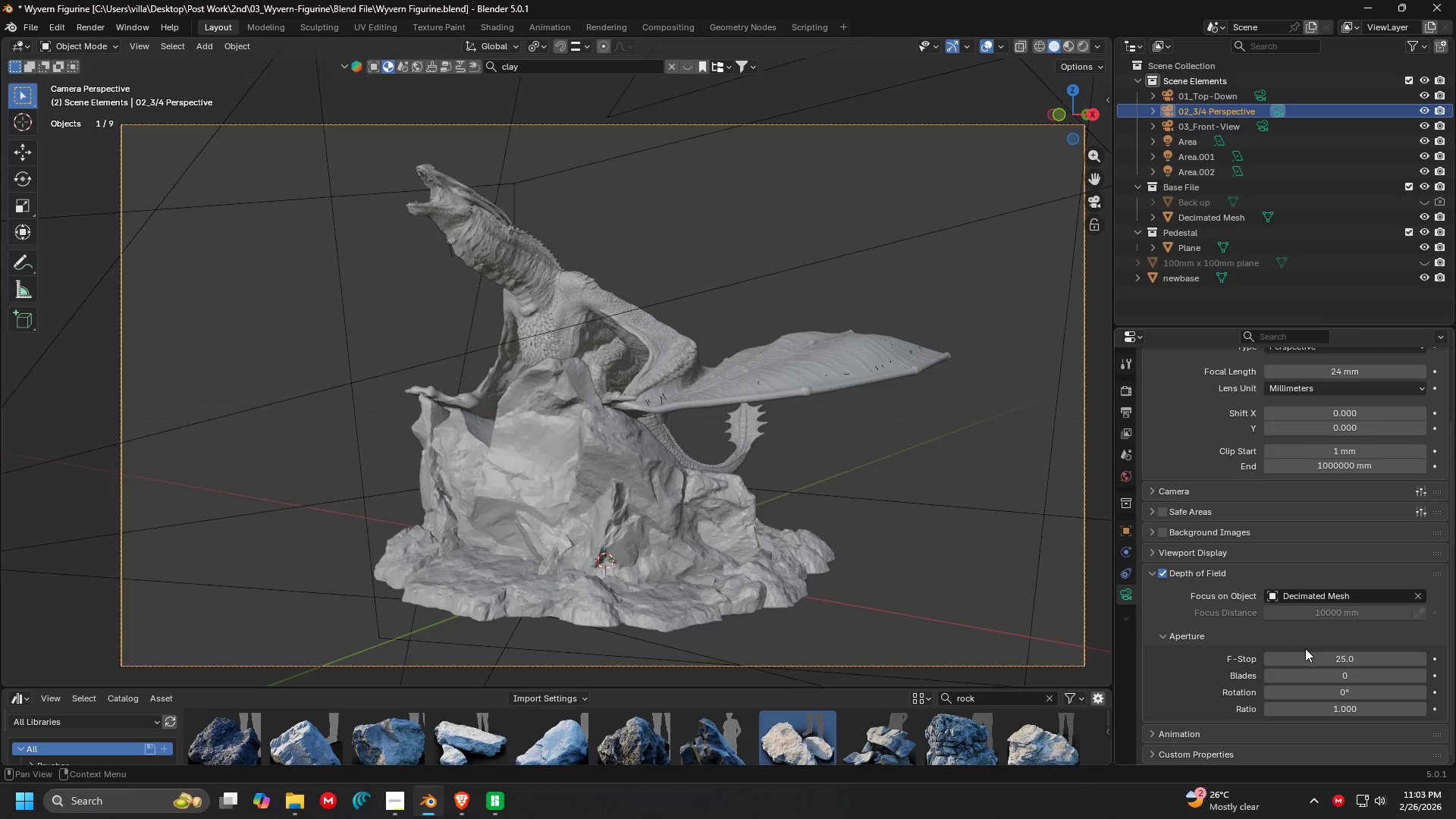 
double_click([1307, 652])
 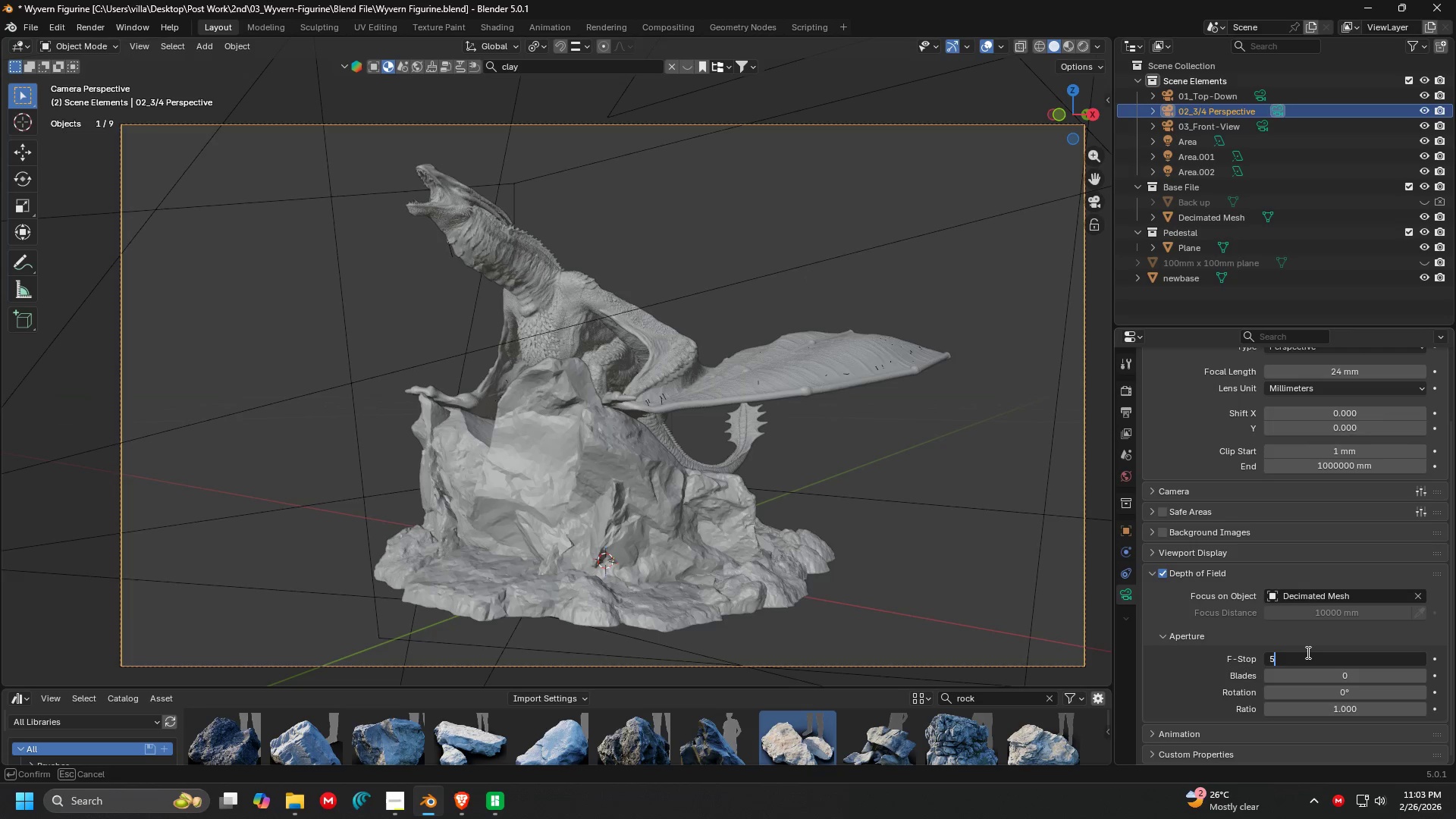 
type(50)
 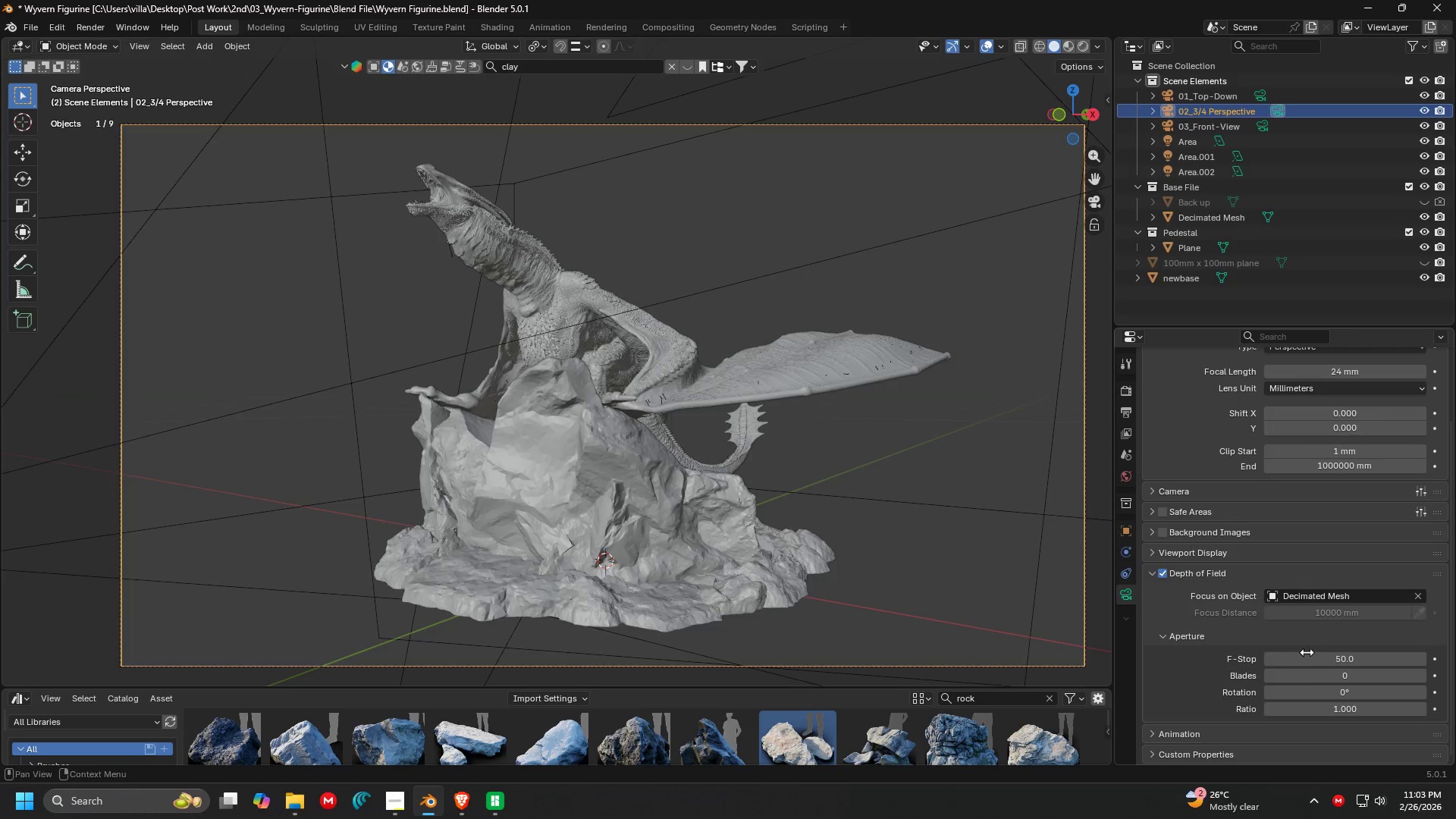 
key(Enter)
 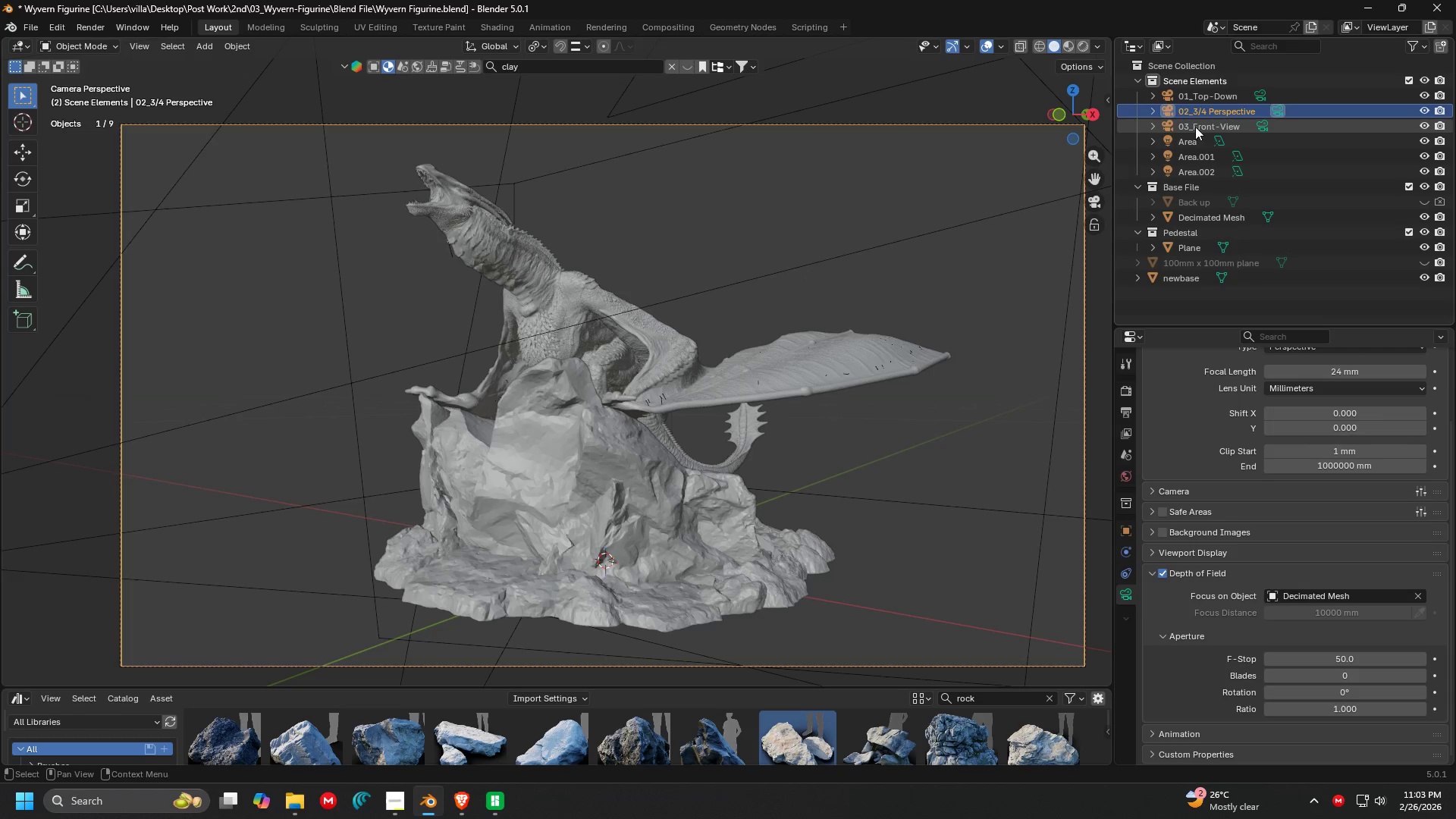 
left_click([1197, 133])
 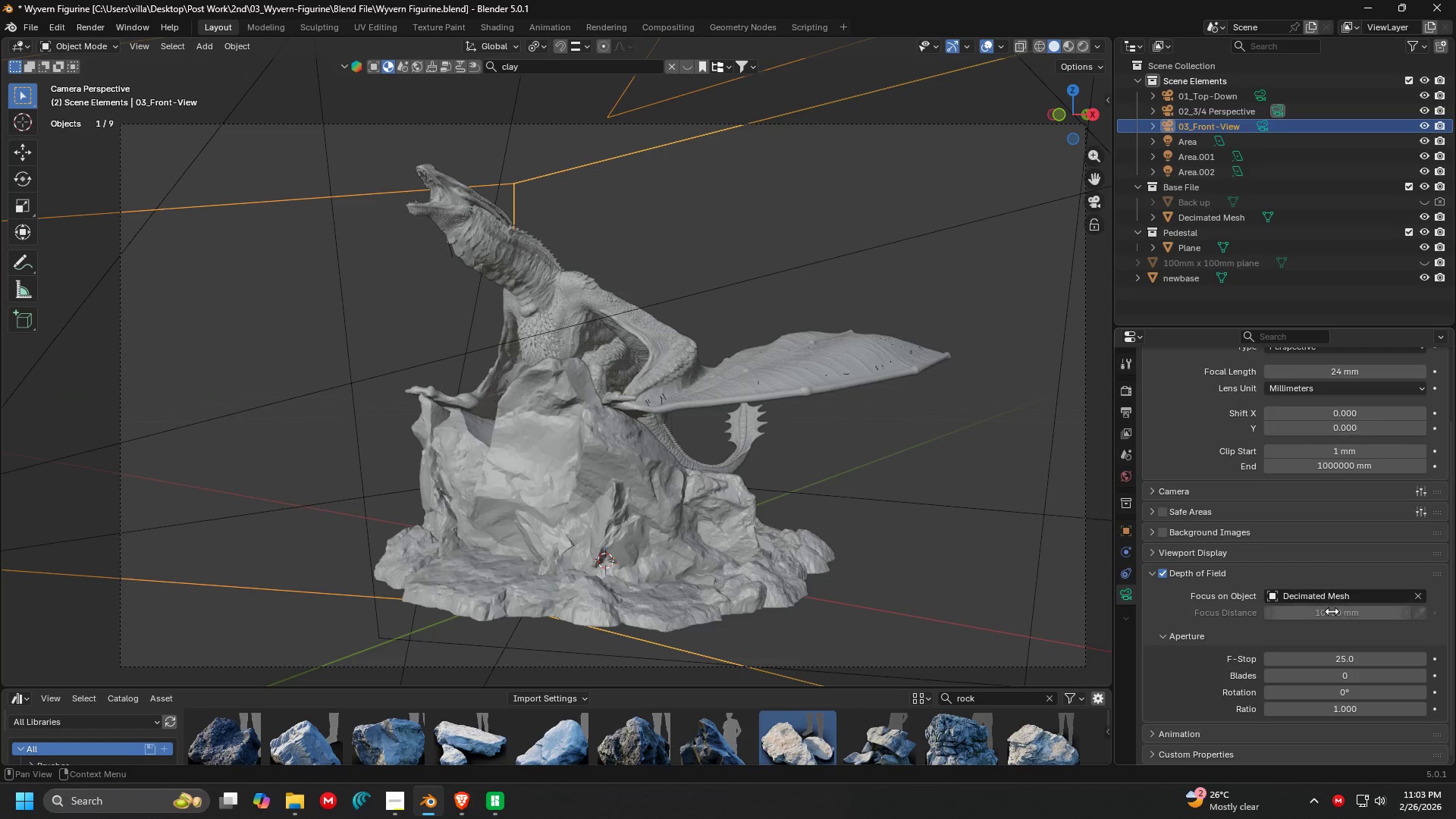 
left_click([1331, 651])
 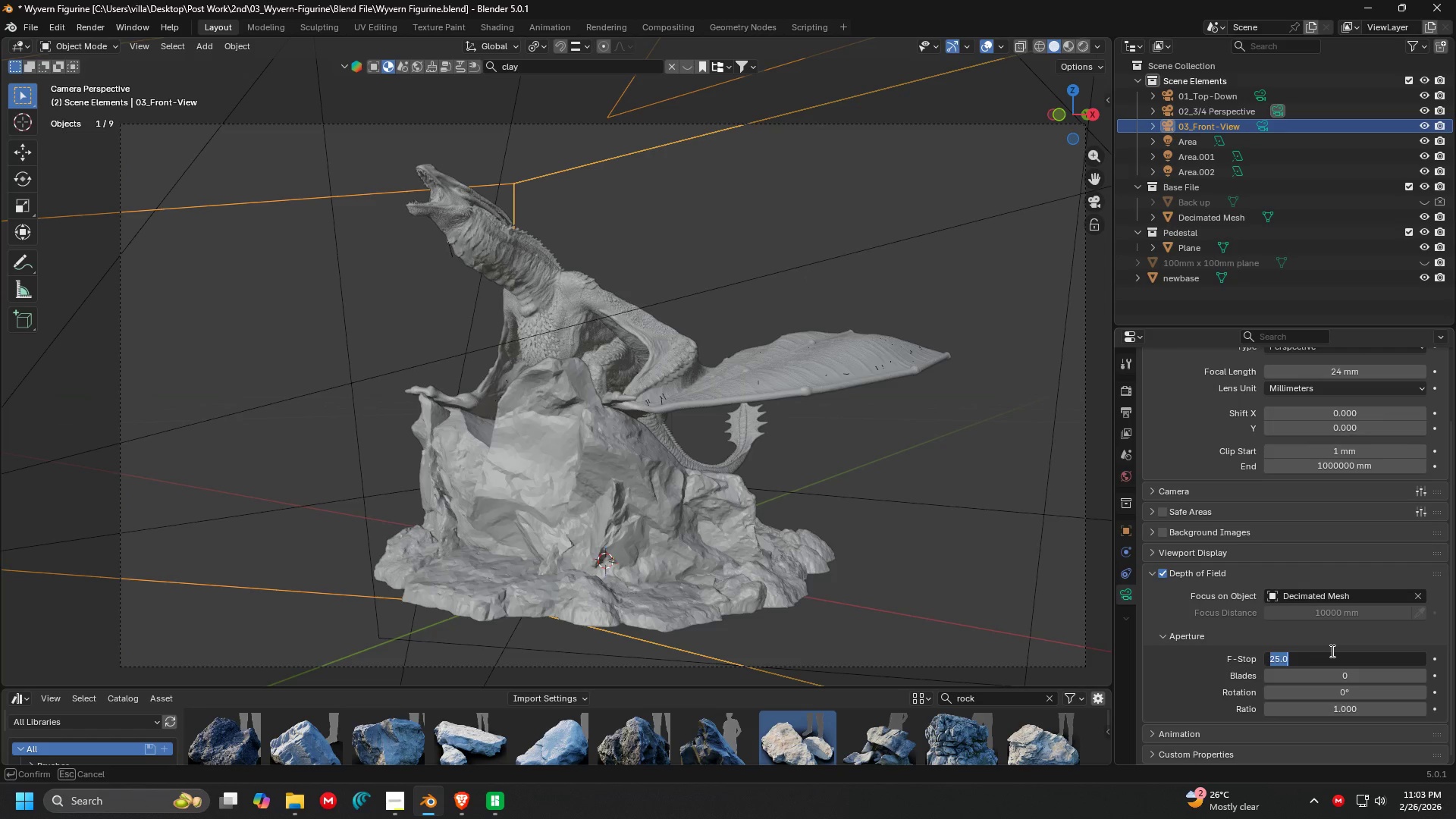 
type(50)
 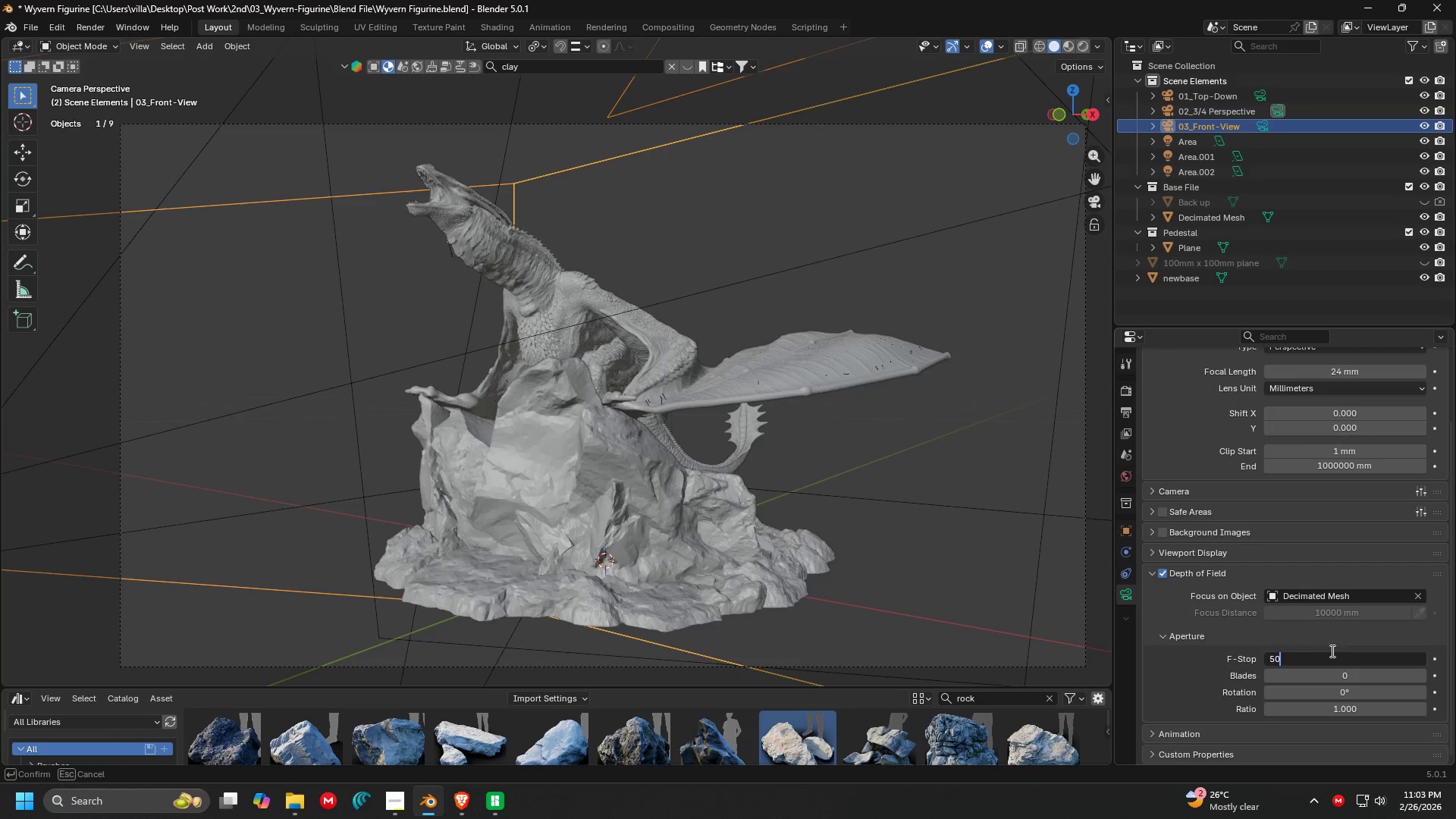 
key(Enter)
 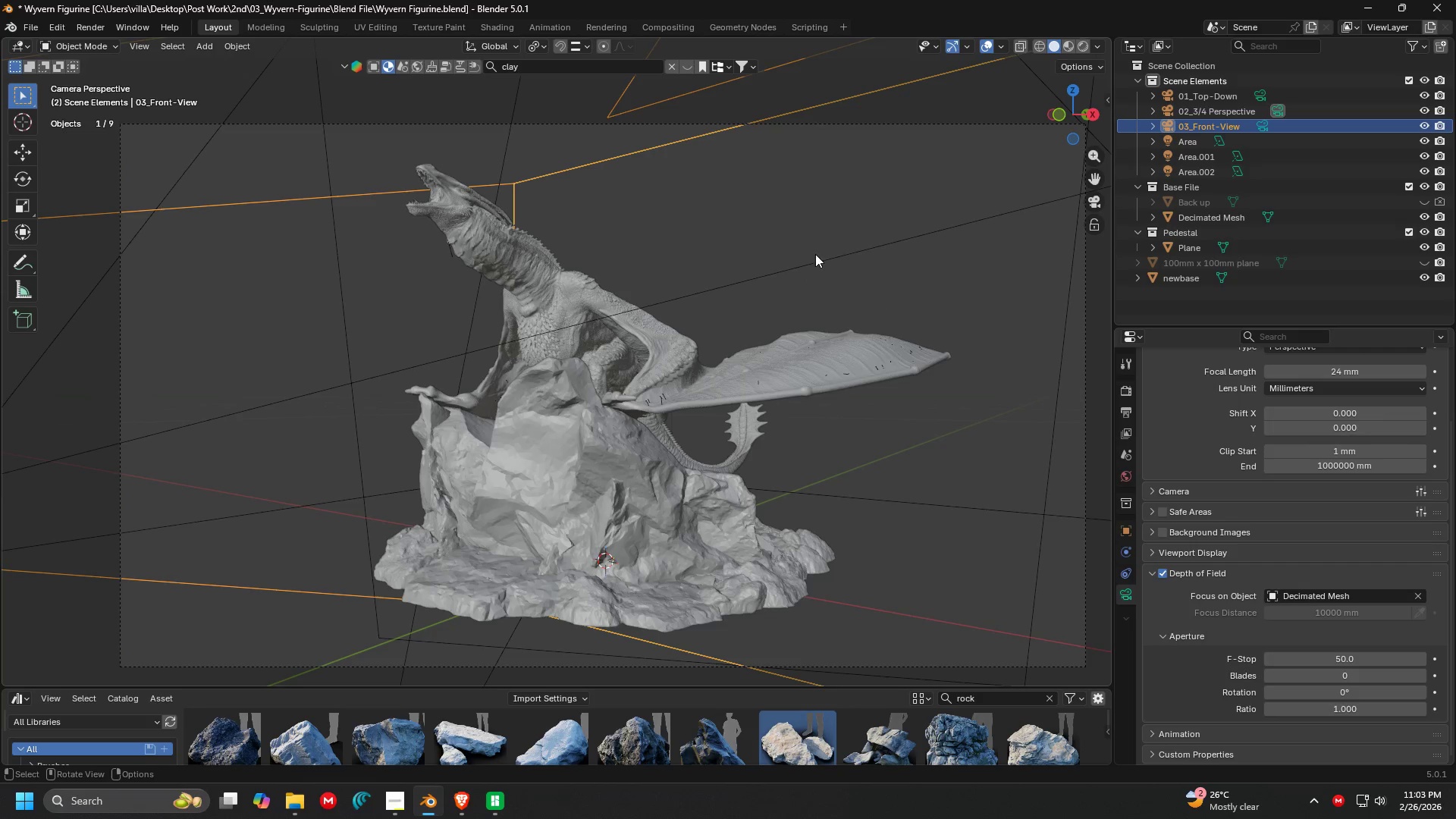 
left_click([814, 251])
 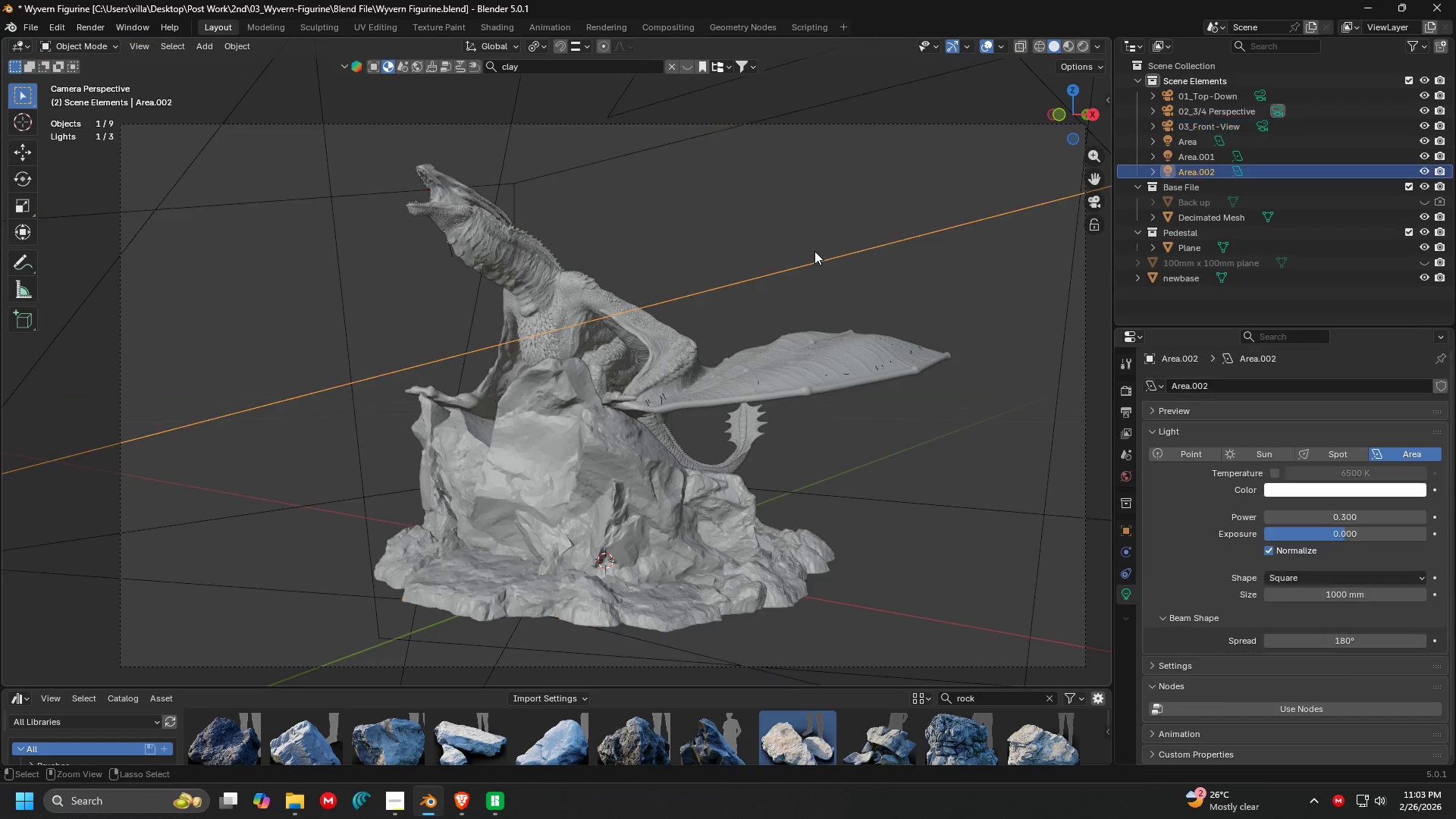 
key(Control+ControlLeft)
 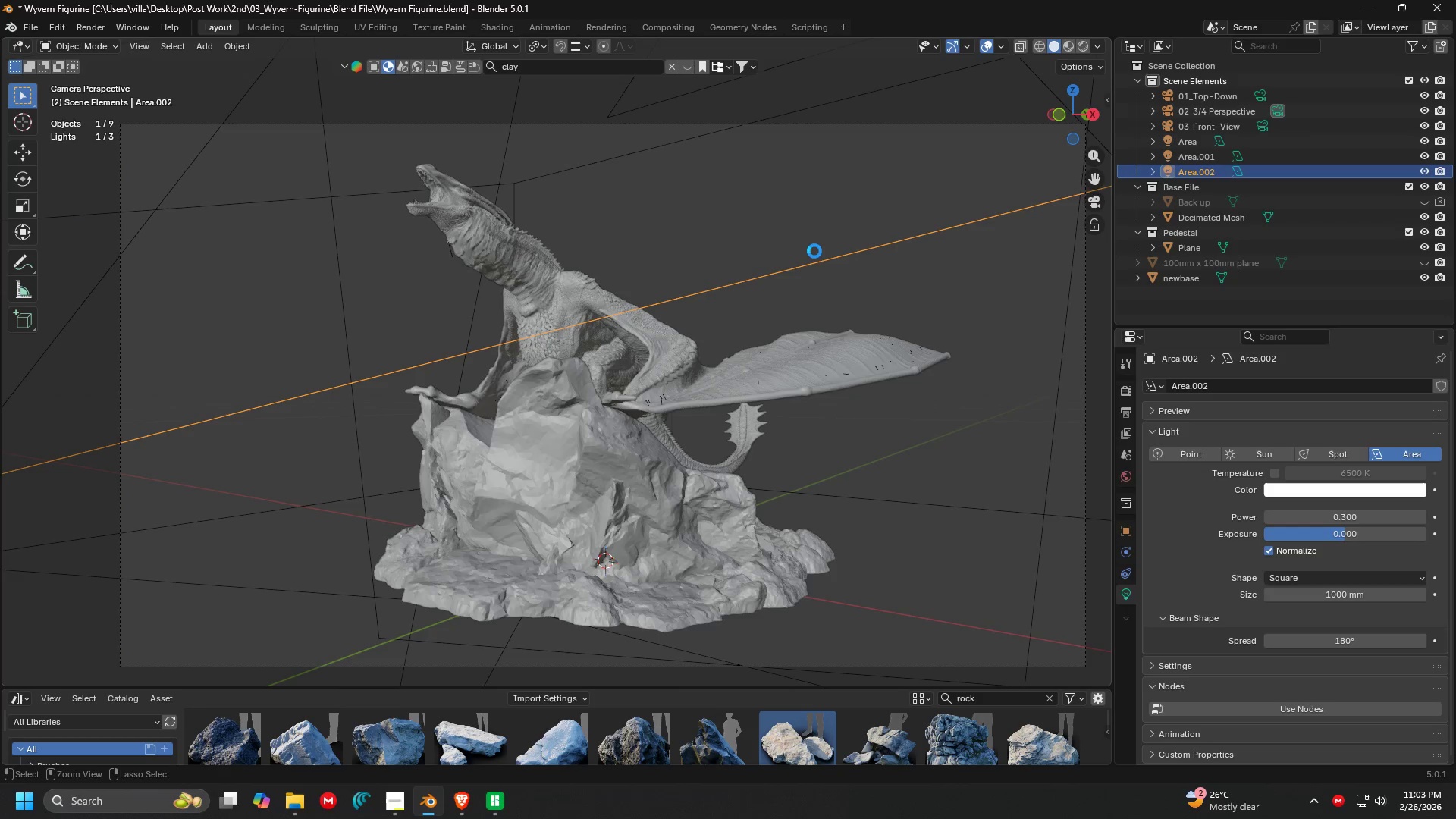 
key(Control+S)
 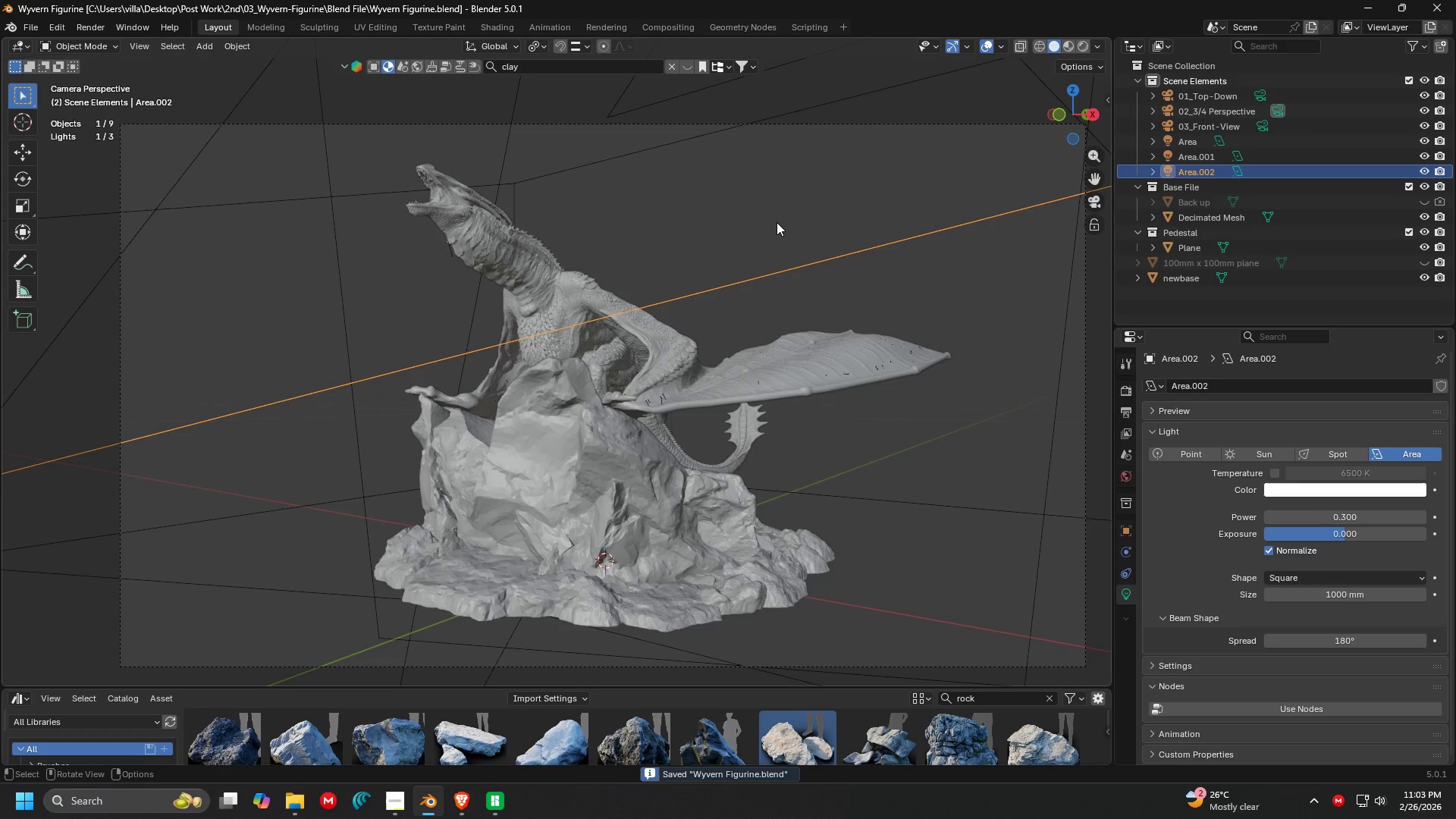 
left_click([777, 222])
 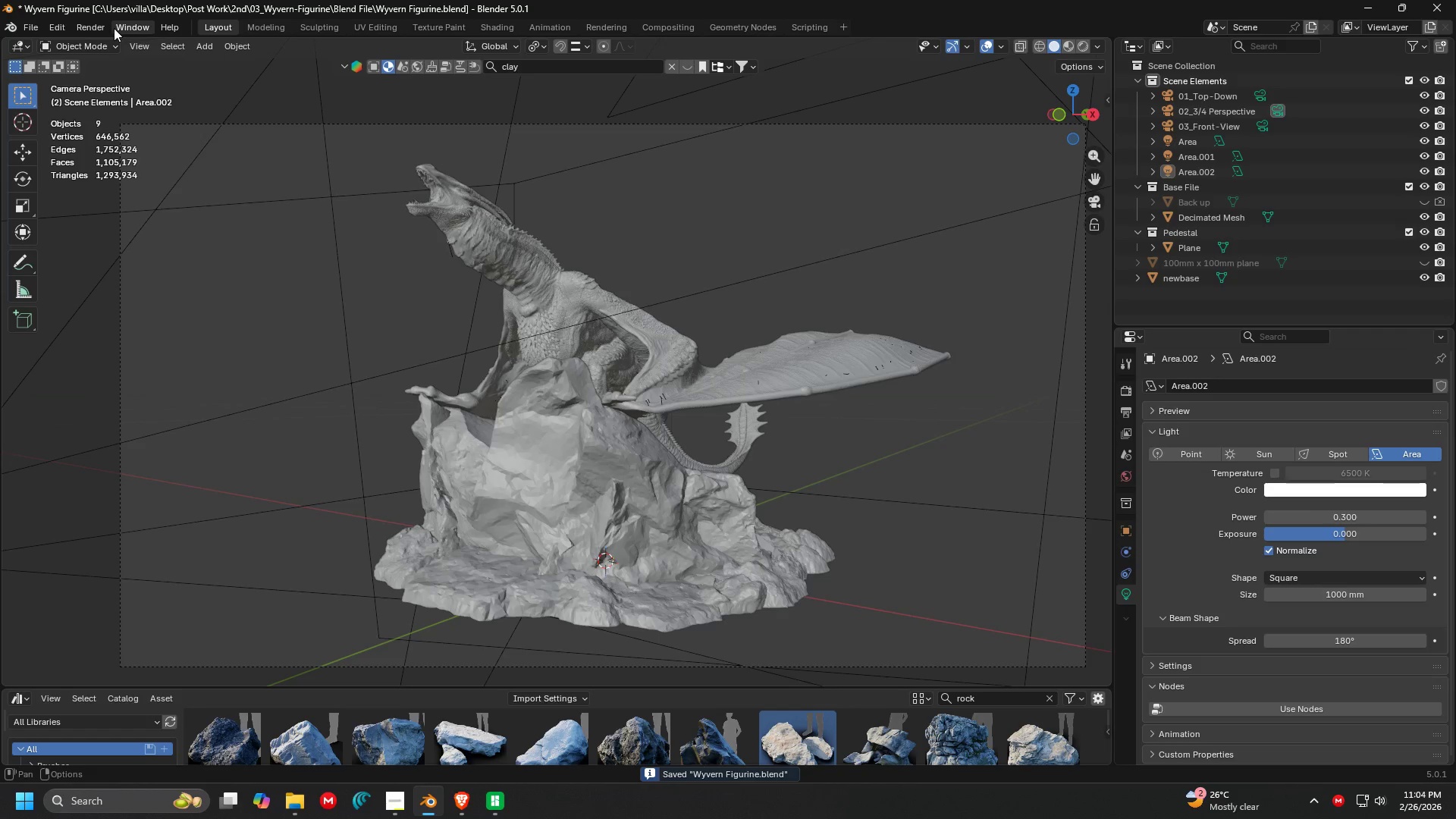 
double_click([96, 28])
 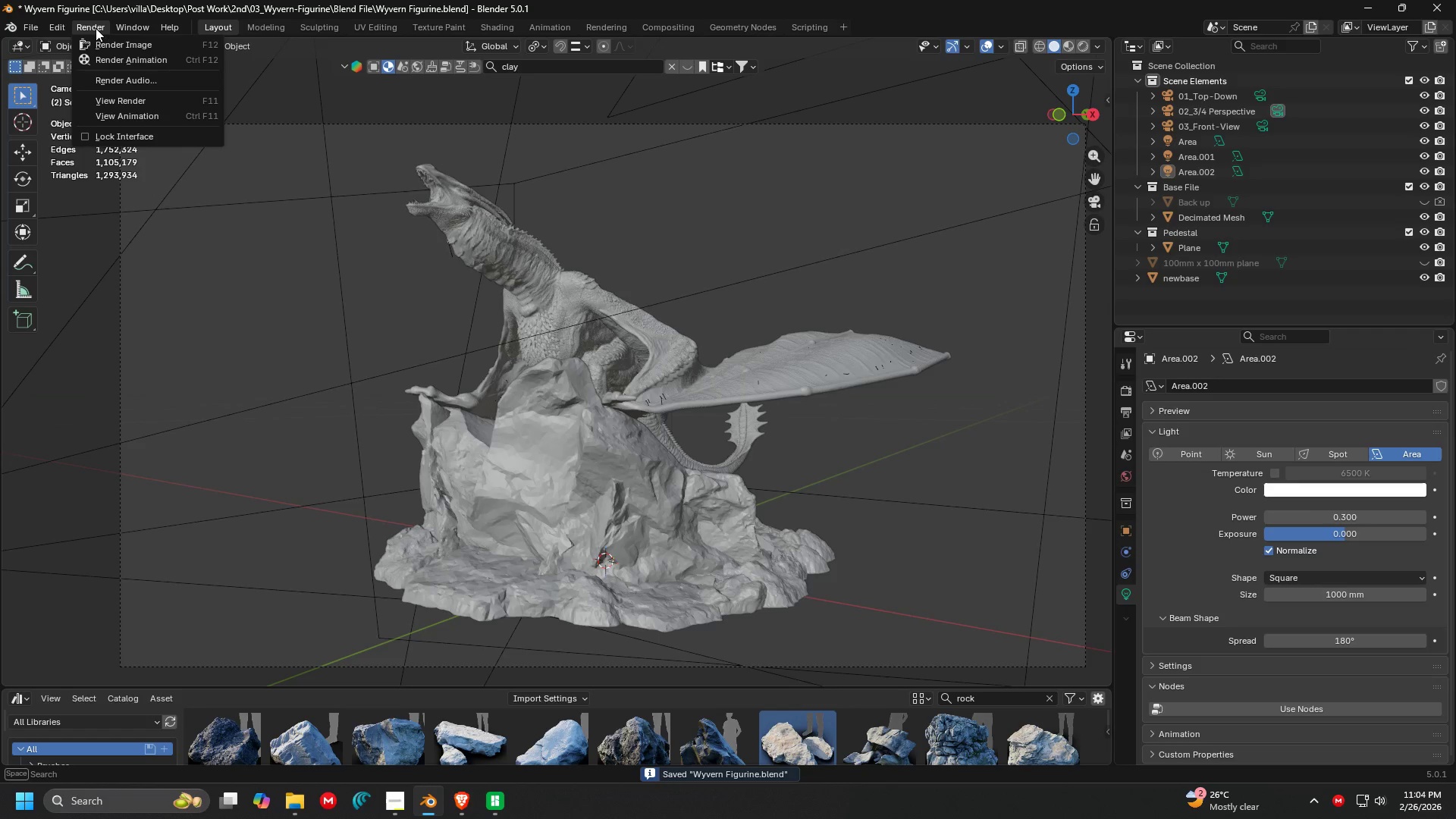 
triple_click([96, 28])
 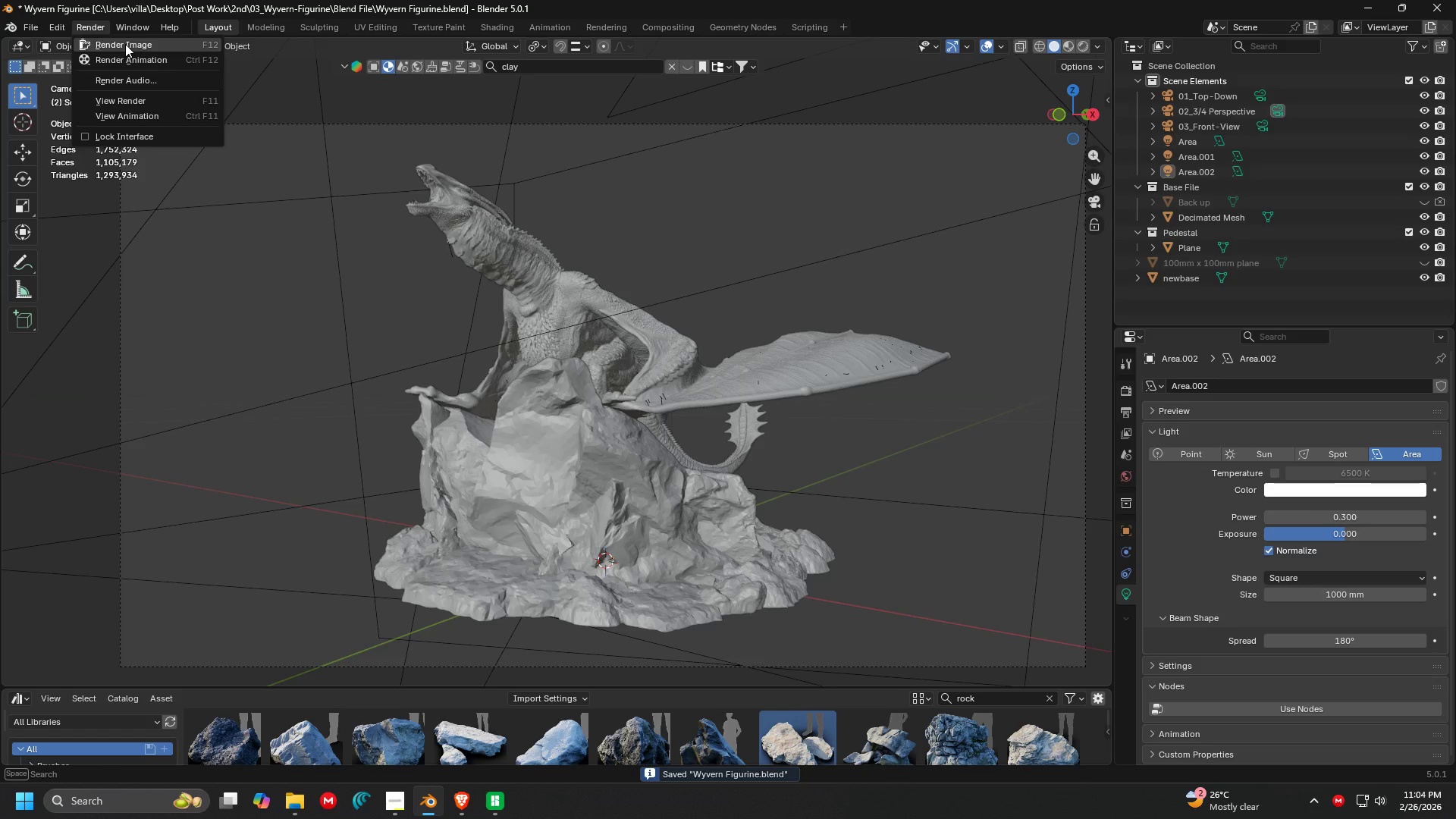 
left_click([125, 44])
 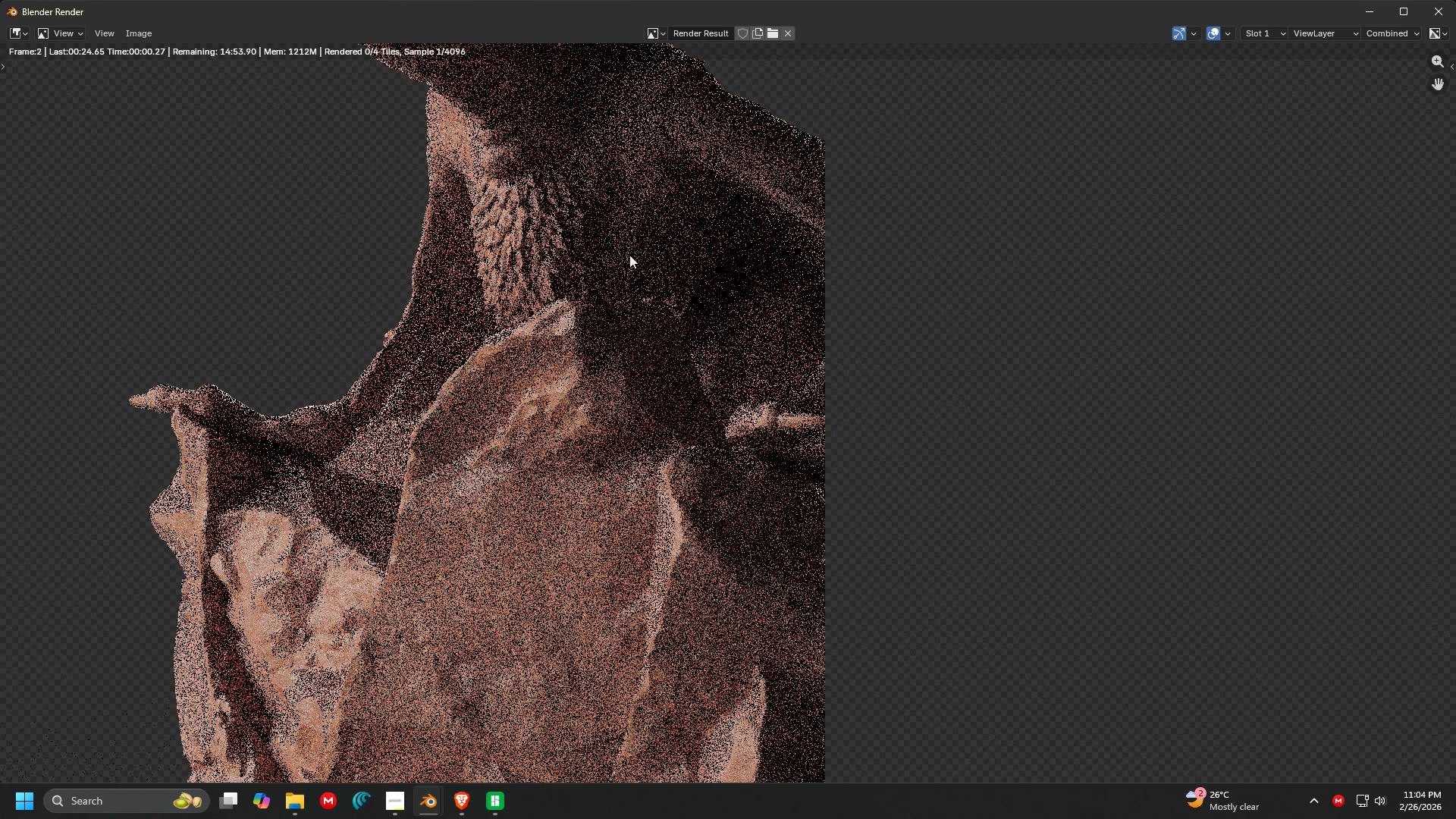 
scroll: coordinate [636, 323], scroll_direction: up, amount: 1.0
 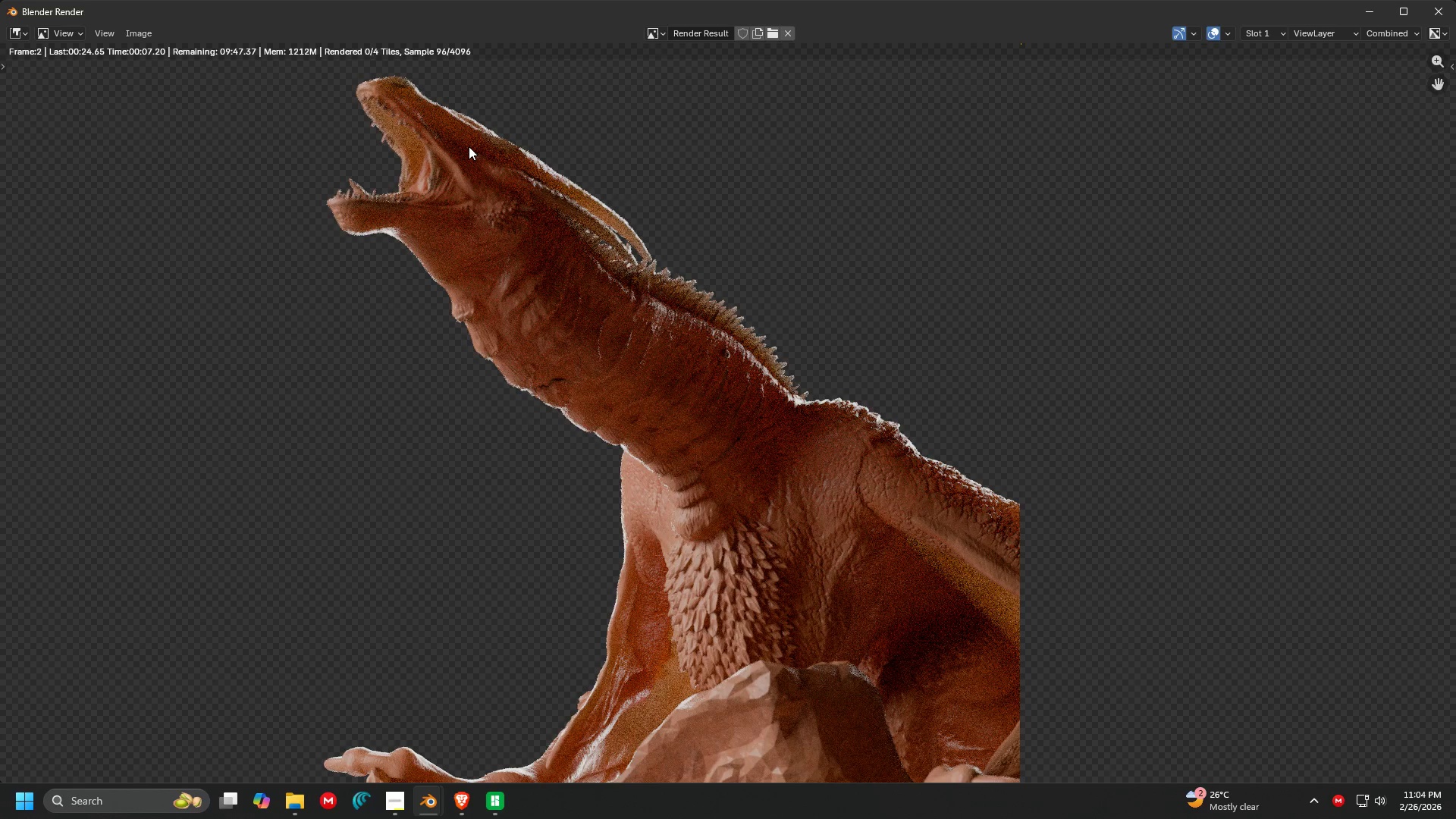 
wait(7.31)
 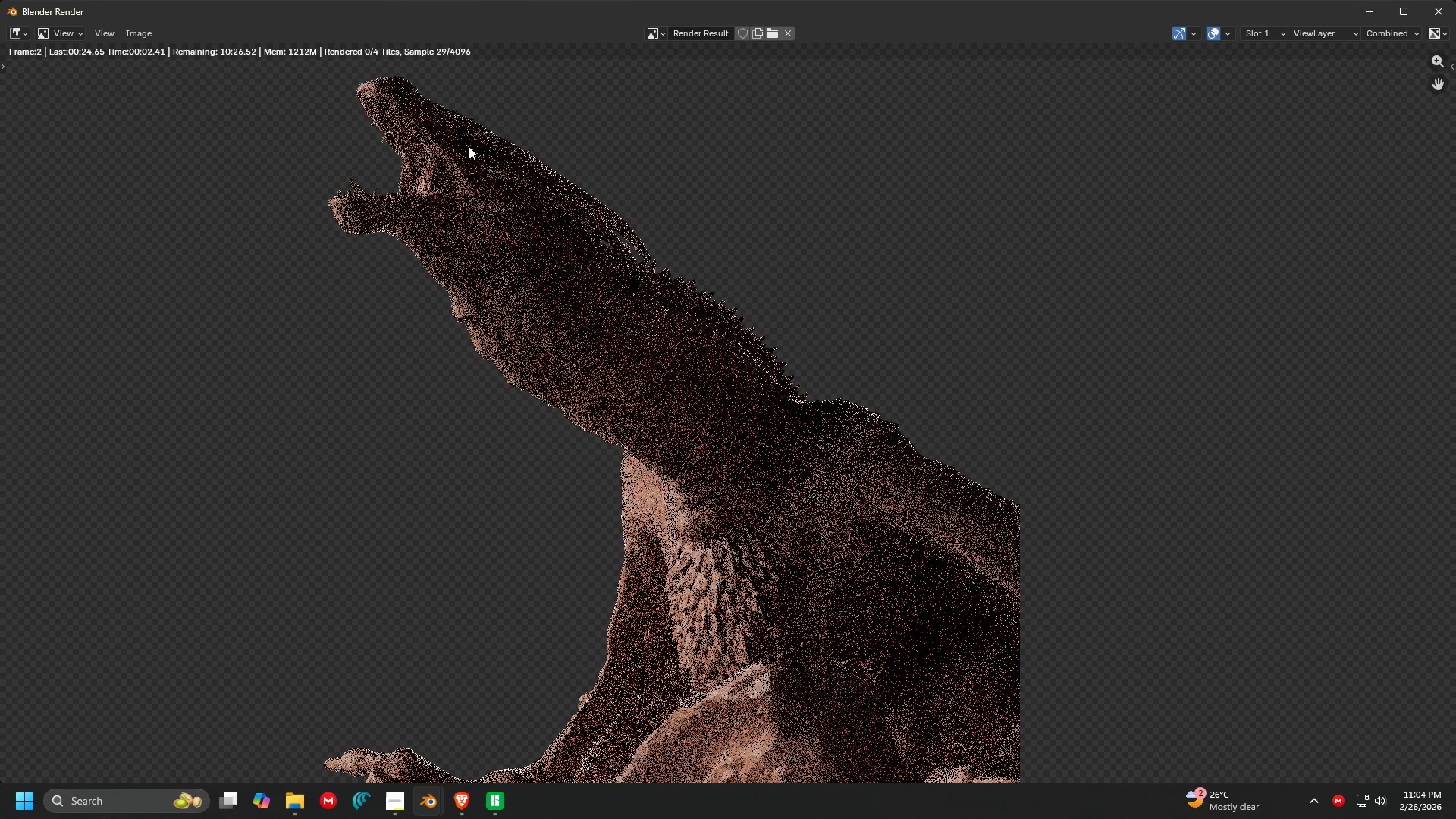 
scroll: coordinate [662, 426], scroll_direction: none, amount: 0.0
 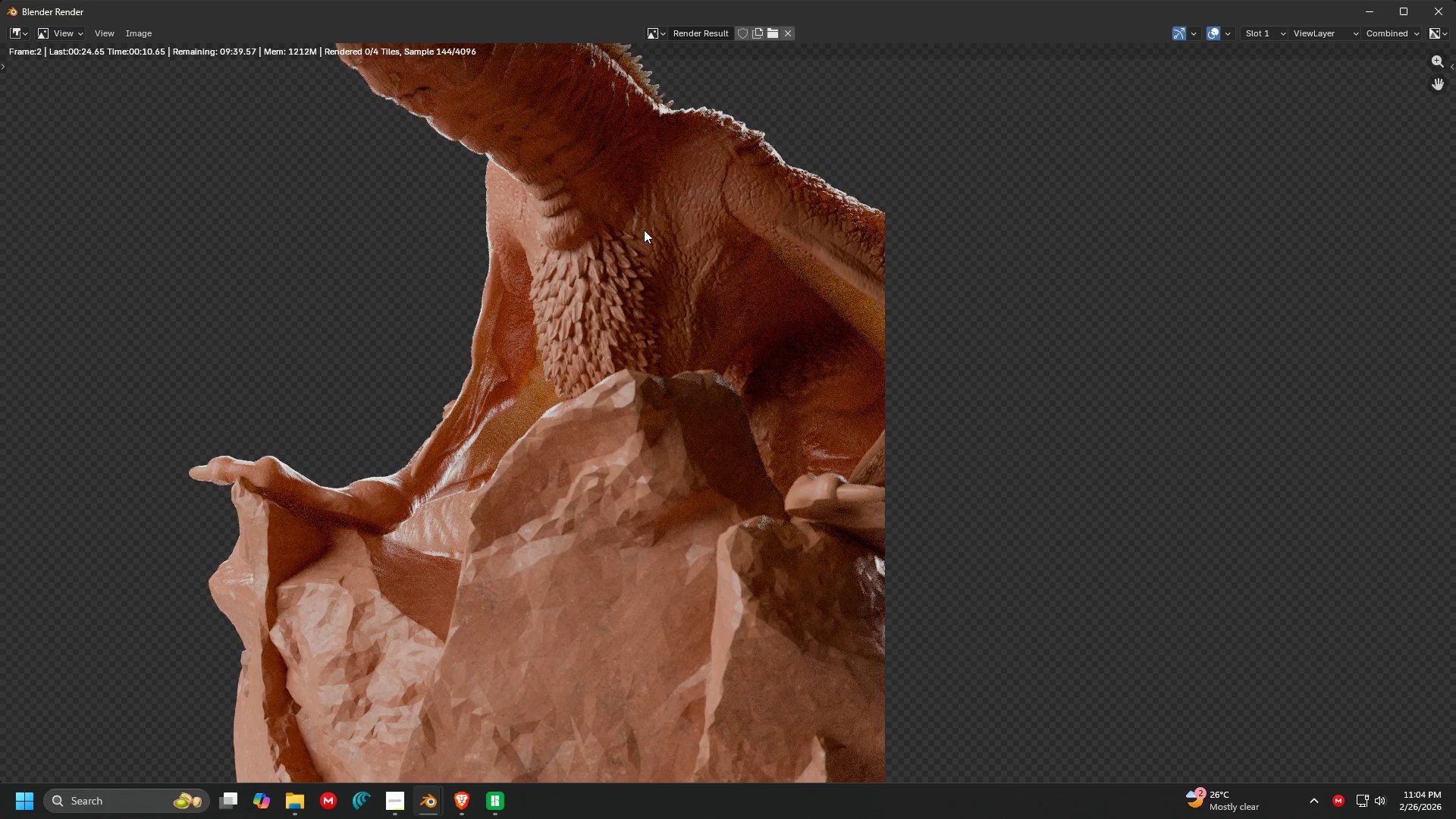 
scroll: coordinate [644, 230], scroll_direction: up, amount: 2.0
 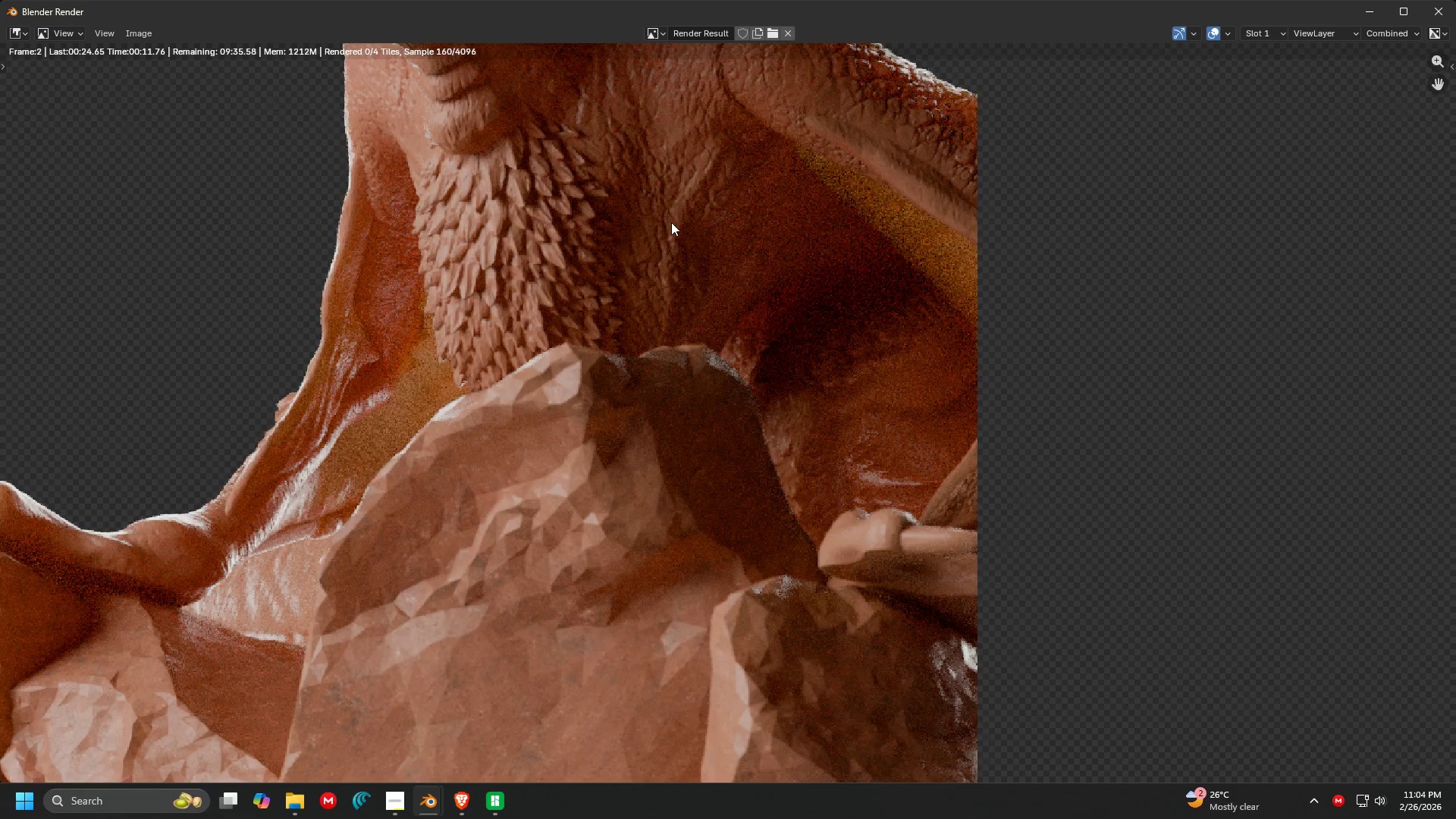 
scroll: coordinate [671, 222], scroll_direction: down, amount: 3.0
 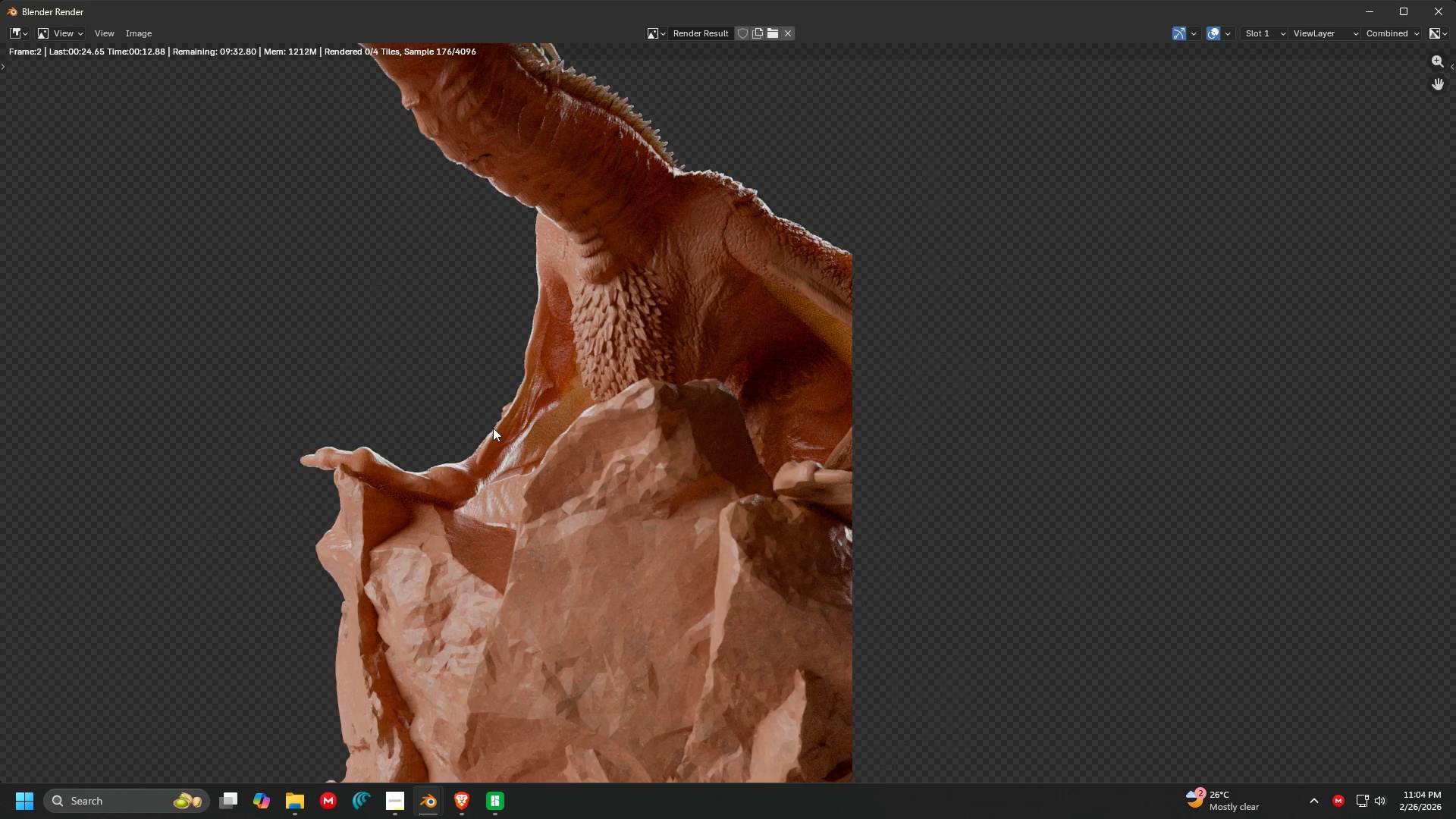 
scroll: coordinate [597, 319], scroll_direction: up, amount: 4.0
 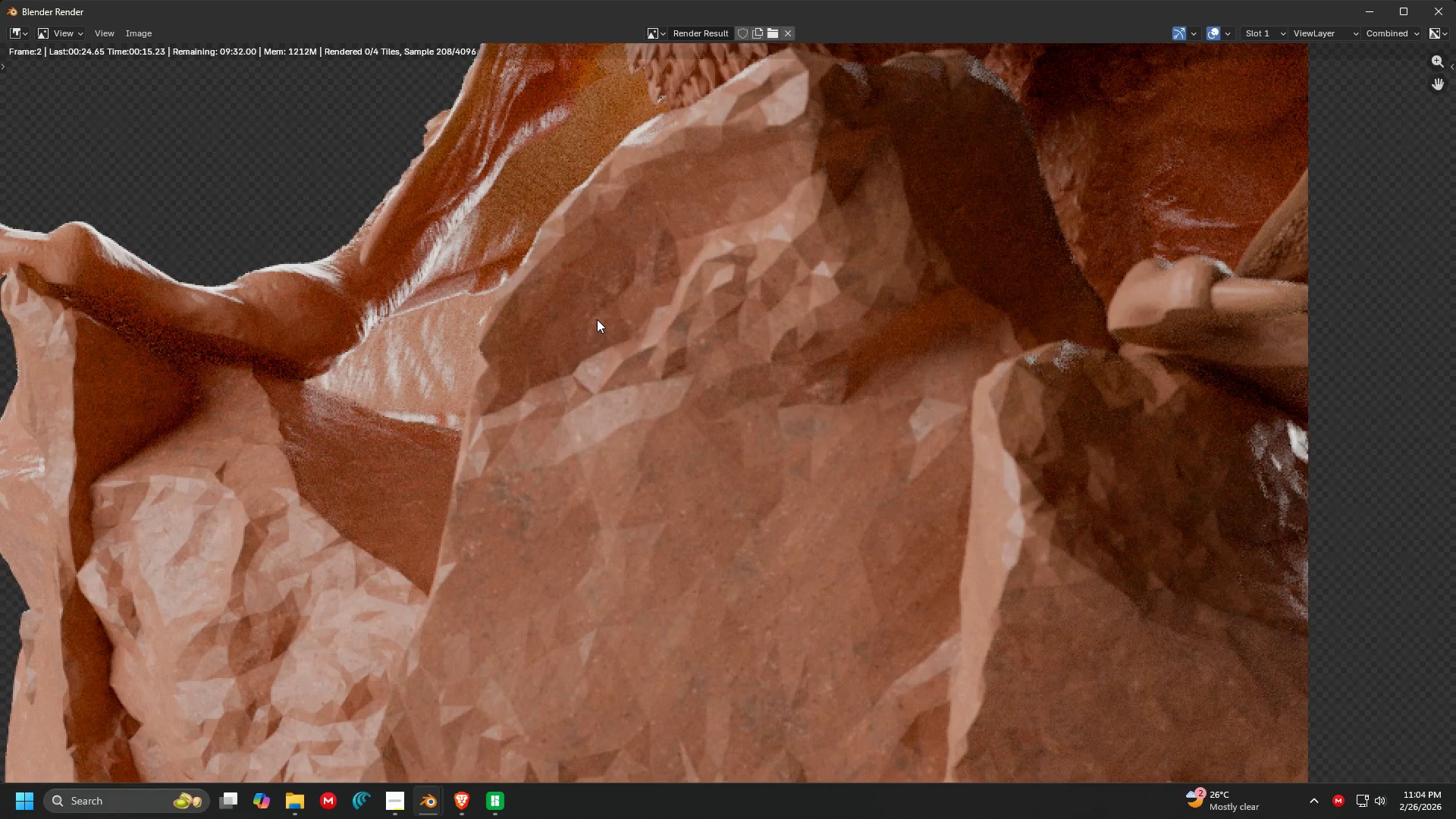 
scroll: coordinate [597, 319], scroll_direction: down, amount: 5.0
 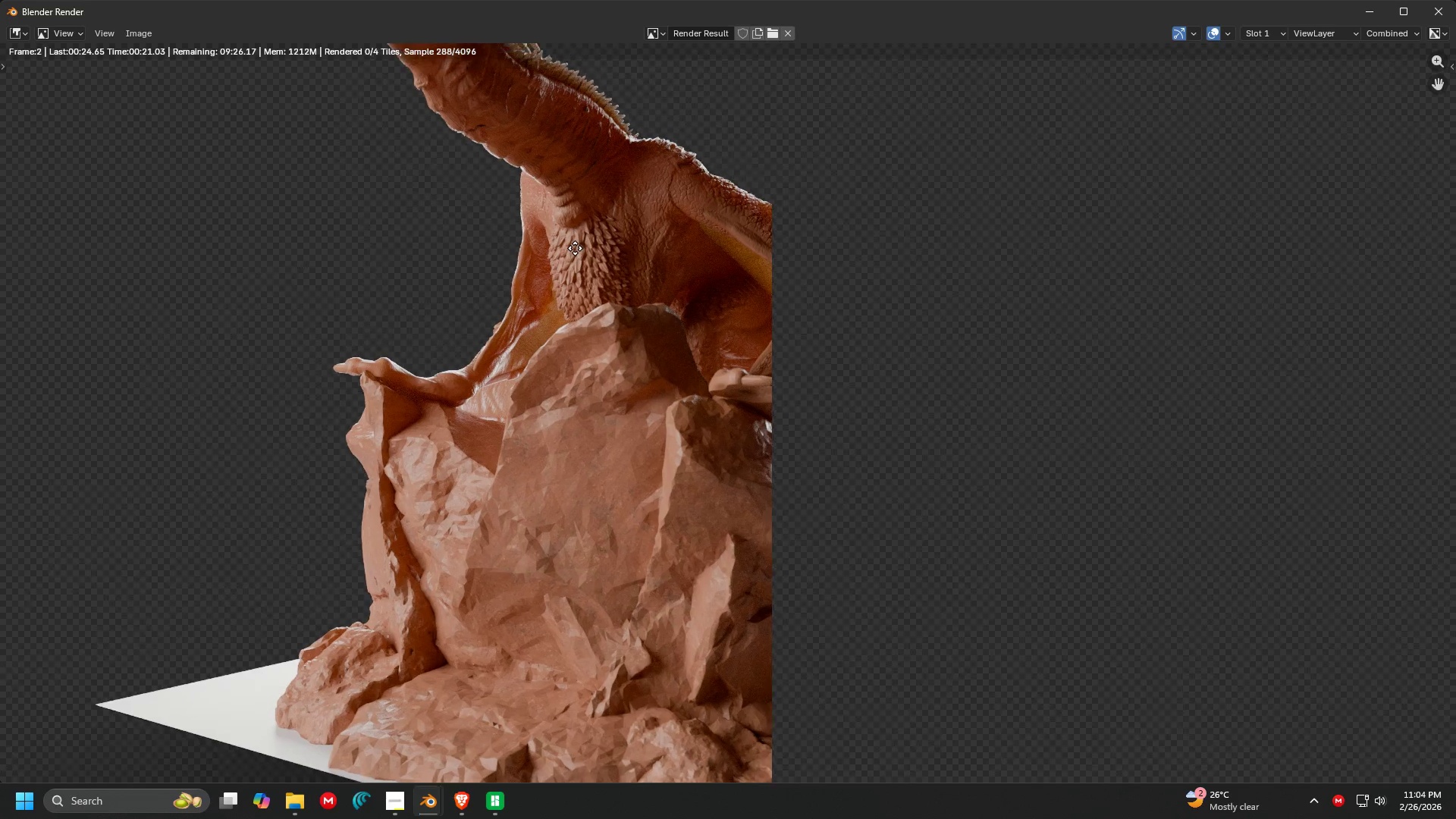 
wait(7.21)
 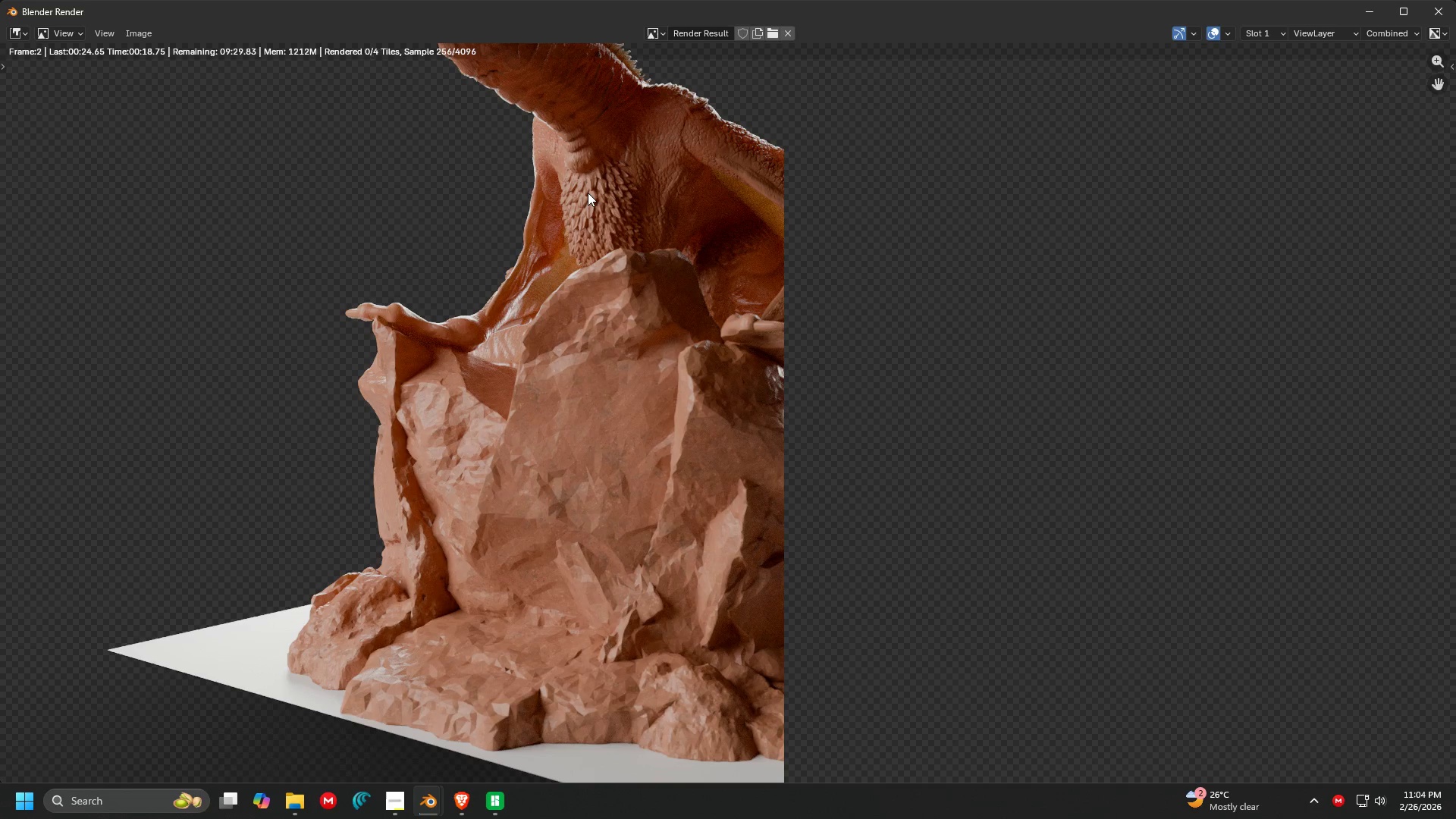 
scroll: coordinate [563, 366], scroll_direction: up, amount: 4.0
 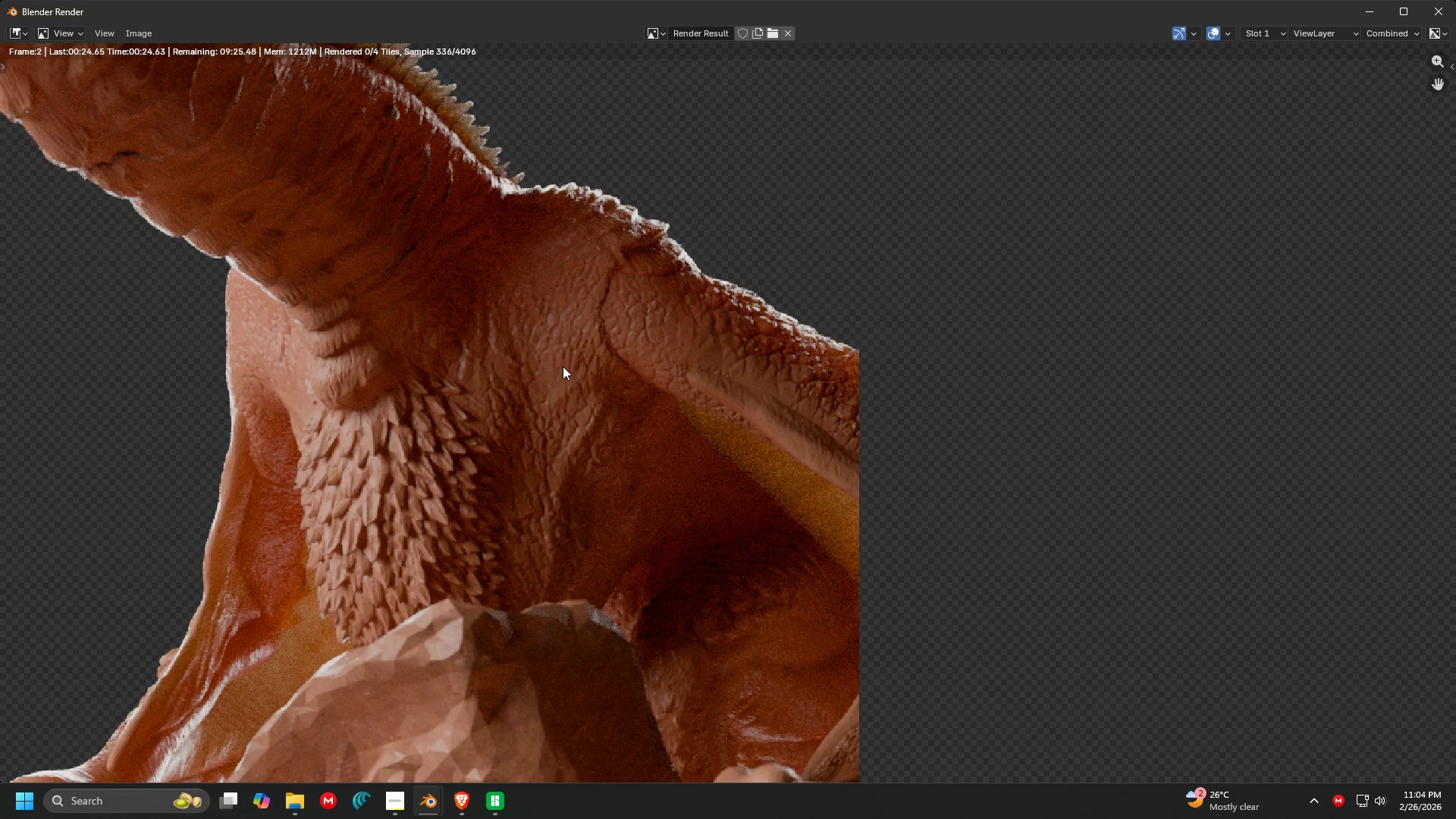 
scroll: coordinate [563, 366], scroll_direction: down, amount: 3.0
 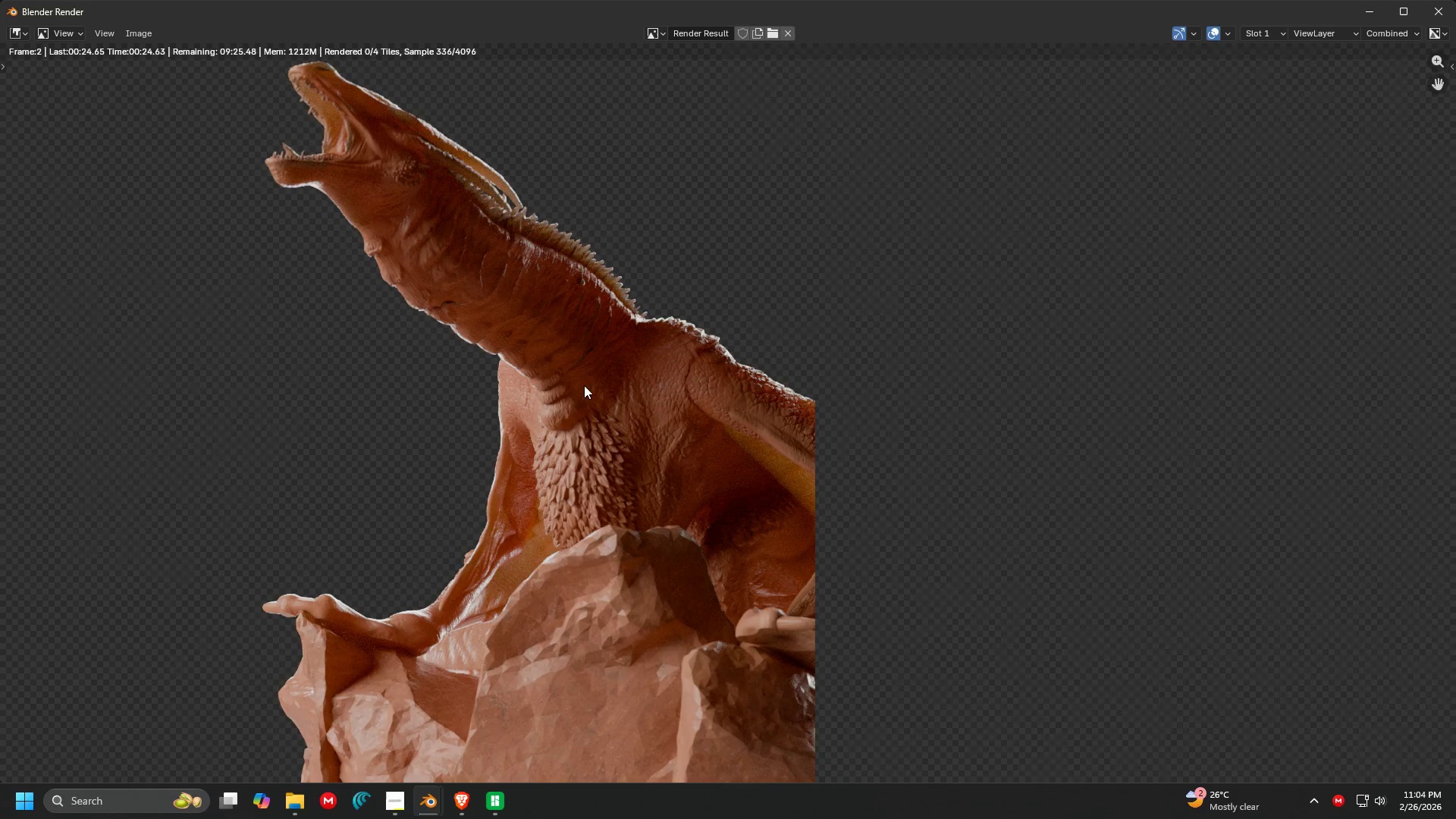 
scroll: coordinate [560, 317], scroll_direction: up, amount: 4.0
 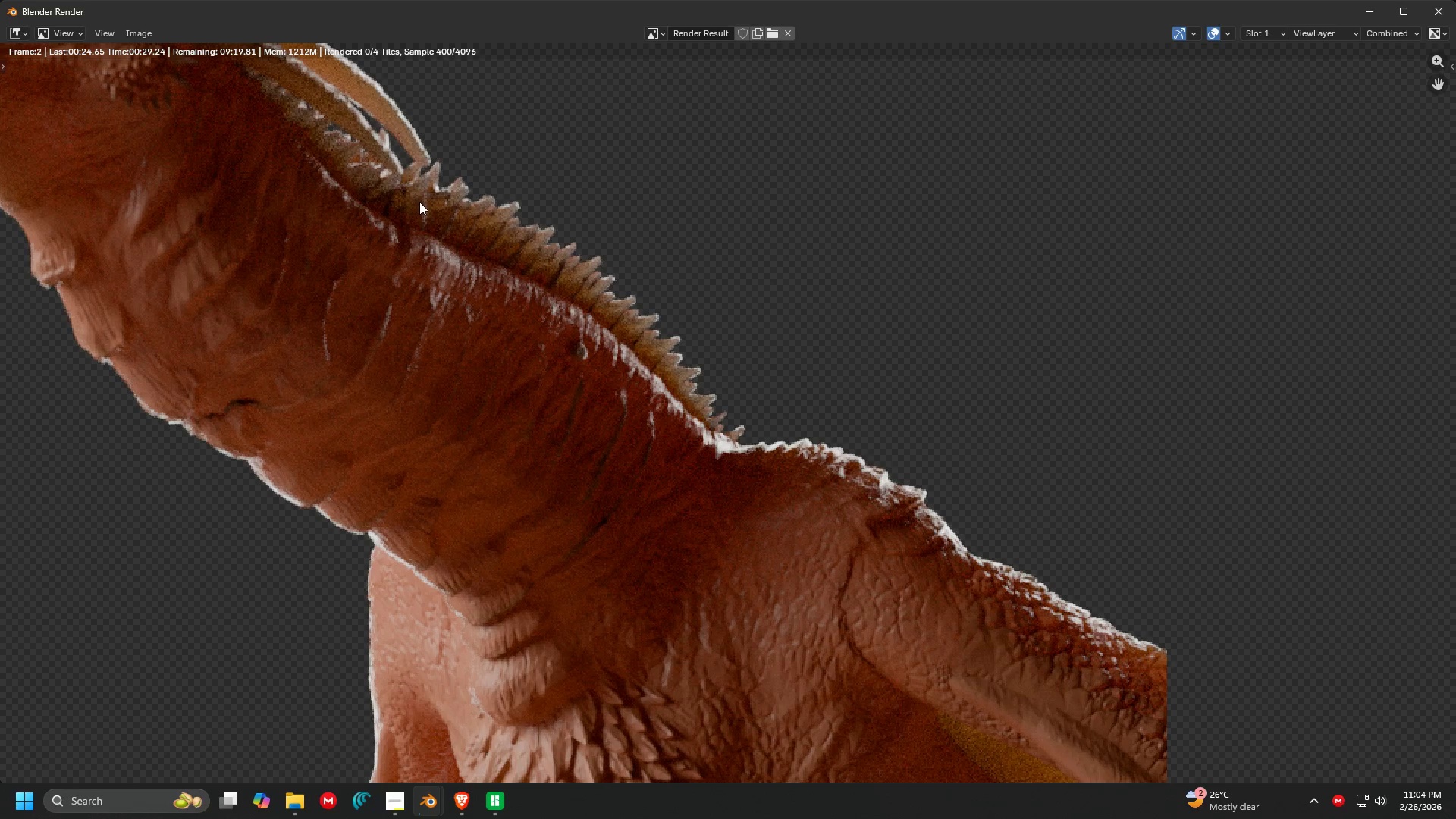 
scroll: coordinate [420, 202], scroll_direction: down, amount: 4.0
 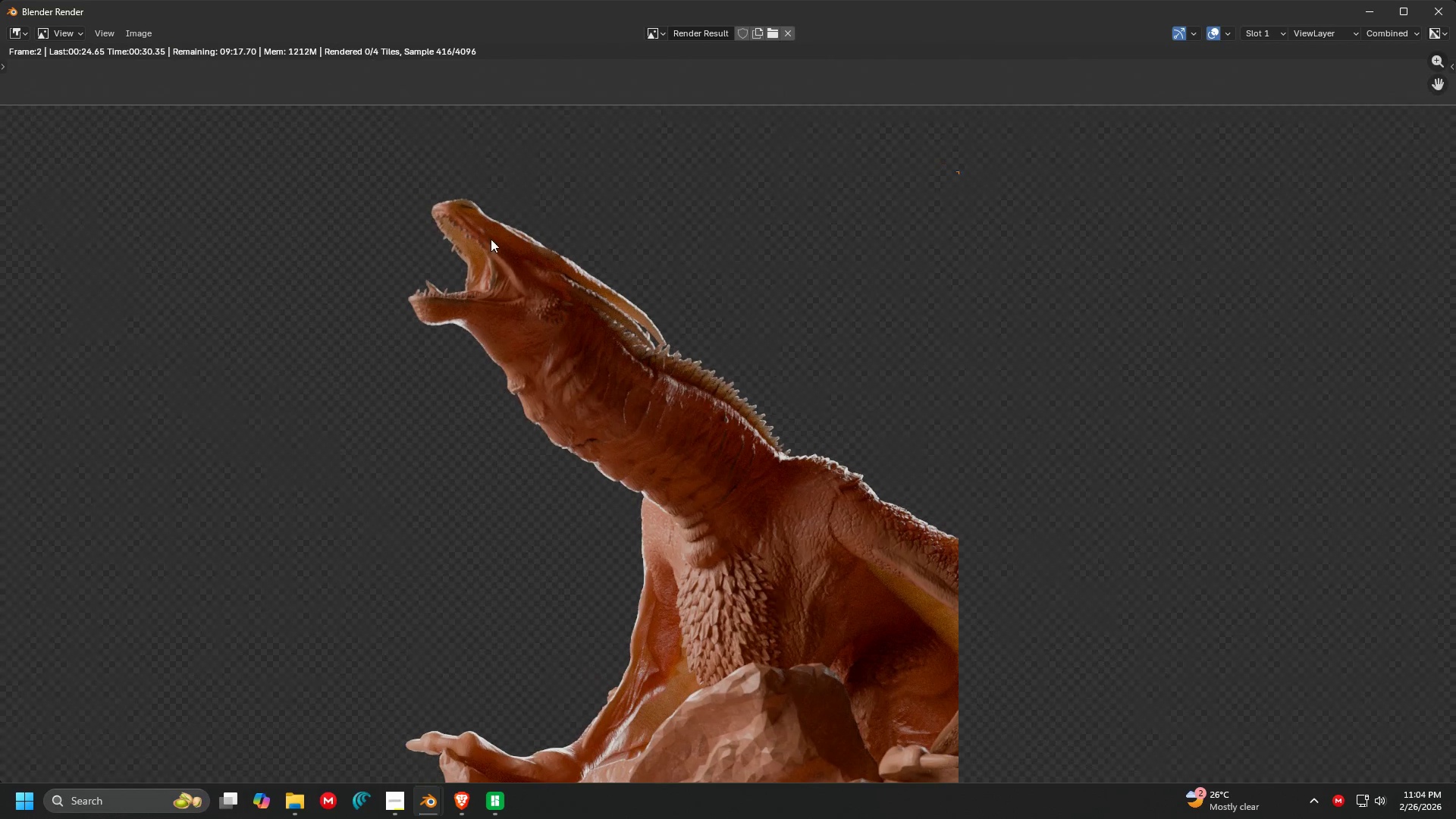 
scroll: coordinate [626, 450], scroll_direction: up, amount: 3.0
 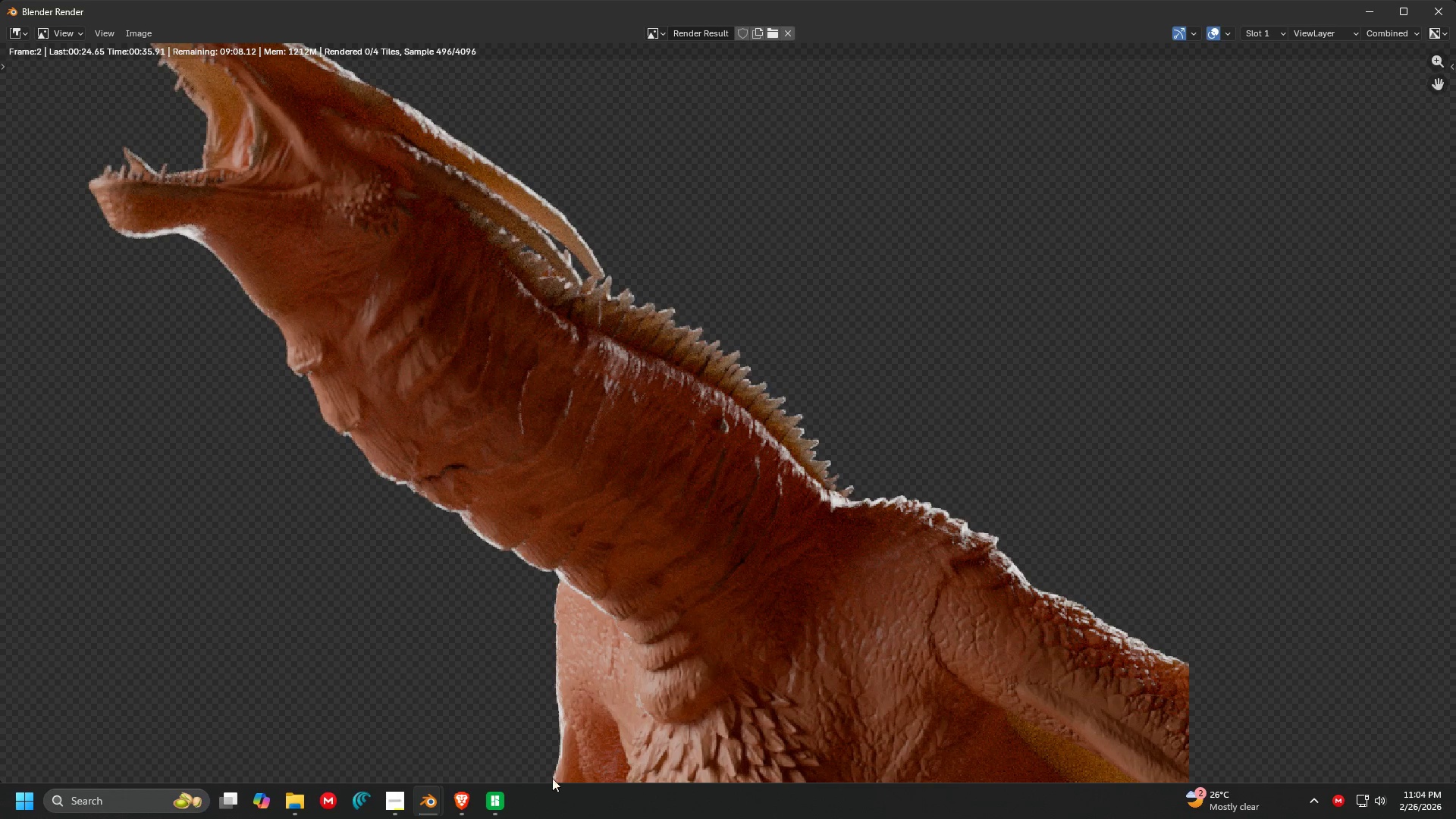 
left_click([496, 806])
 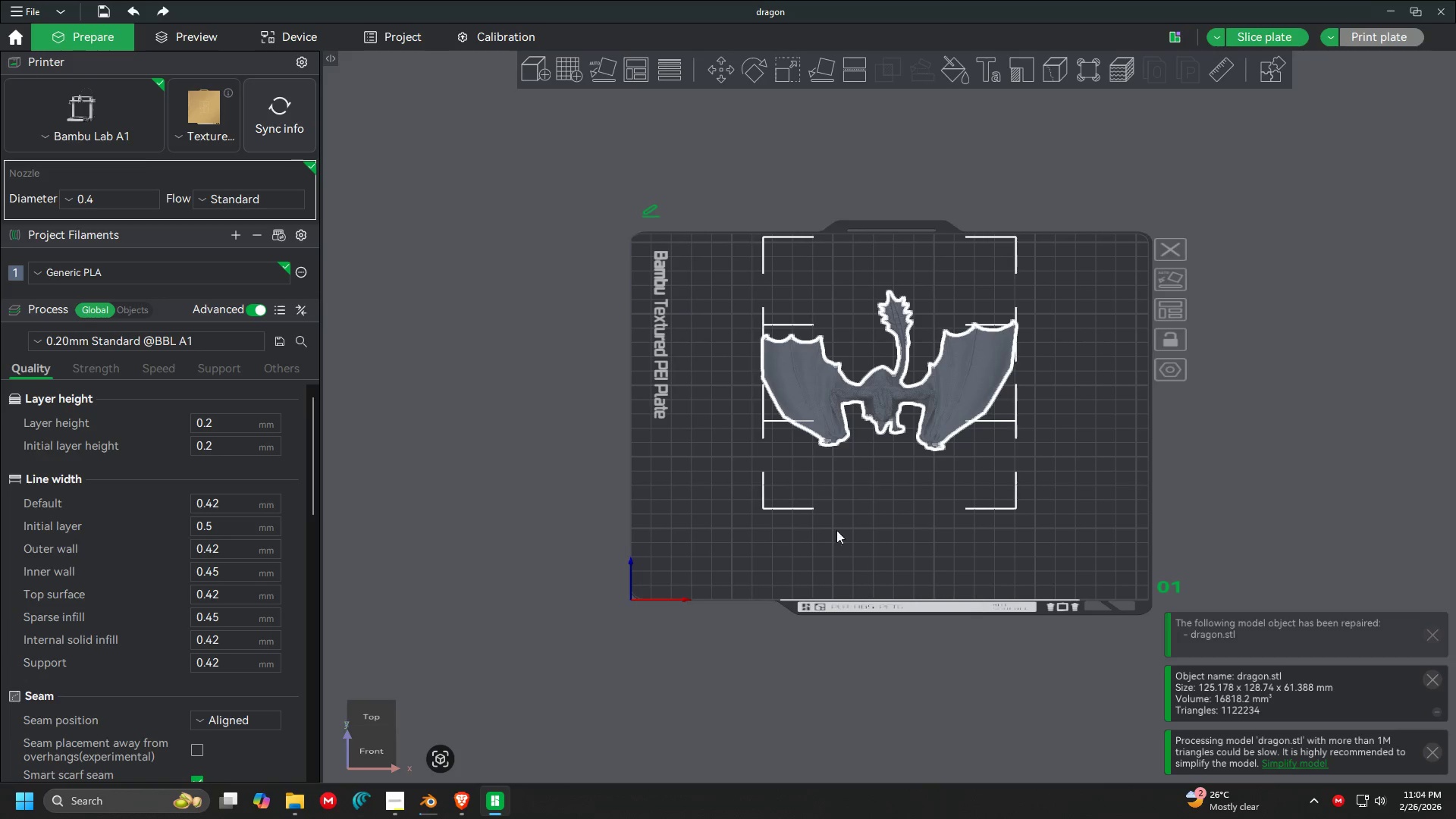 
scroll: coordinate [1094, 407], scroll_direction: up, amount: 5.0
 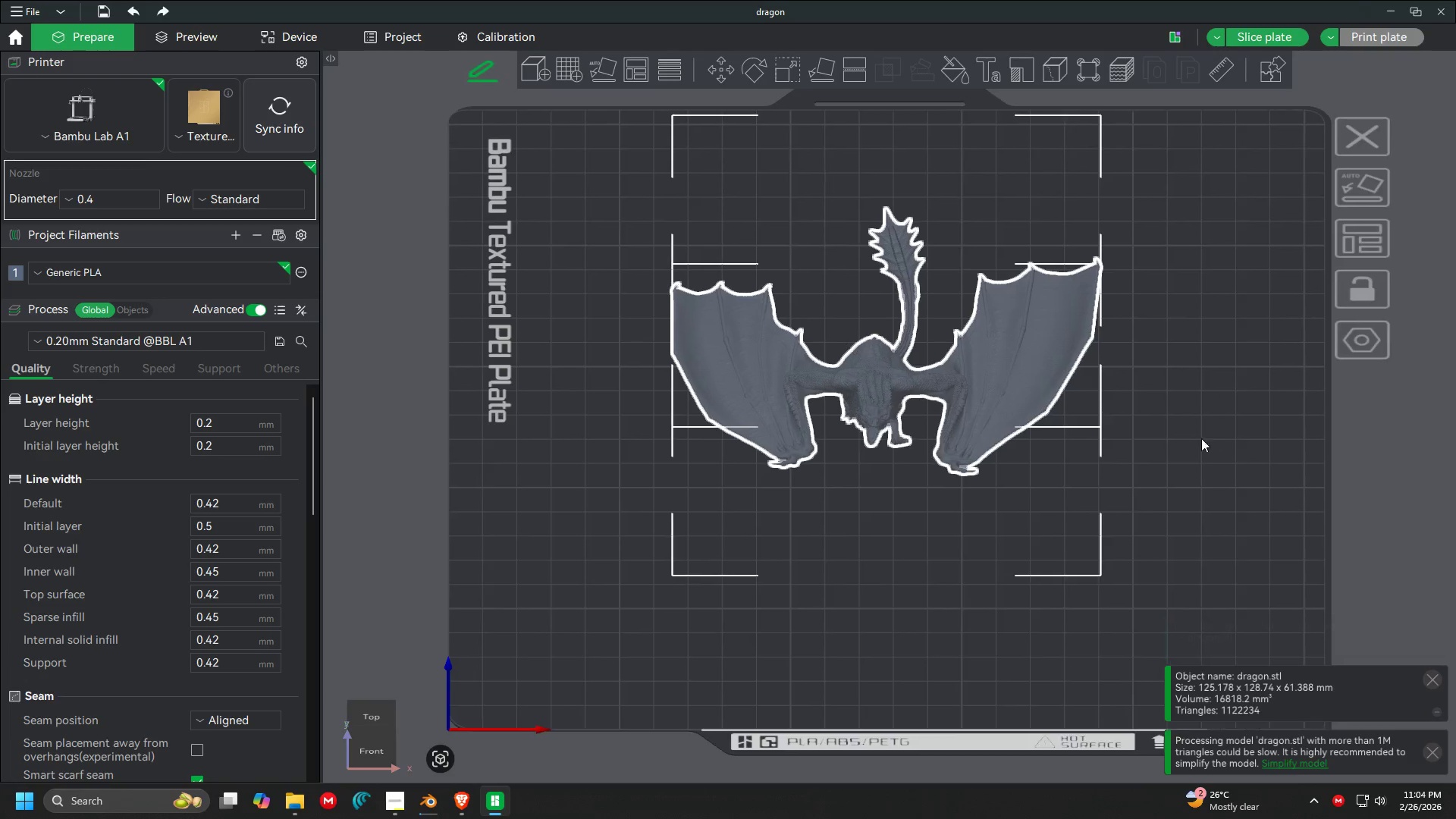 
left_click_drag(start_coordinate=[1145, 464], to_coordinate=[1078, 431])
 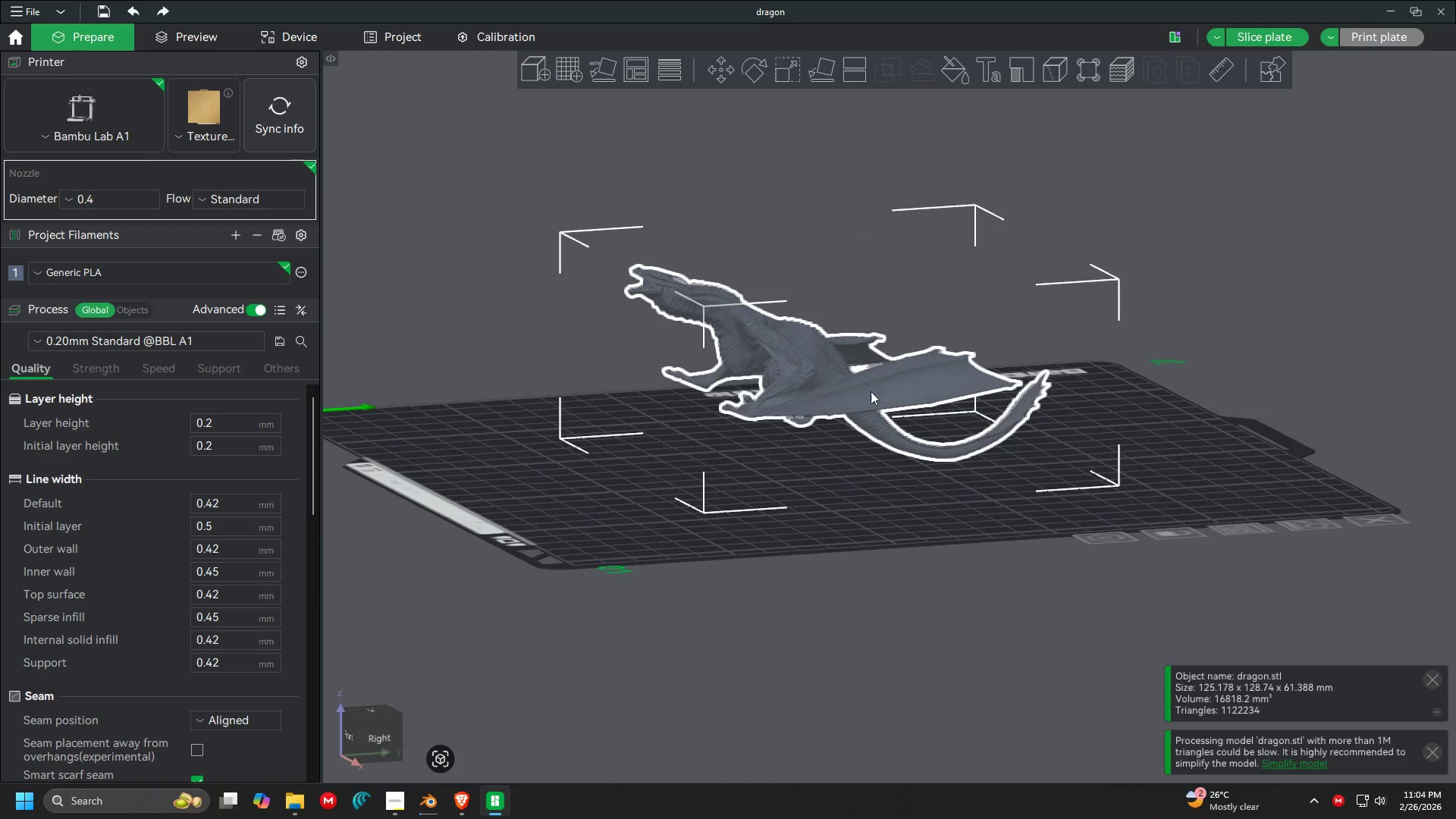 
scroll: coordinate [723, 339], scroll_direction: up, amount: 14.0
 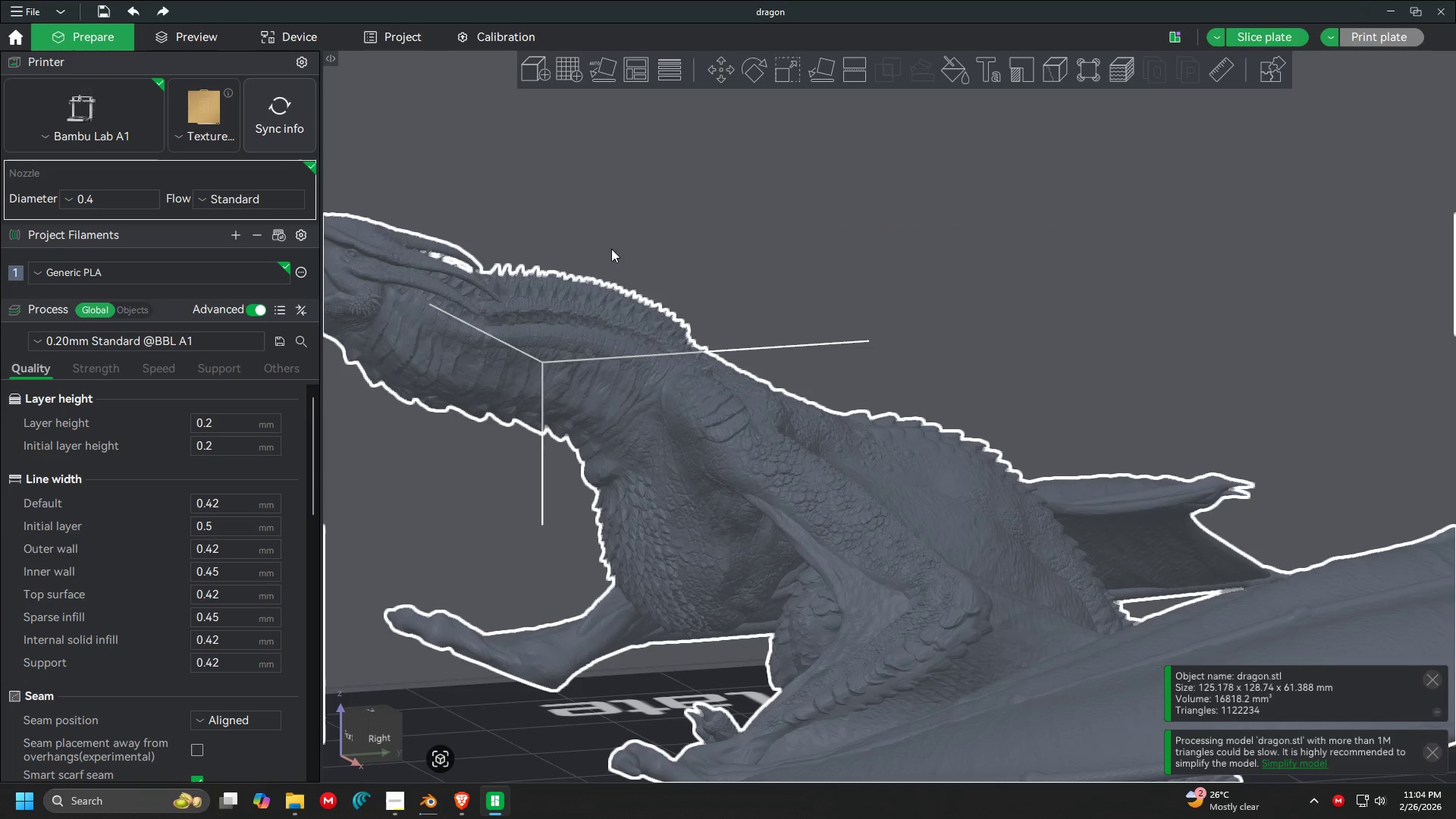 
left_click_drag(start_coordinate=[631, 236], to_coordinate=[654, 234])
 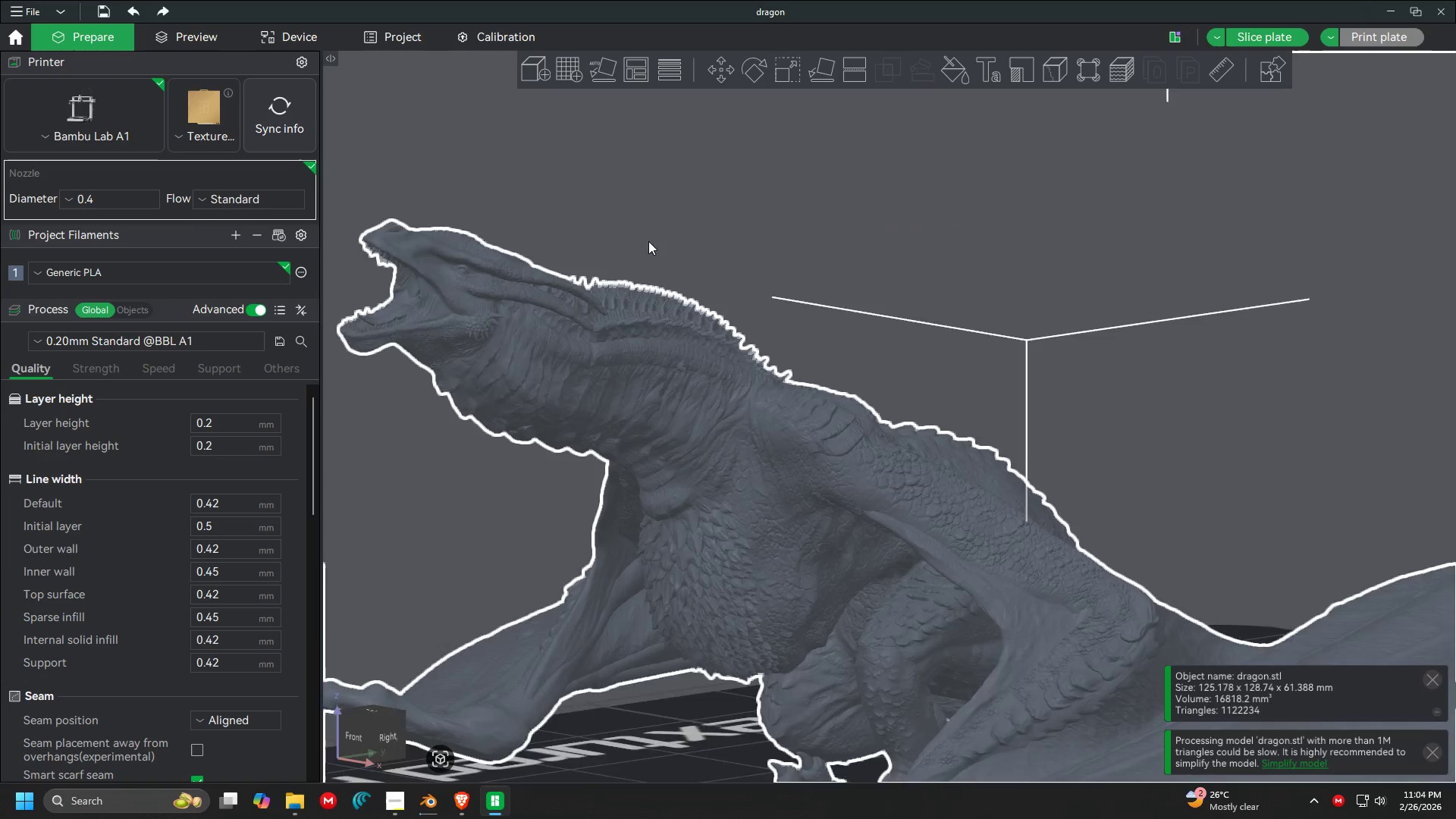 
scroll: coordinate [646, 244], scroll_direction: up, amount: 3.0
 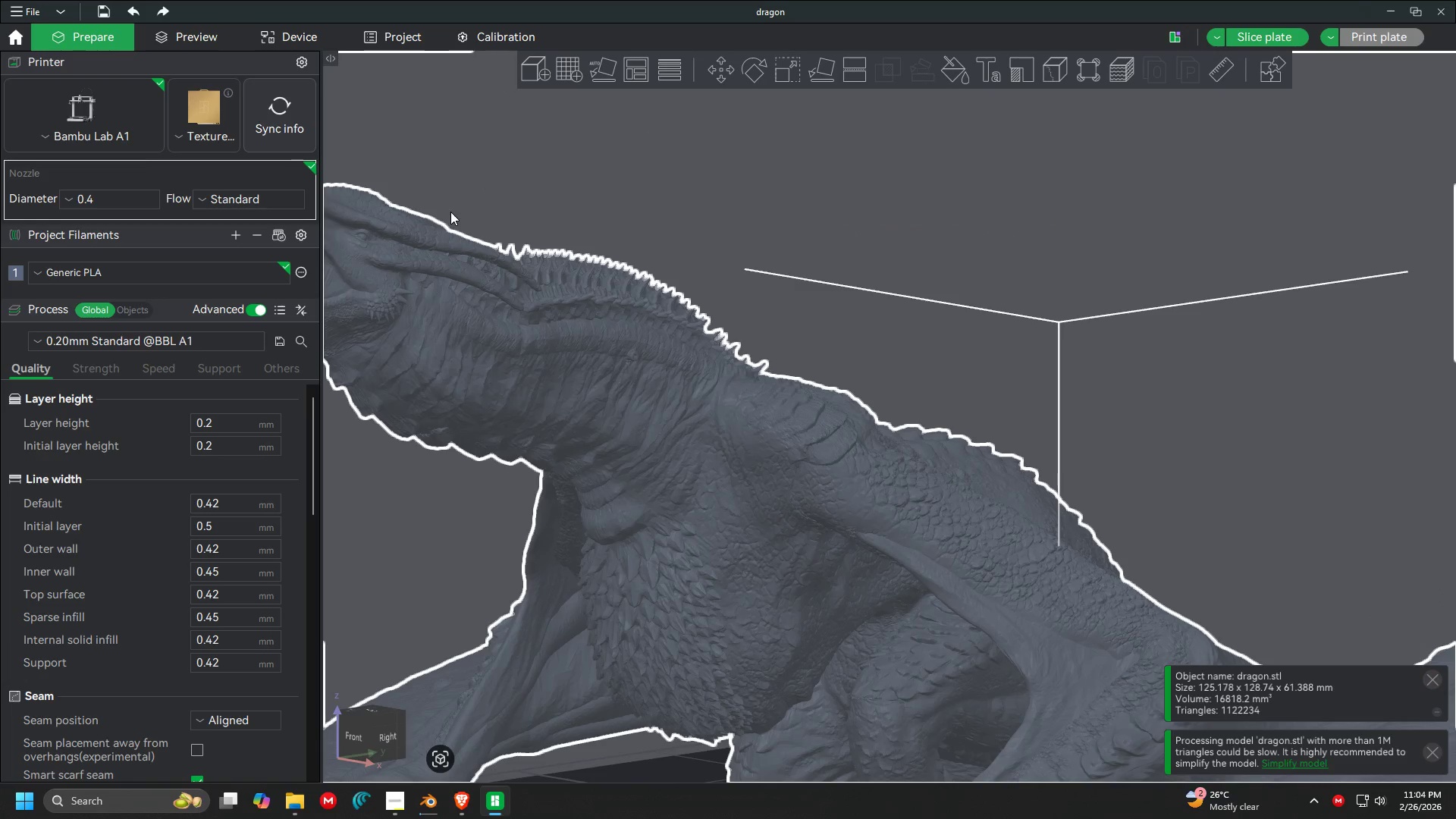 
left_click([25, 14])
 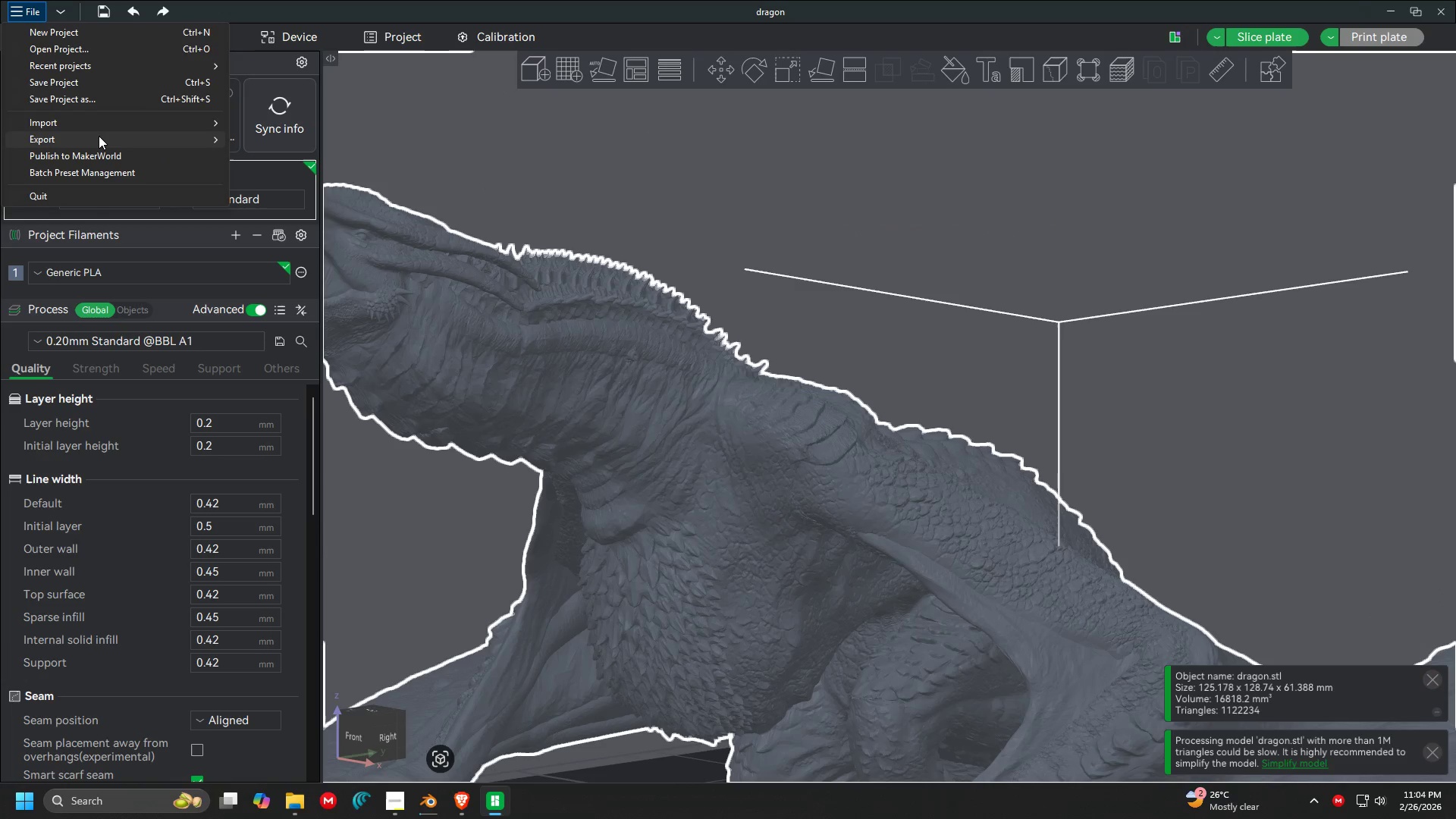 
left_click([97, 133])
 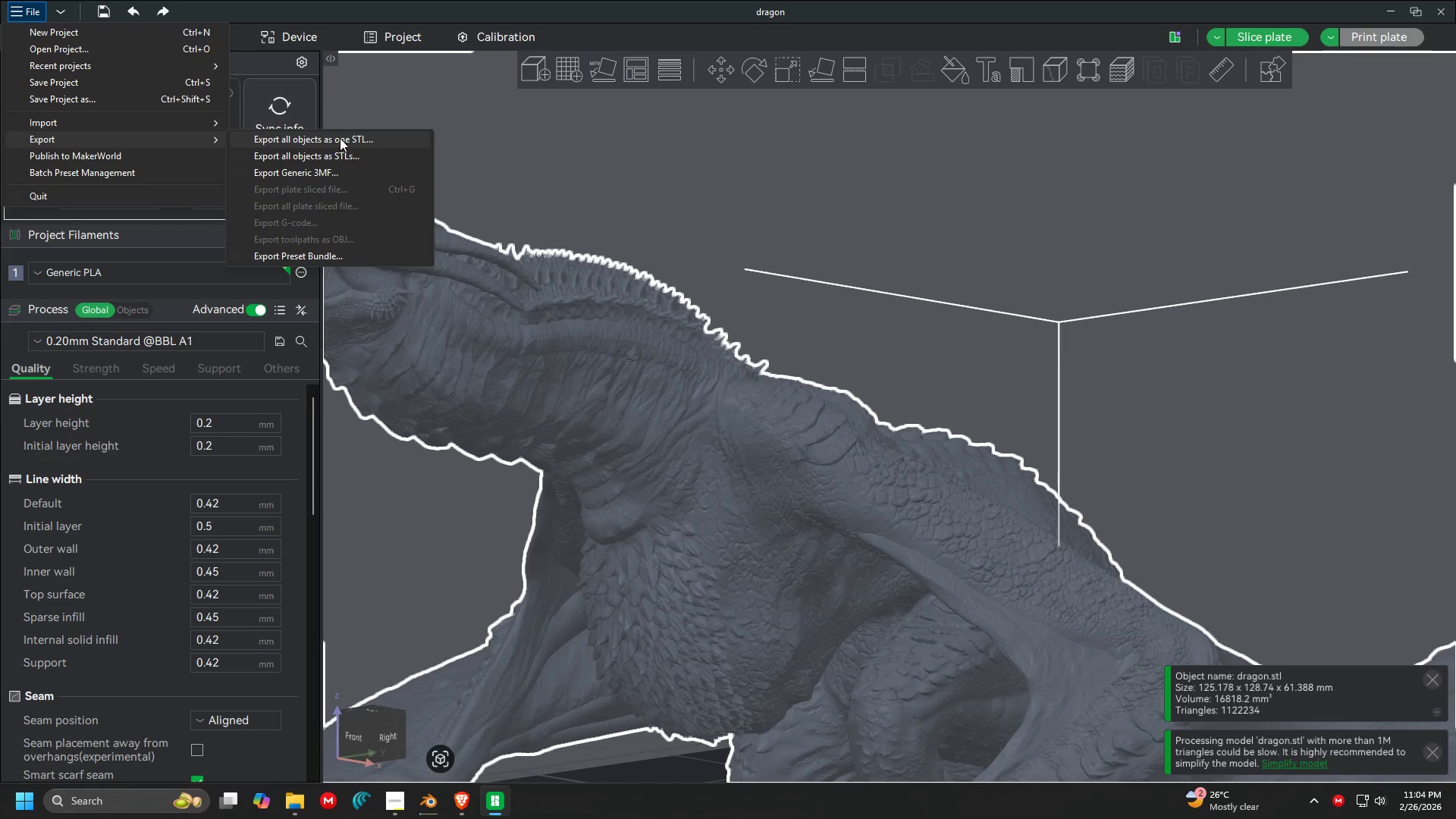 
left_click([340, 138])
 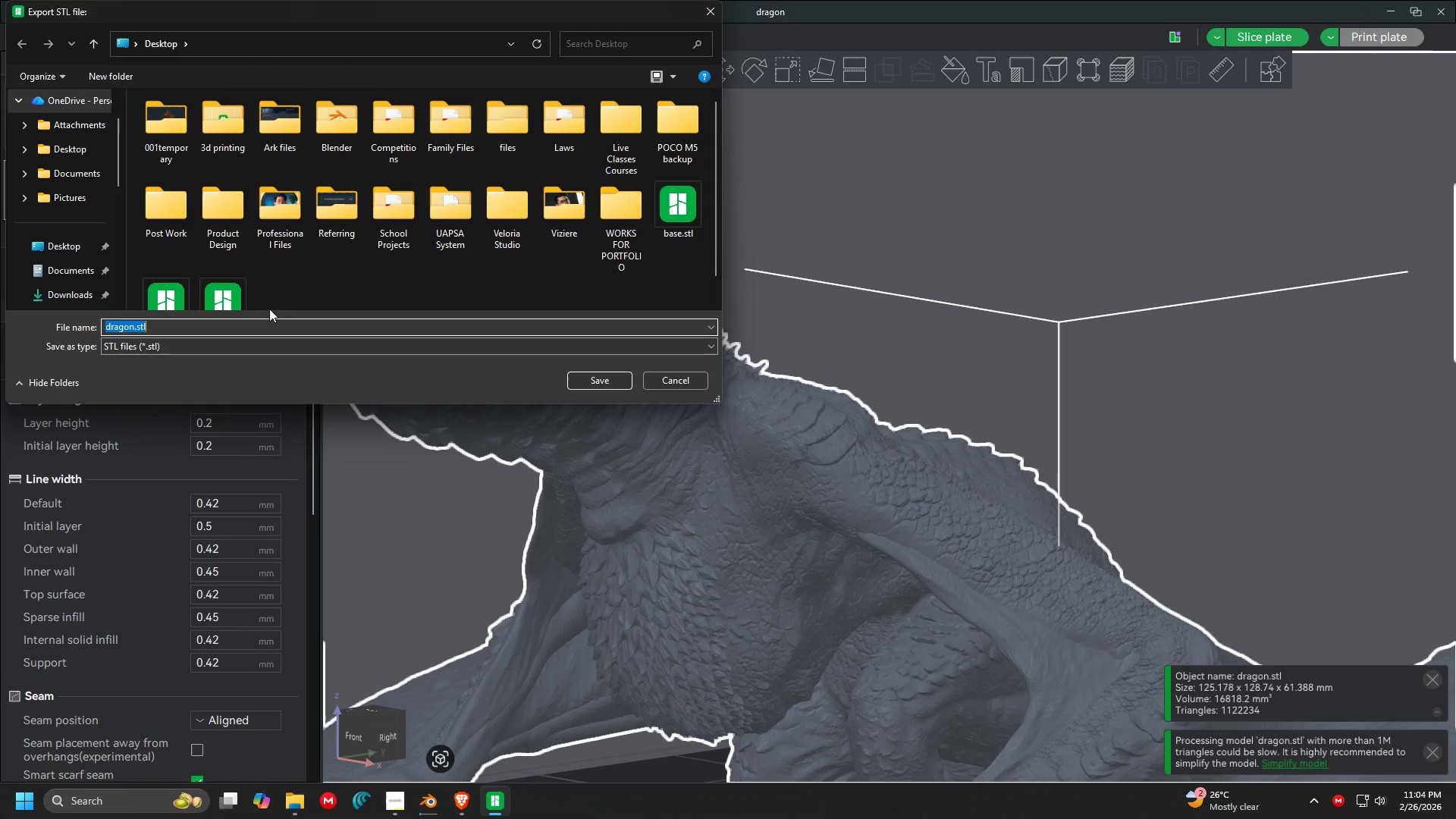 
type(newdragon)
 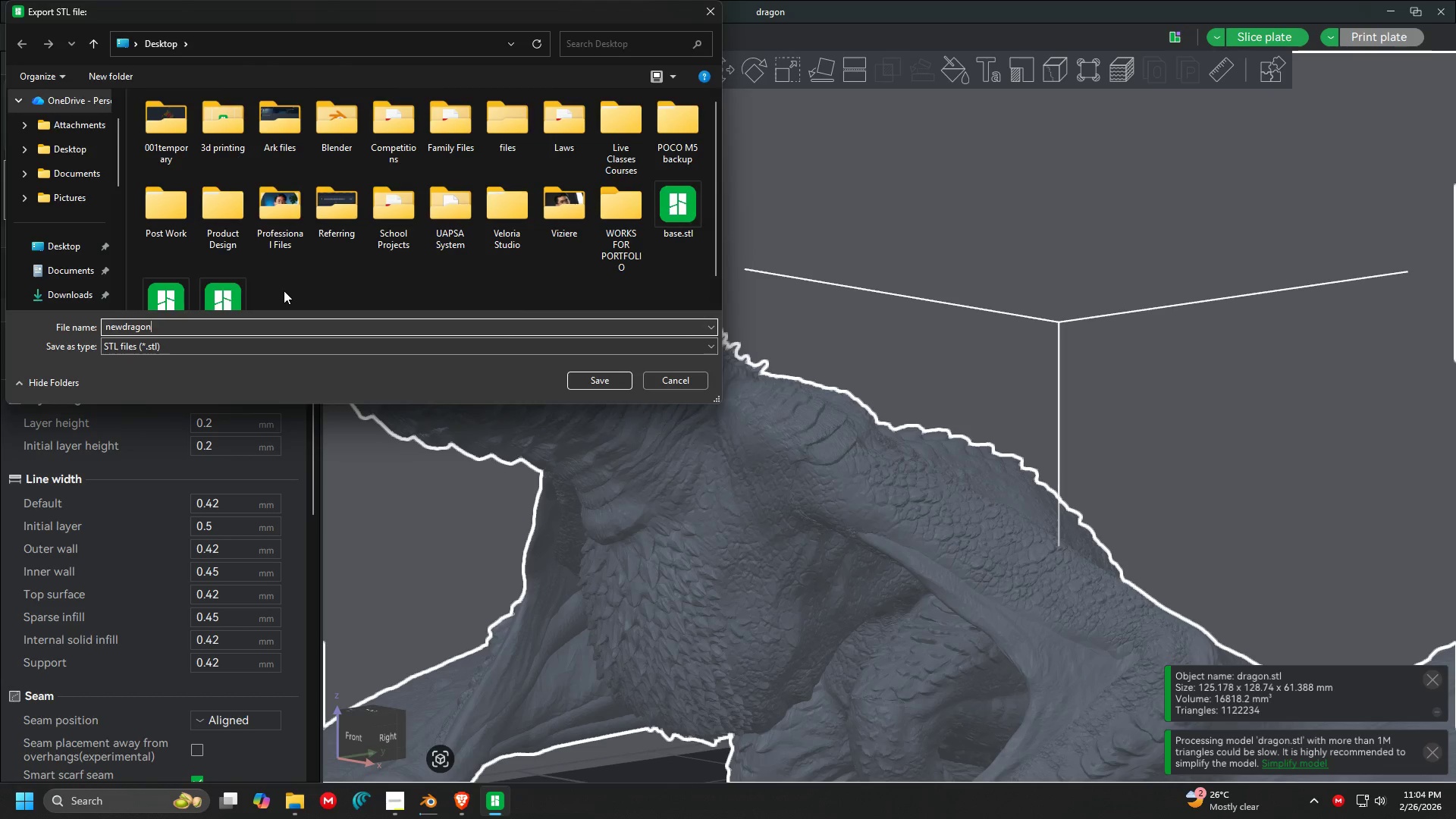 
key(Enter)
 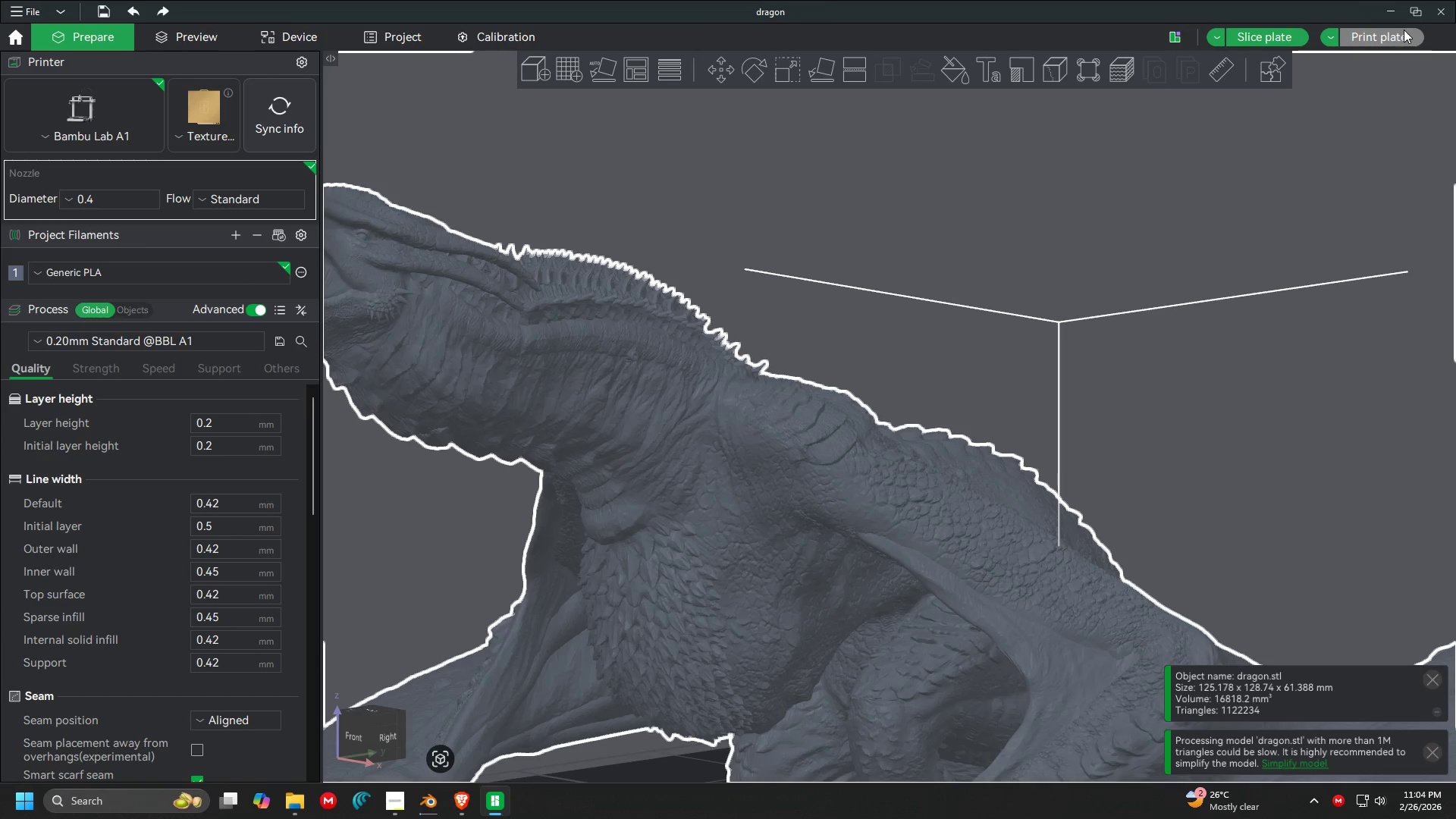 
left_click([1439, 14])
 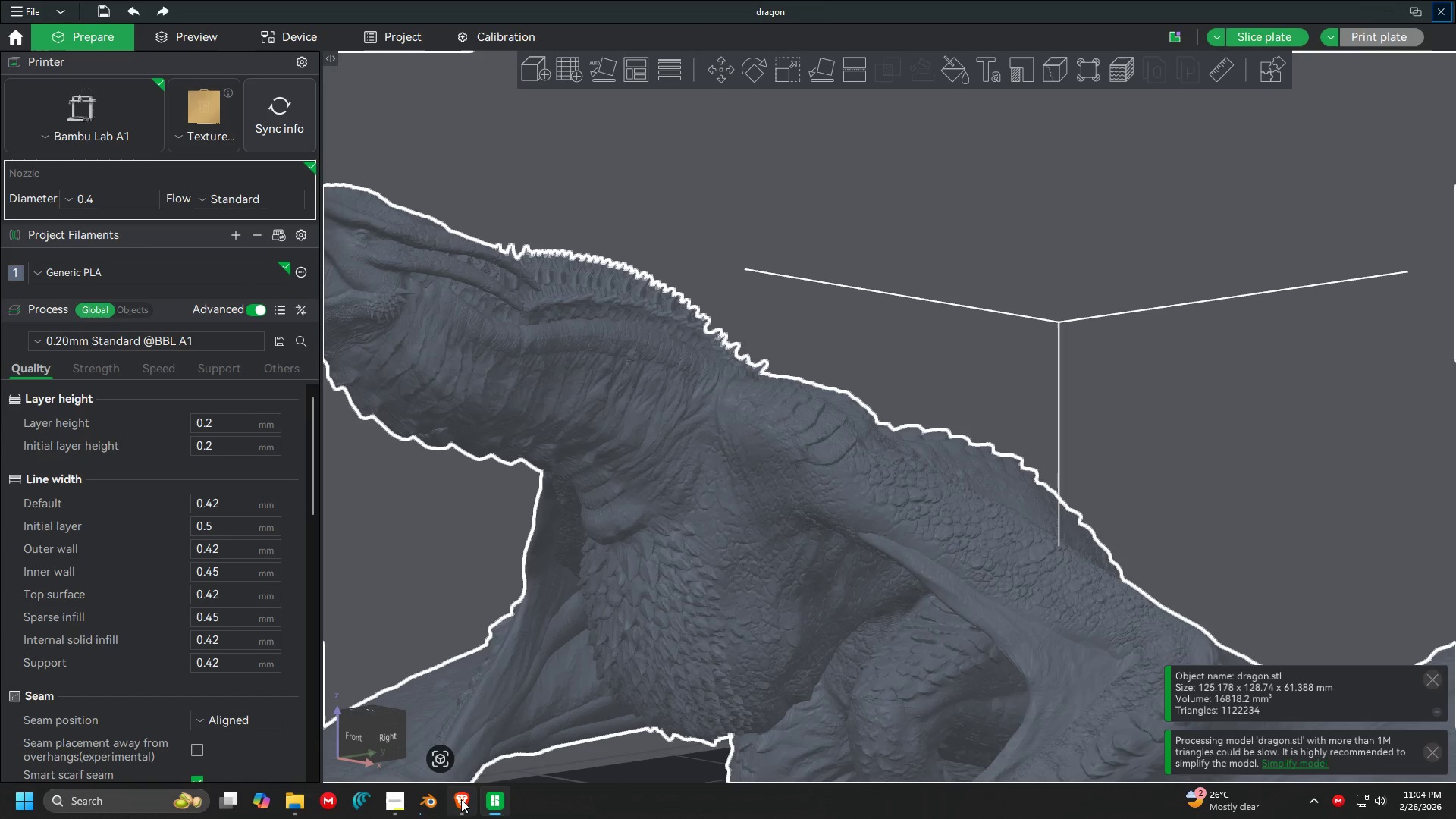 
left_click([428, 804])
 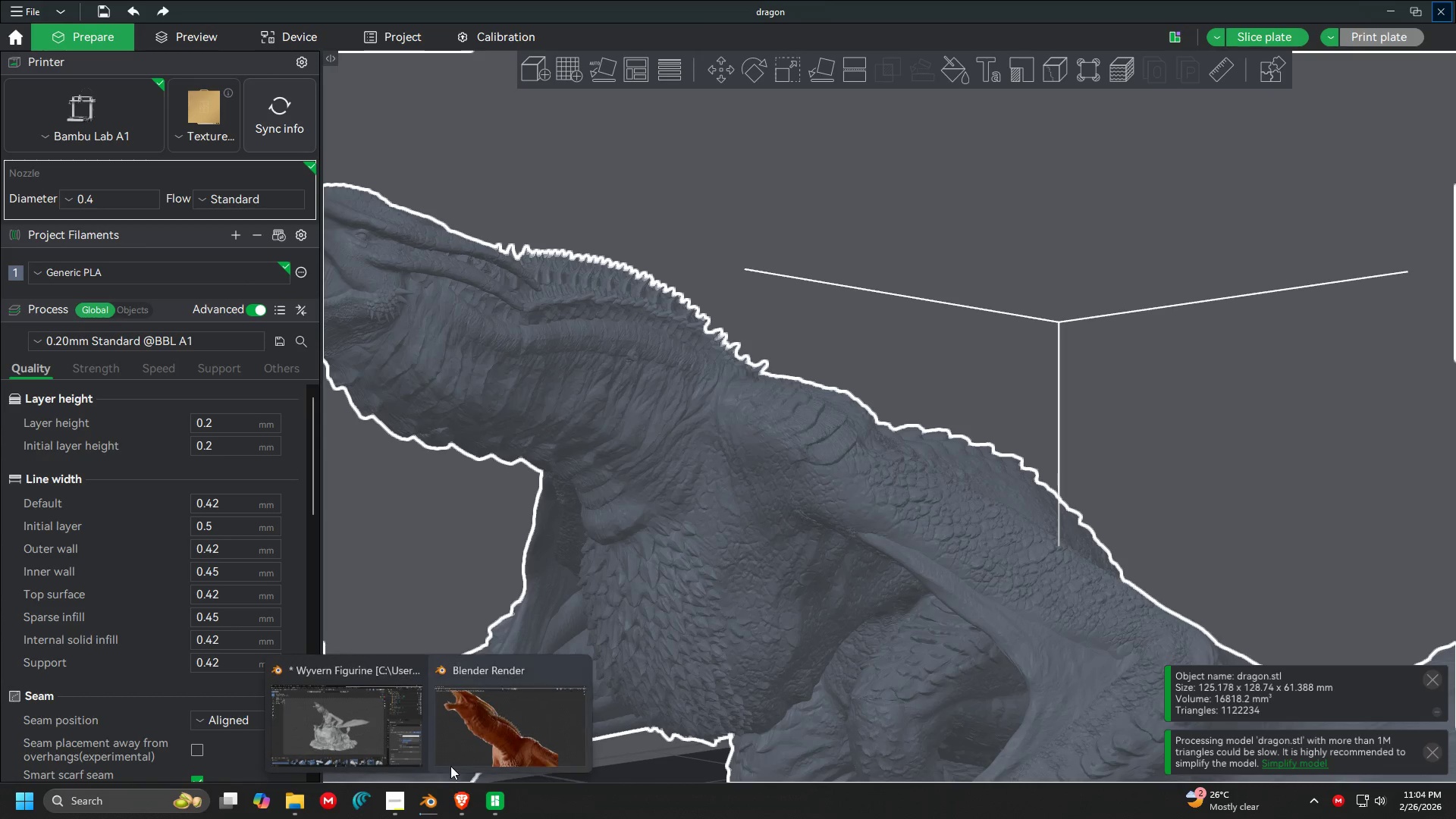 
left_click([486, 732])
 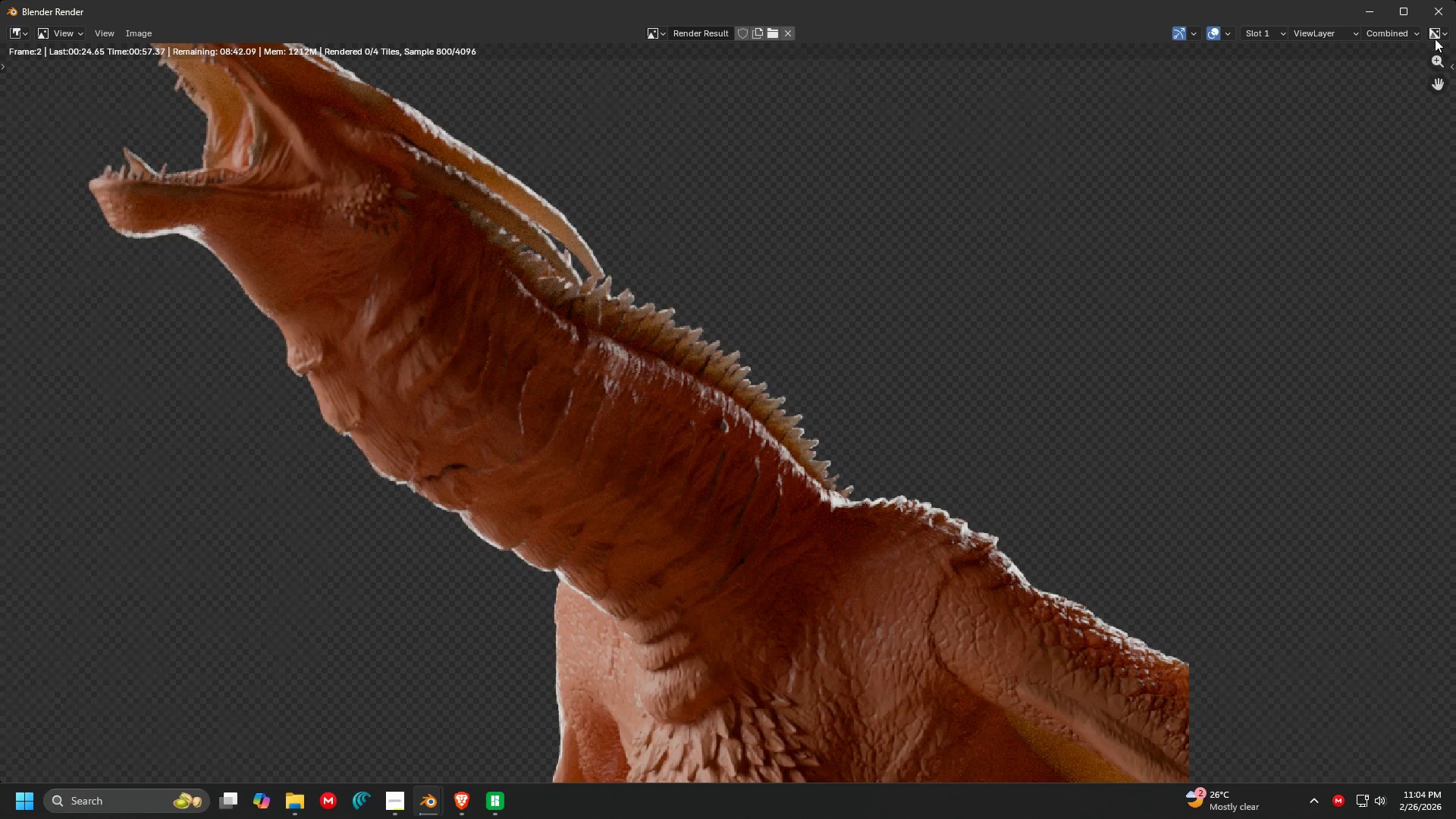 
left_click([1439, 16])
 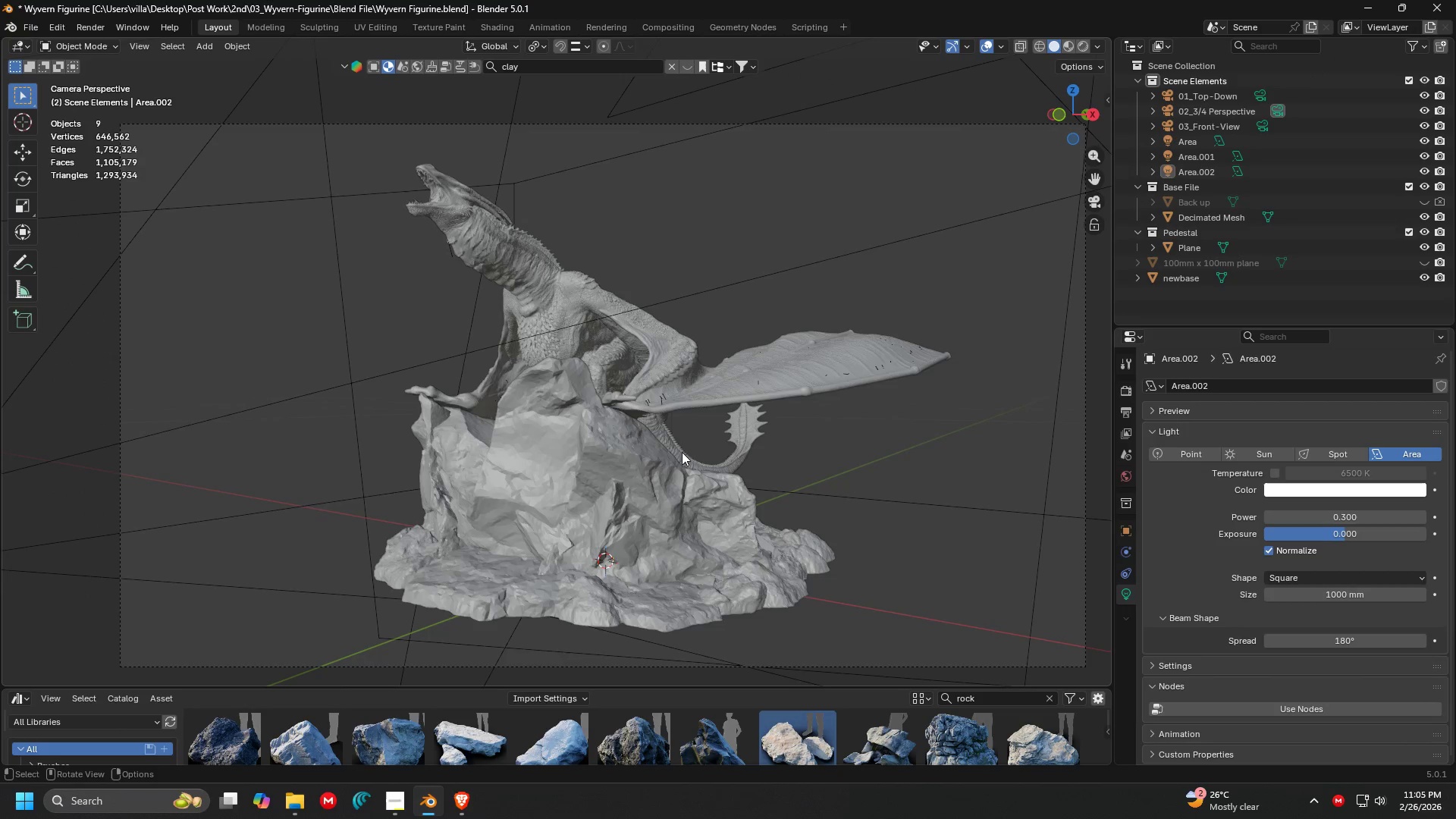 
wait(6.23)
 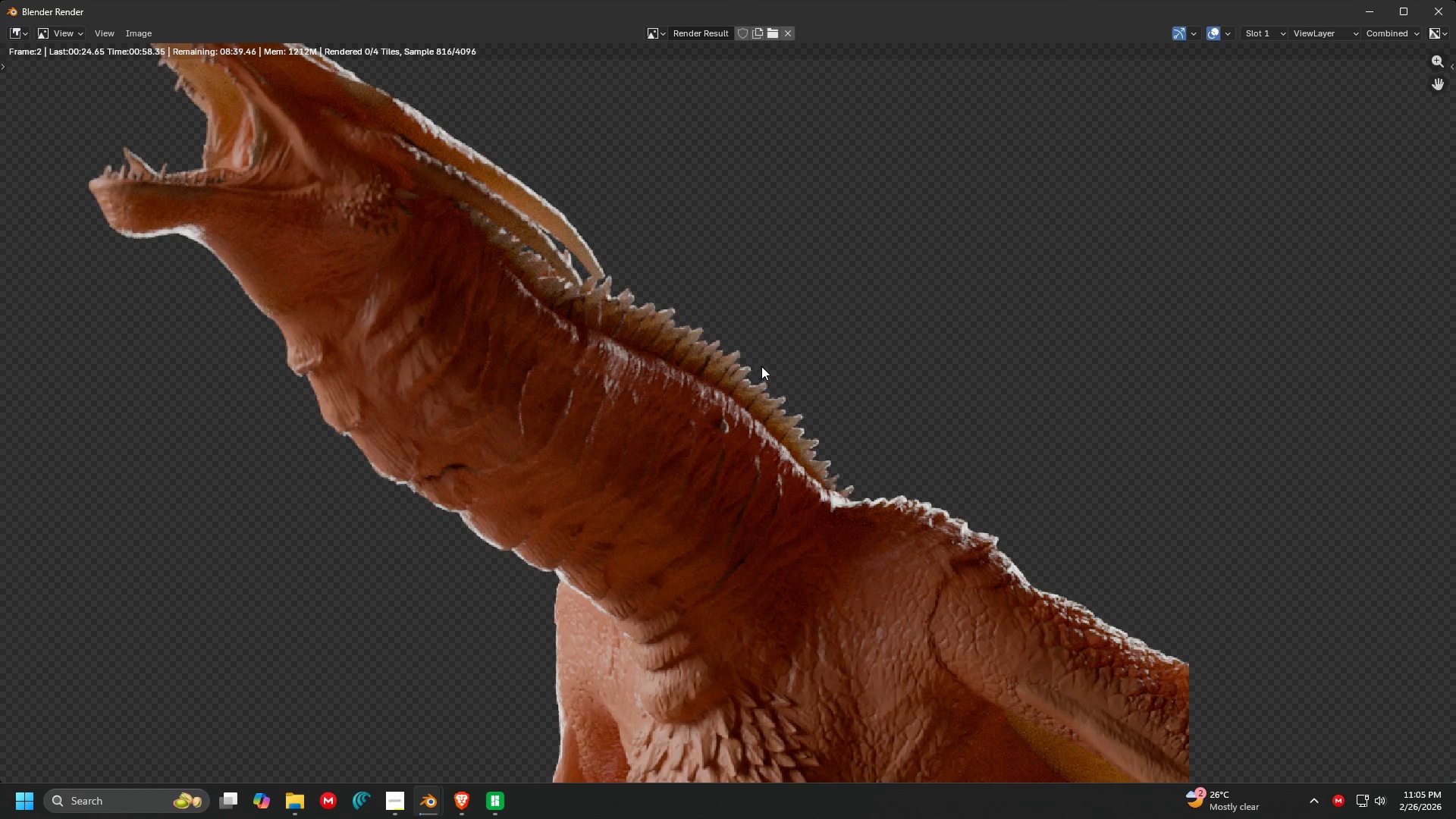 
left_click([31, 30])
 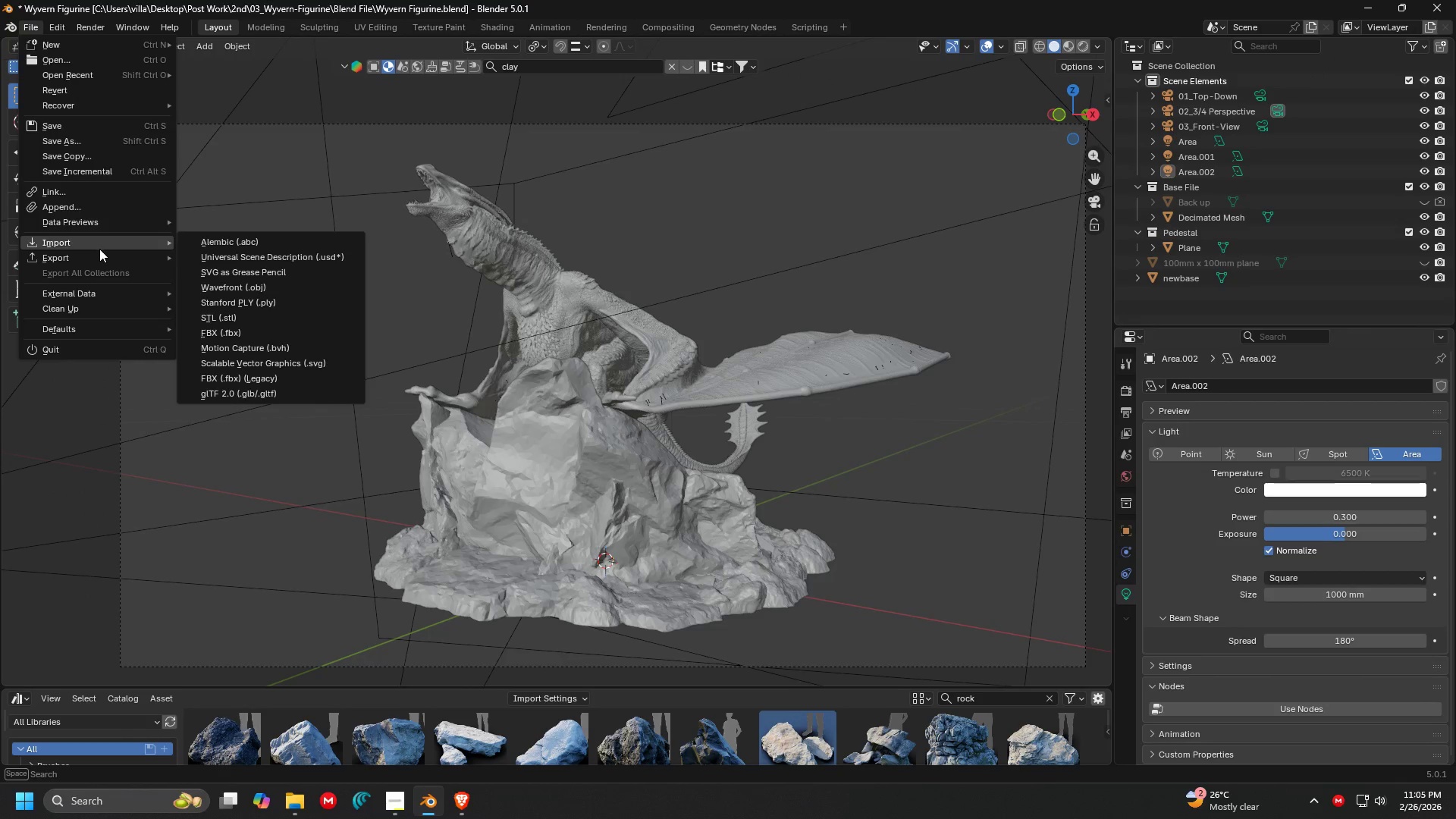 
left_click([99, 237])
 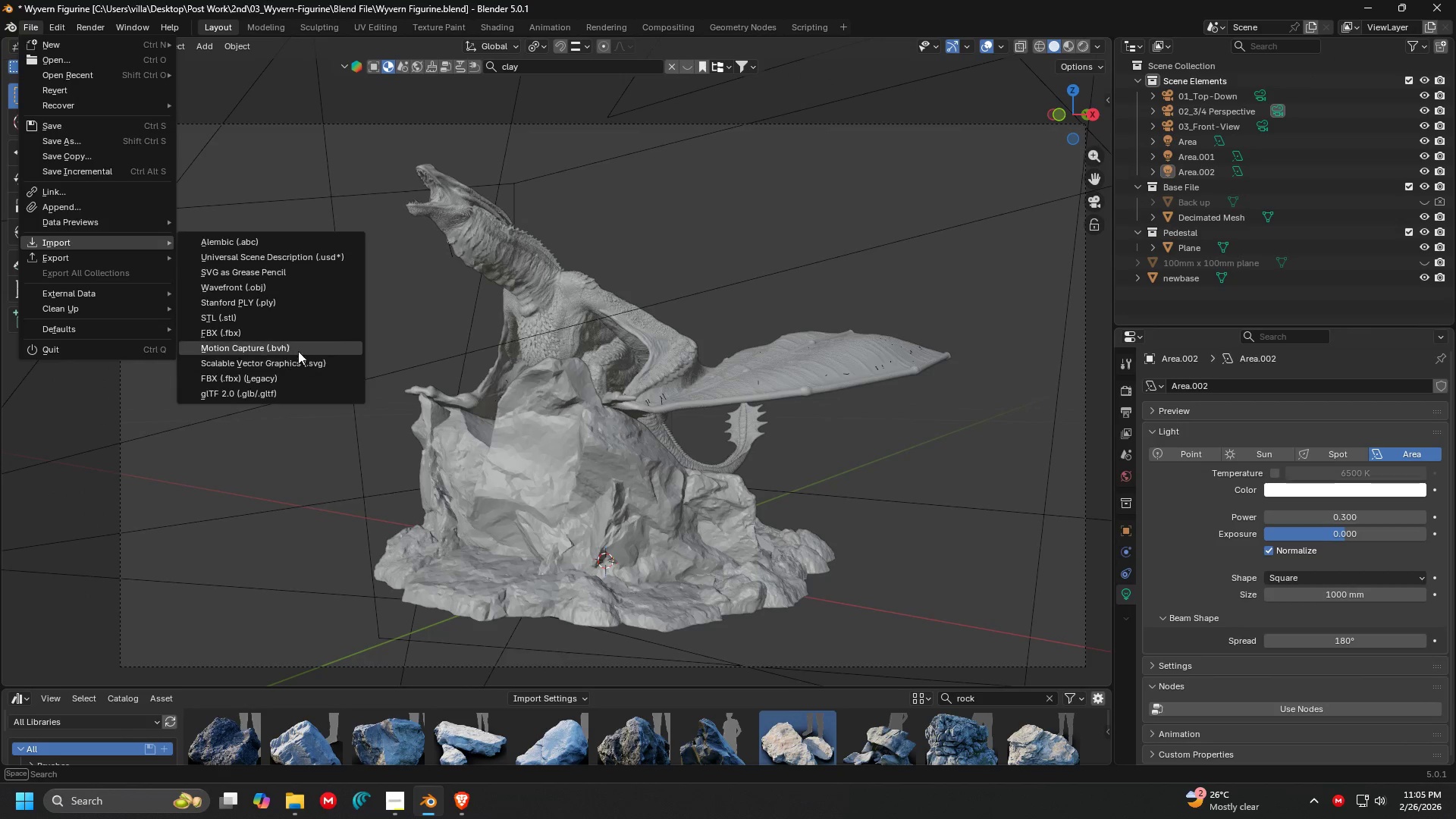 
left_click([282, 315])
 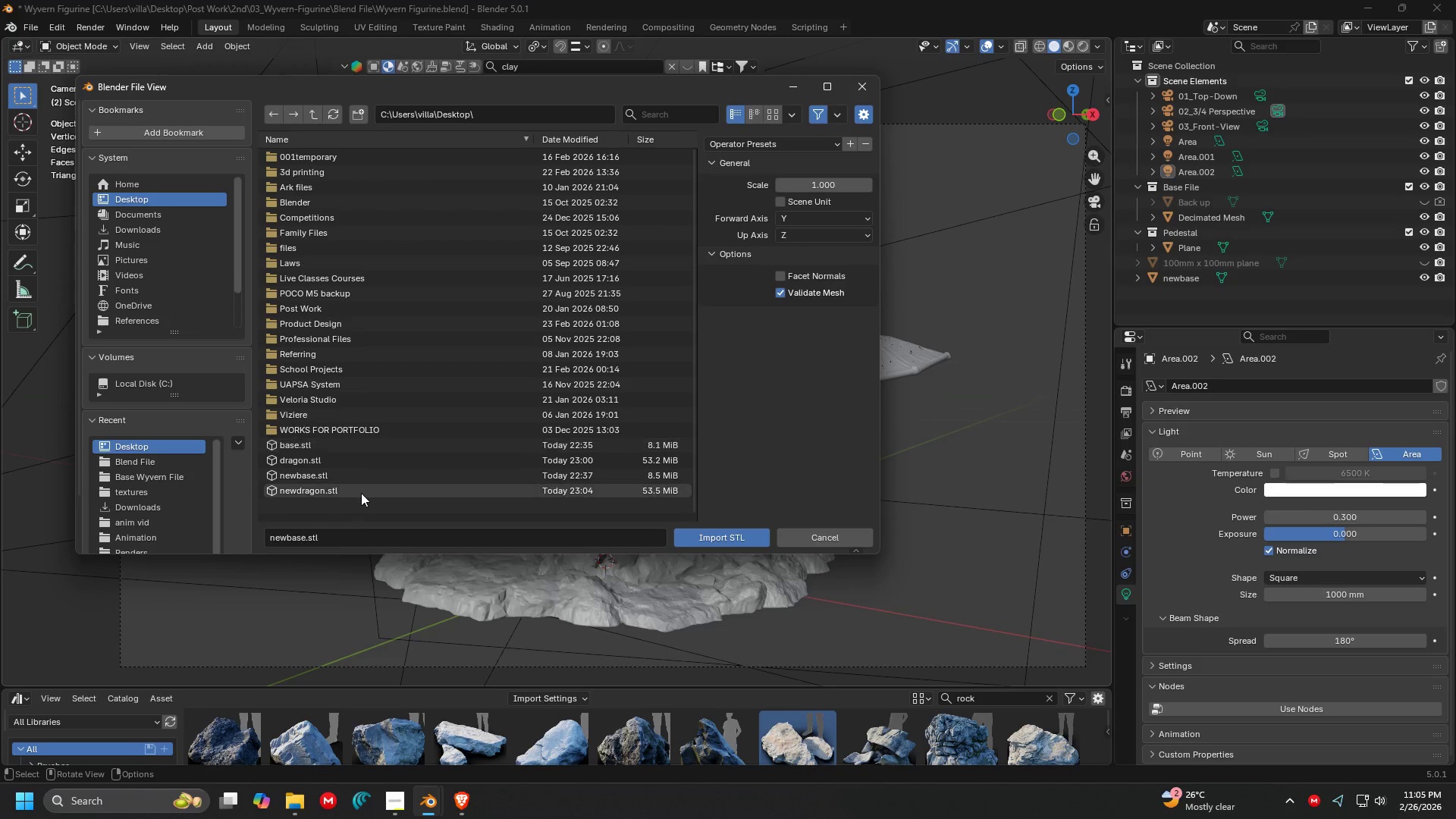 
left_click([359, 488])
 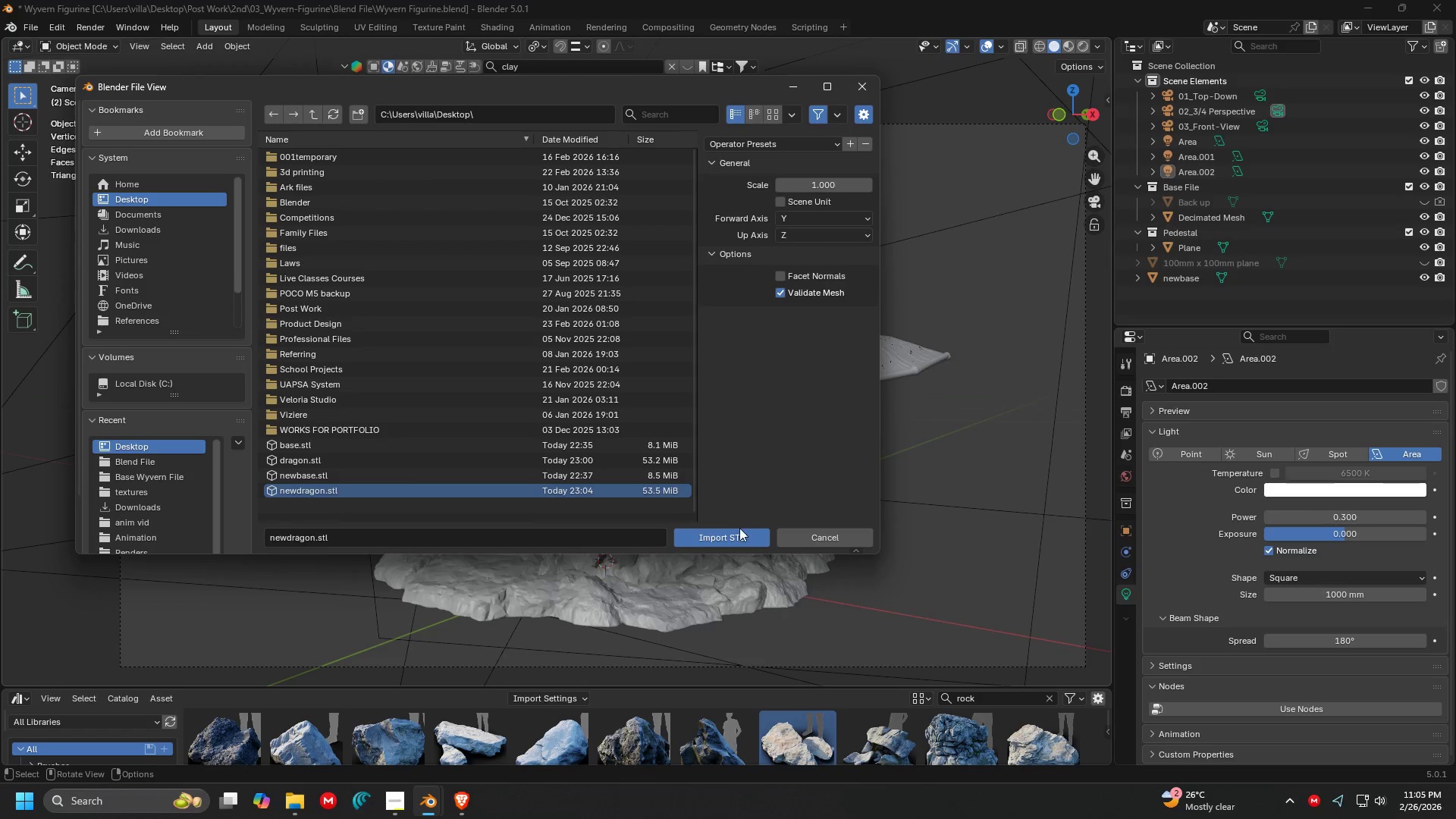 
left_click([733, 532])
 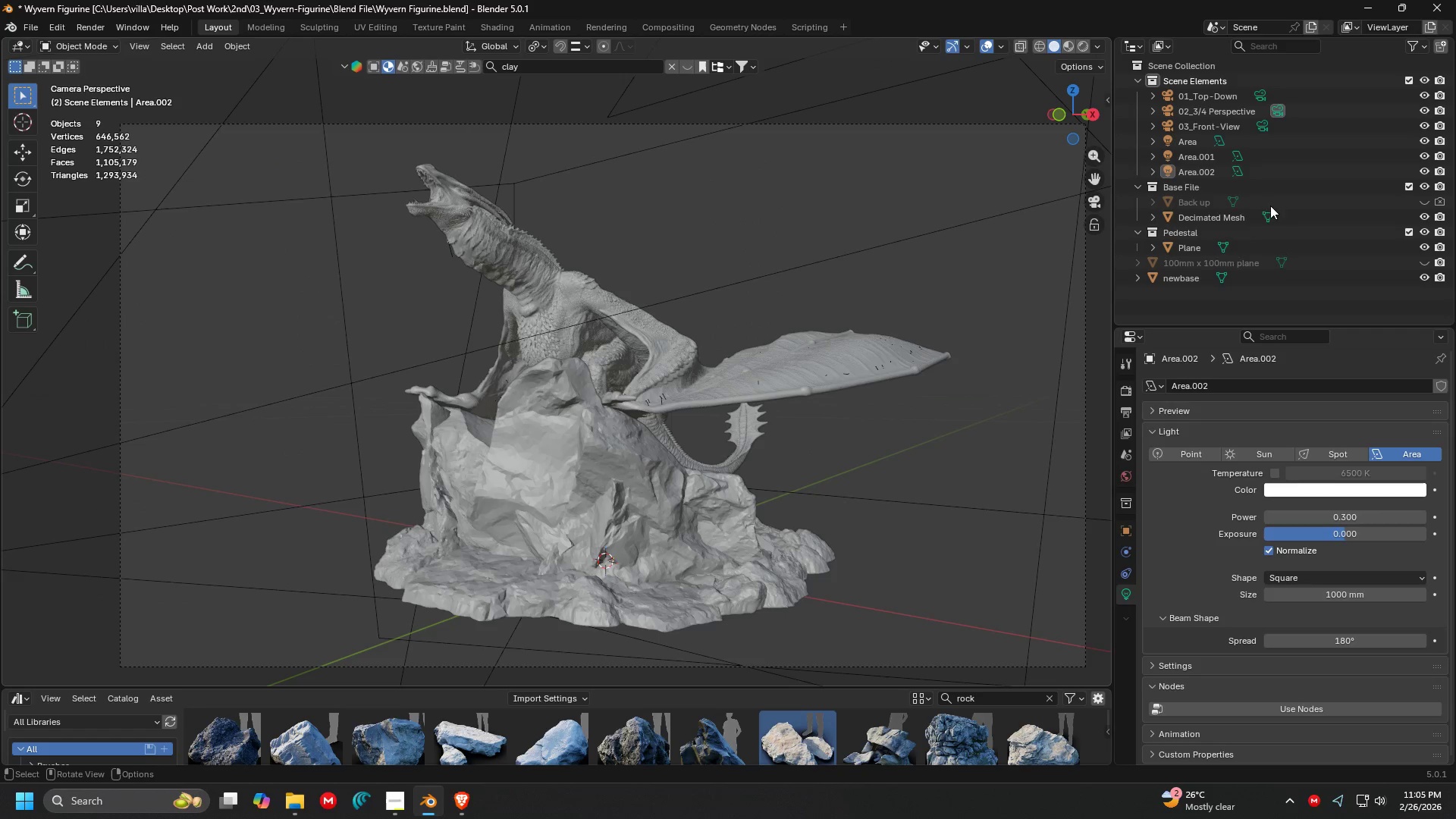 
scroll: coordinate [780, 364], scroll_direction: down, amount: 11.0
 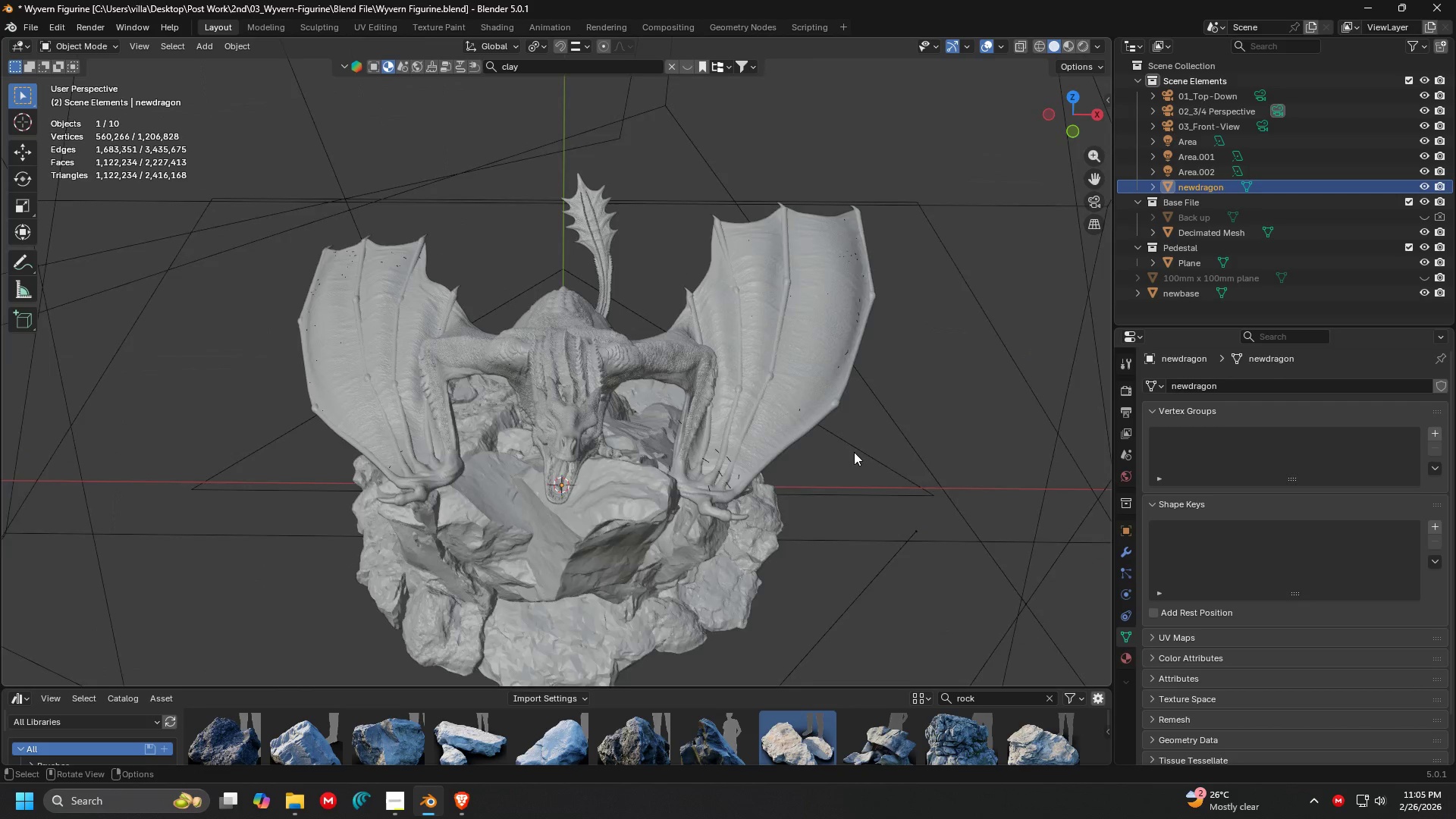 
key(G)
 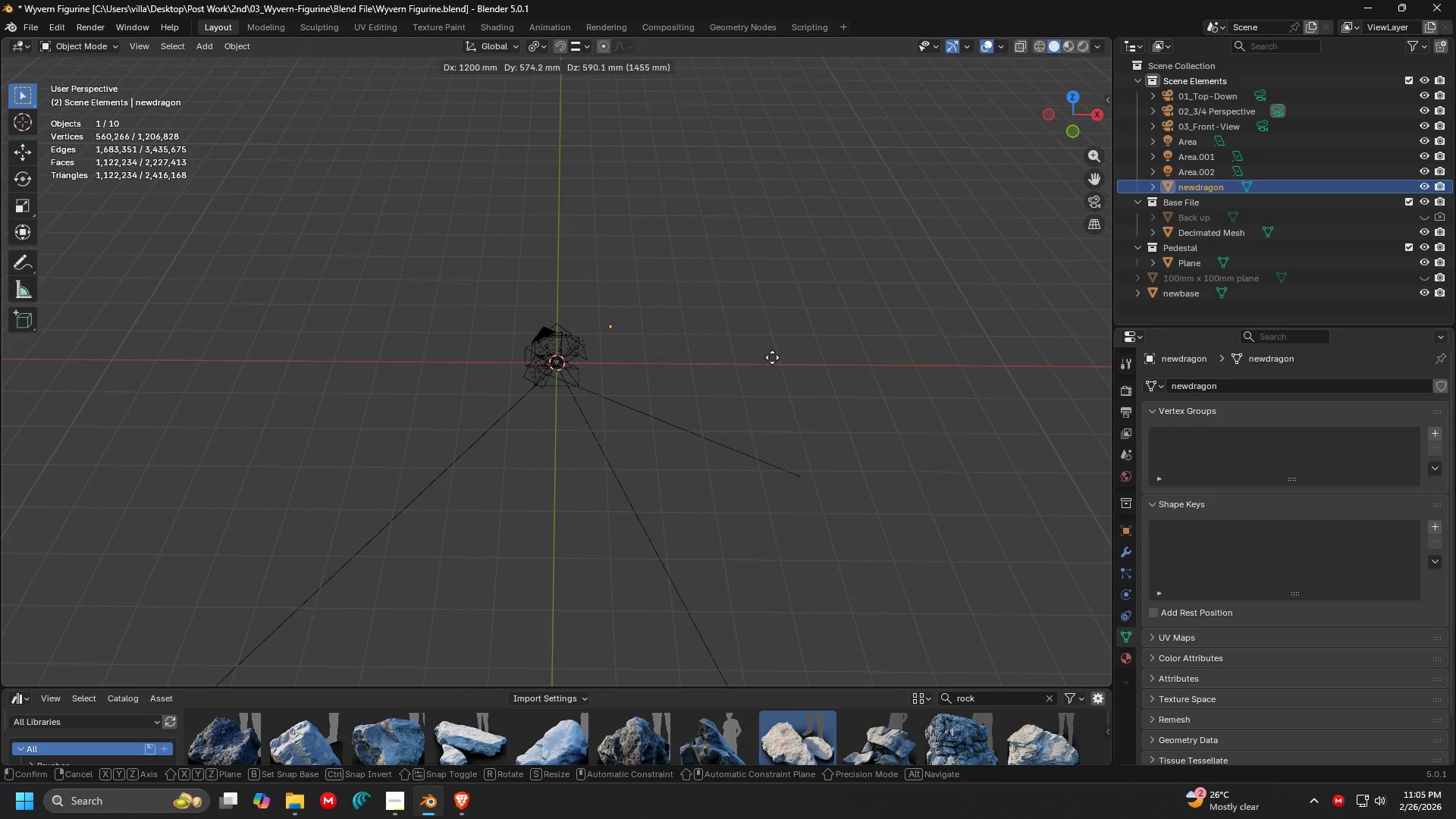 
scroll: coordinate [770, 391], scroll_direction: down, amount: 26.0
 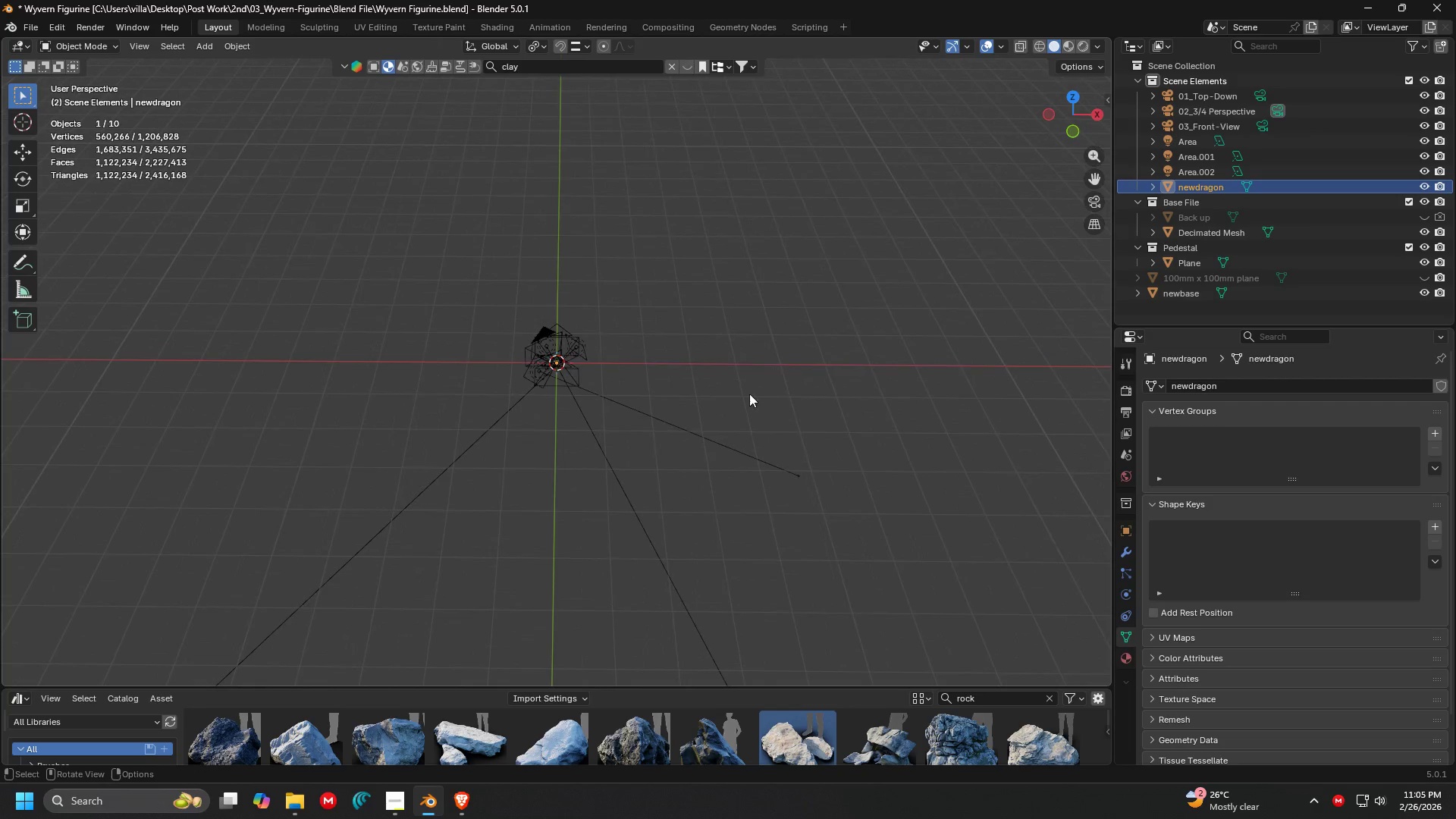 
key(Escape)
 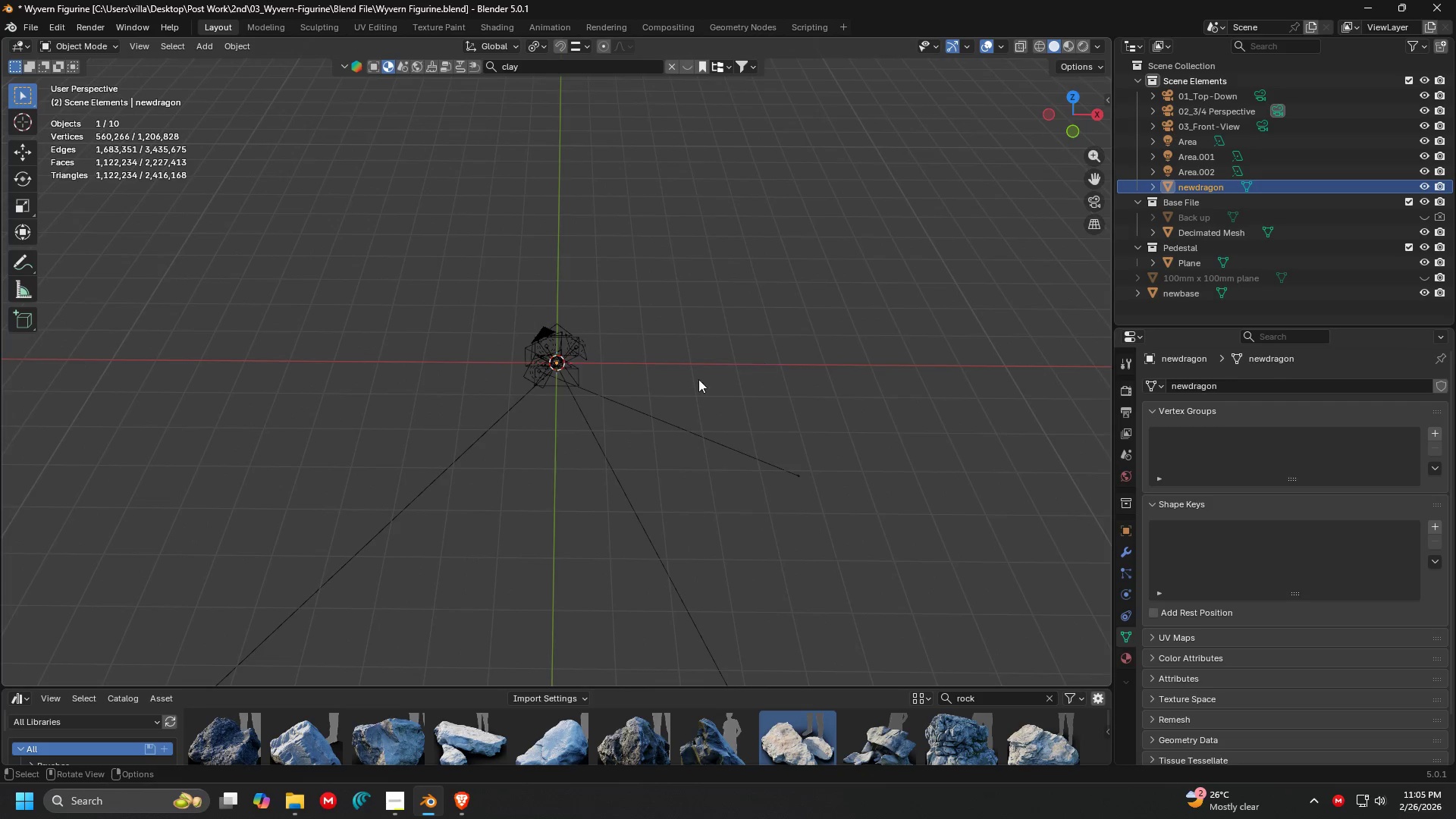 
key(G)
 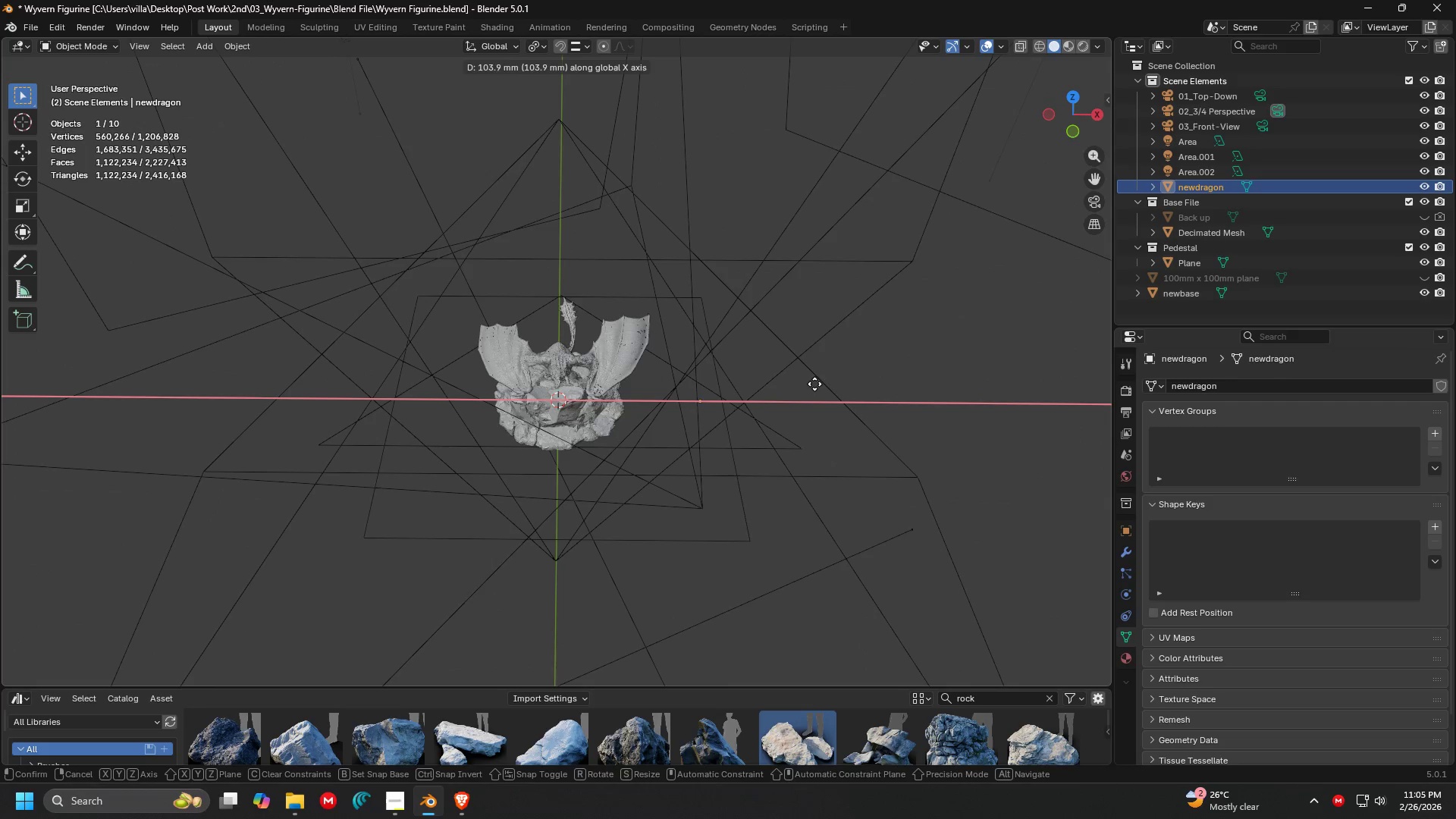 
scroll: coordinate [668, 384], scroll_direction: up, amount: 19.0
 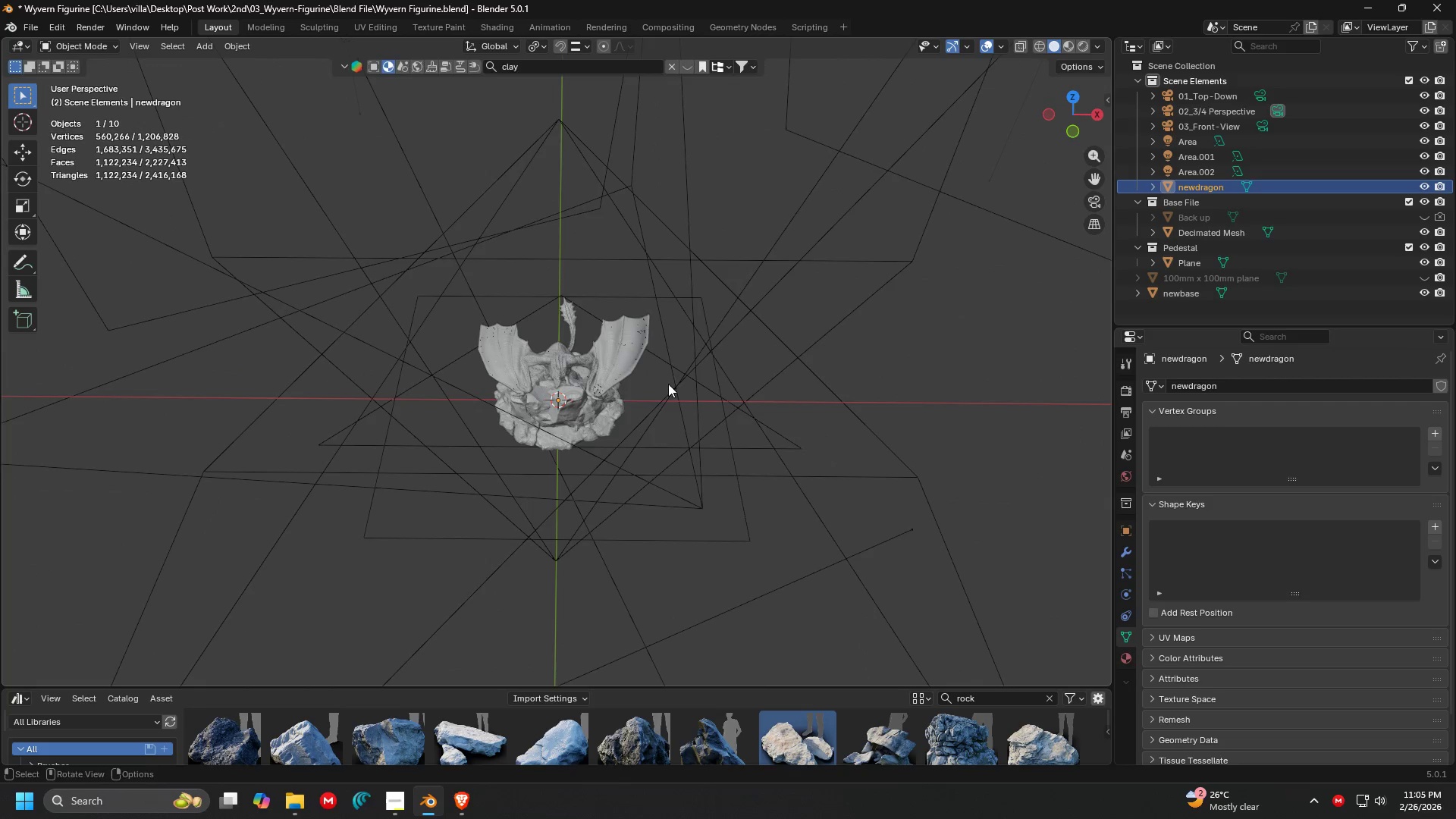 
key(Escape)
 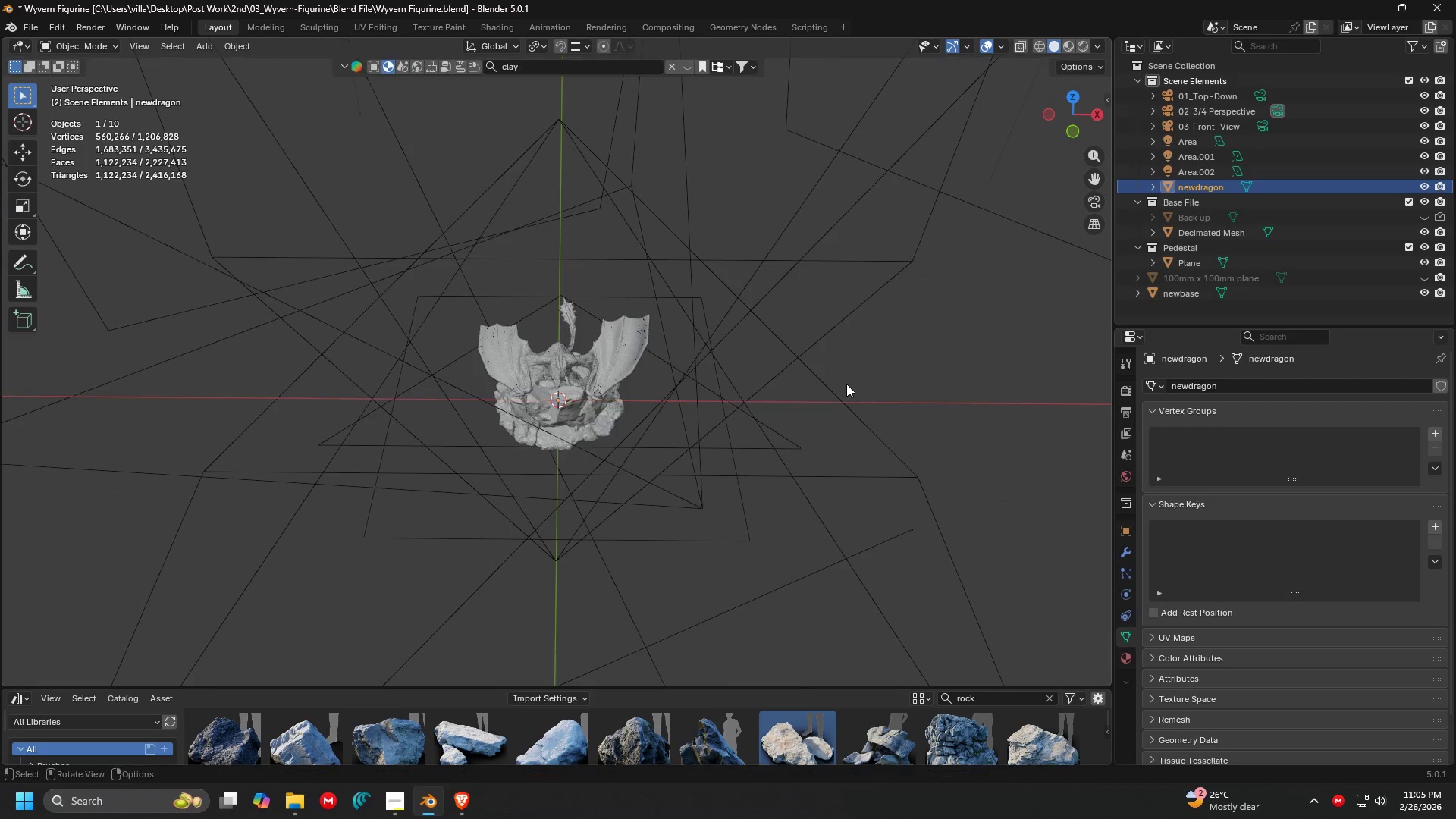 
key(Shift+ShiftLeft)
 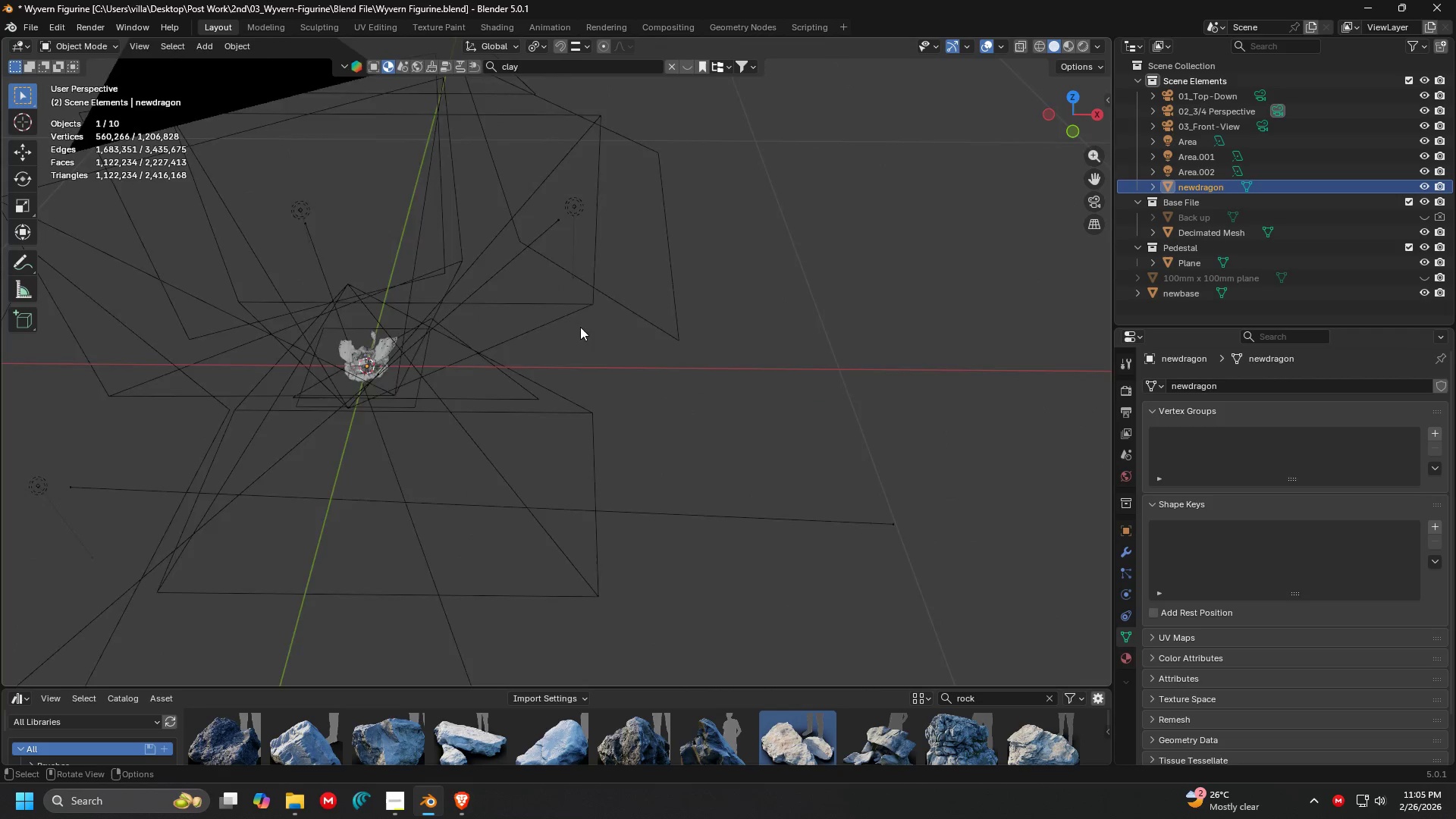 
scroll: coordinate [579, 309], scroll_direction: down, amount: 11.0
 